 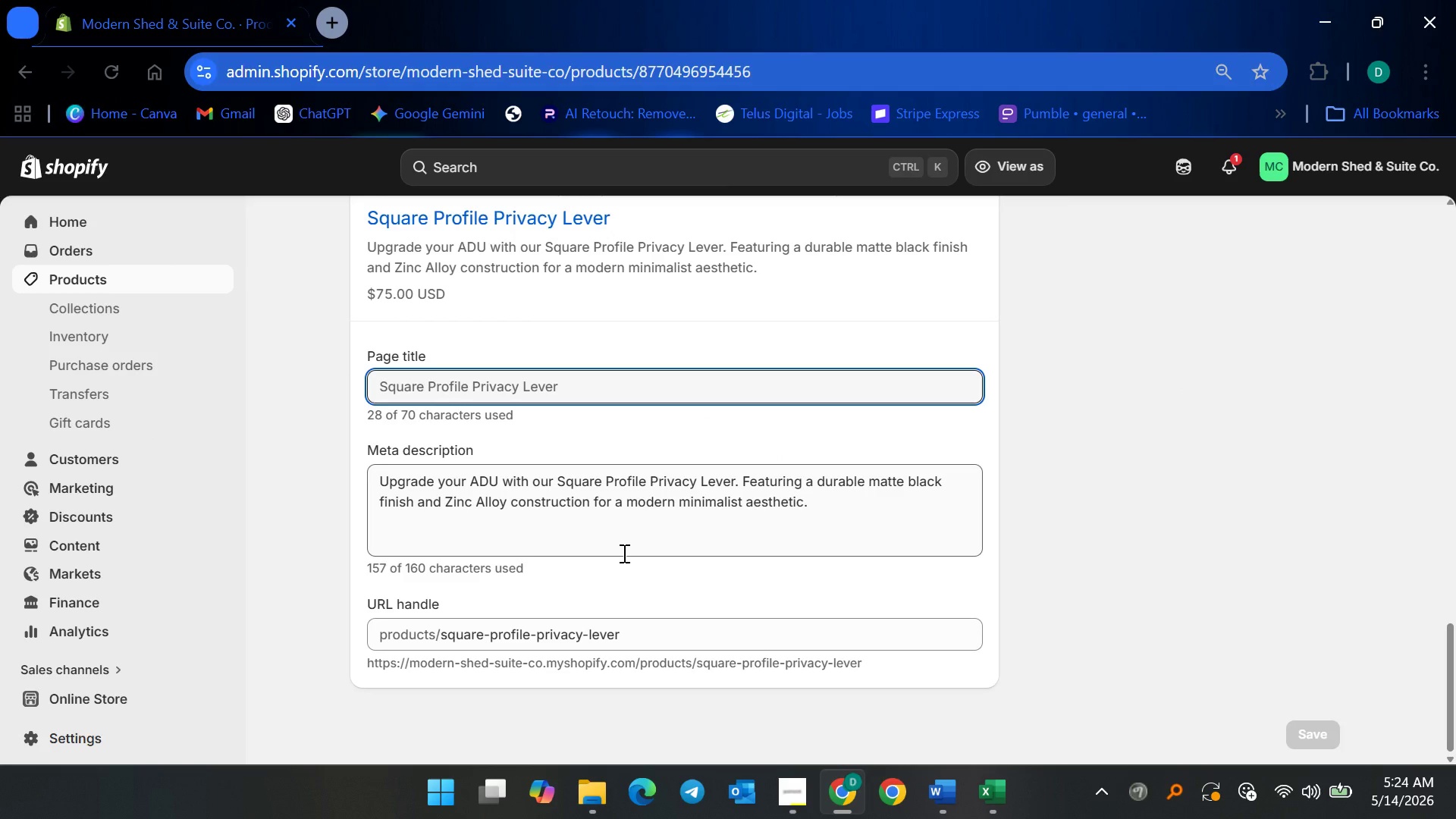 
left_click([601, 391])
 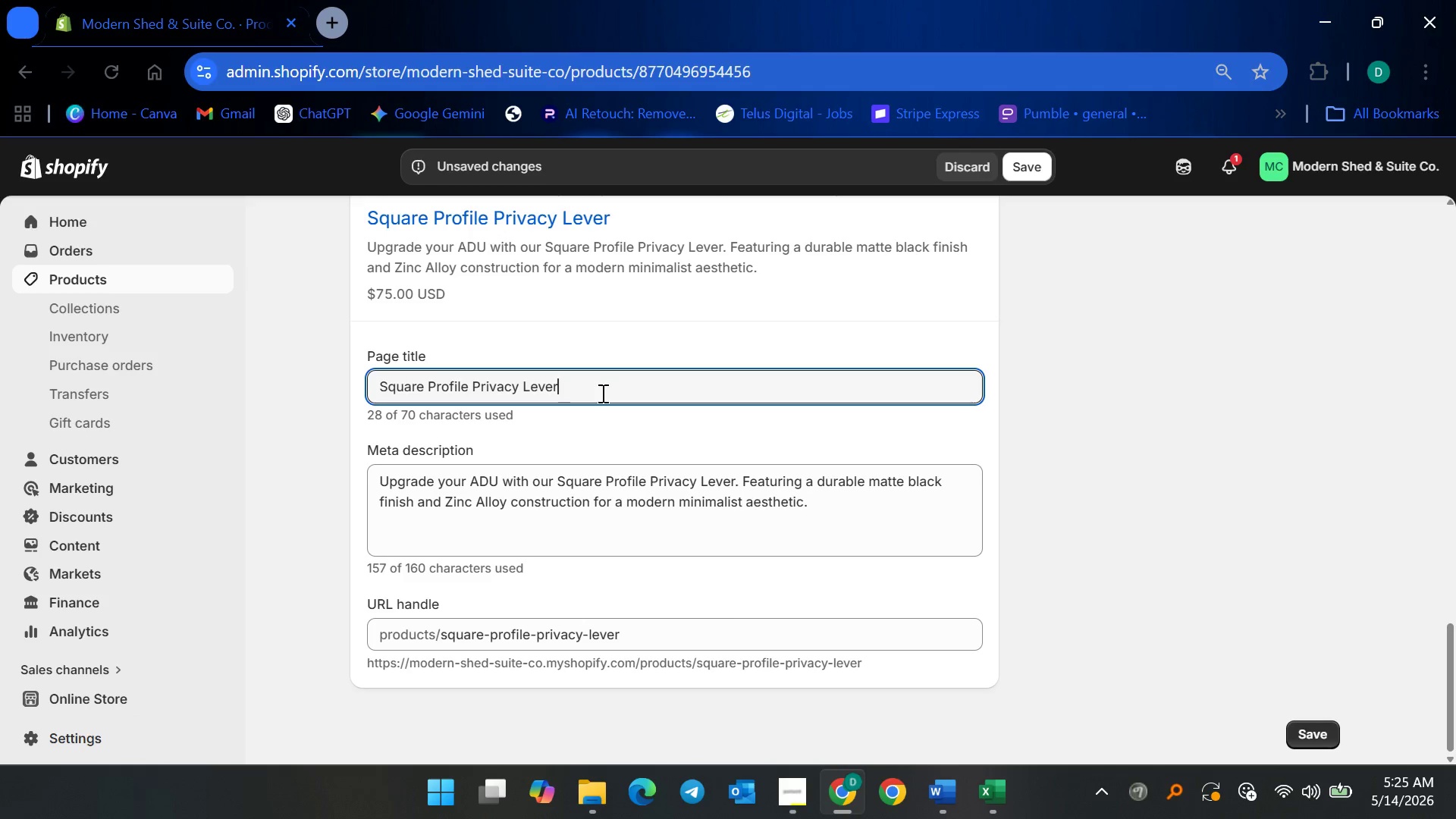 
wait(23.02)
 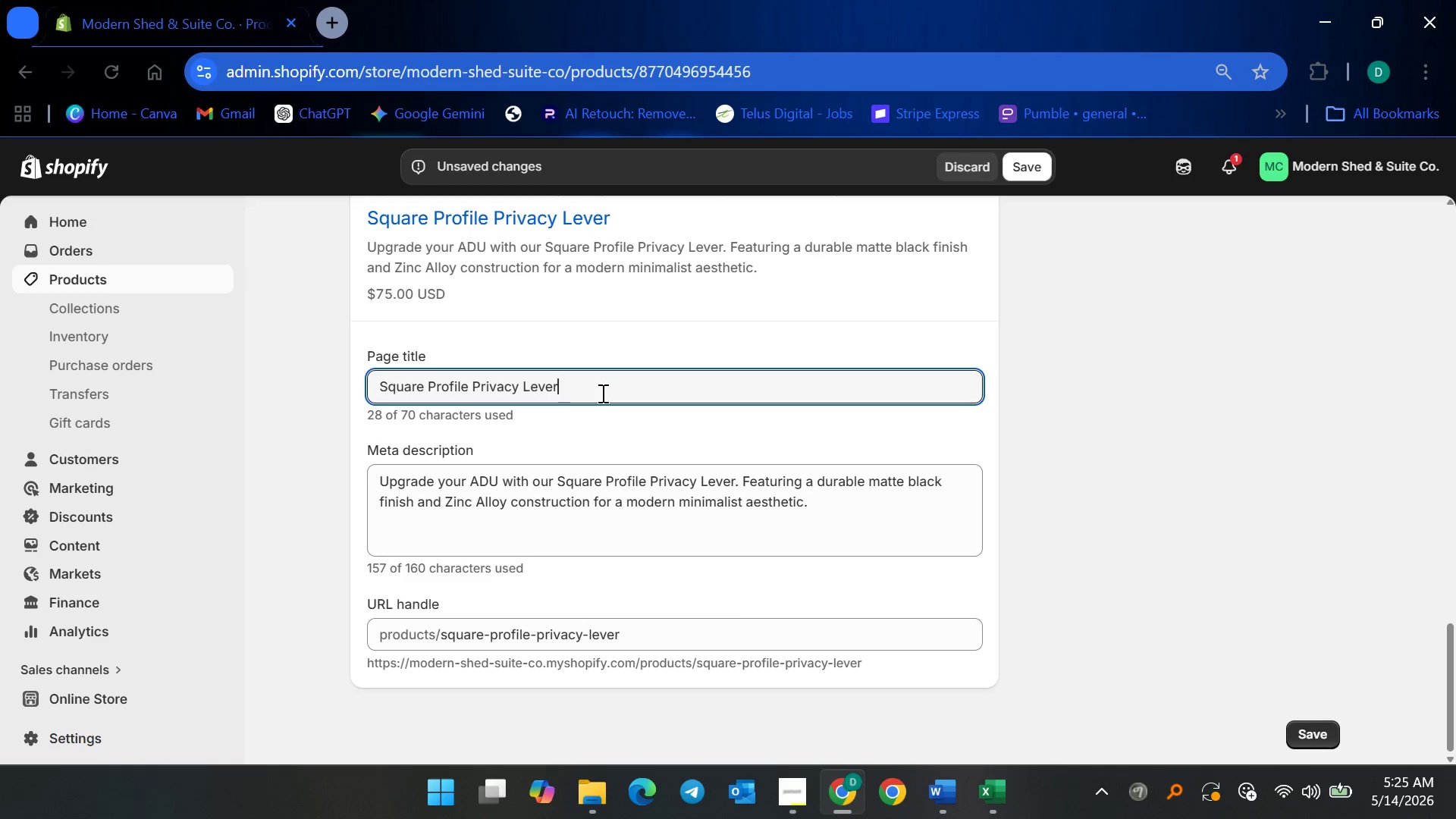 
key(Control+ControlLeft)
 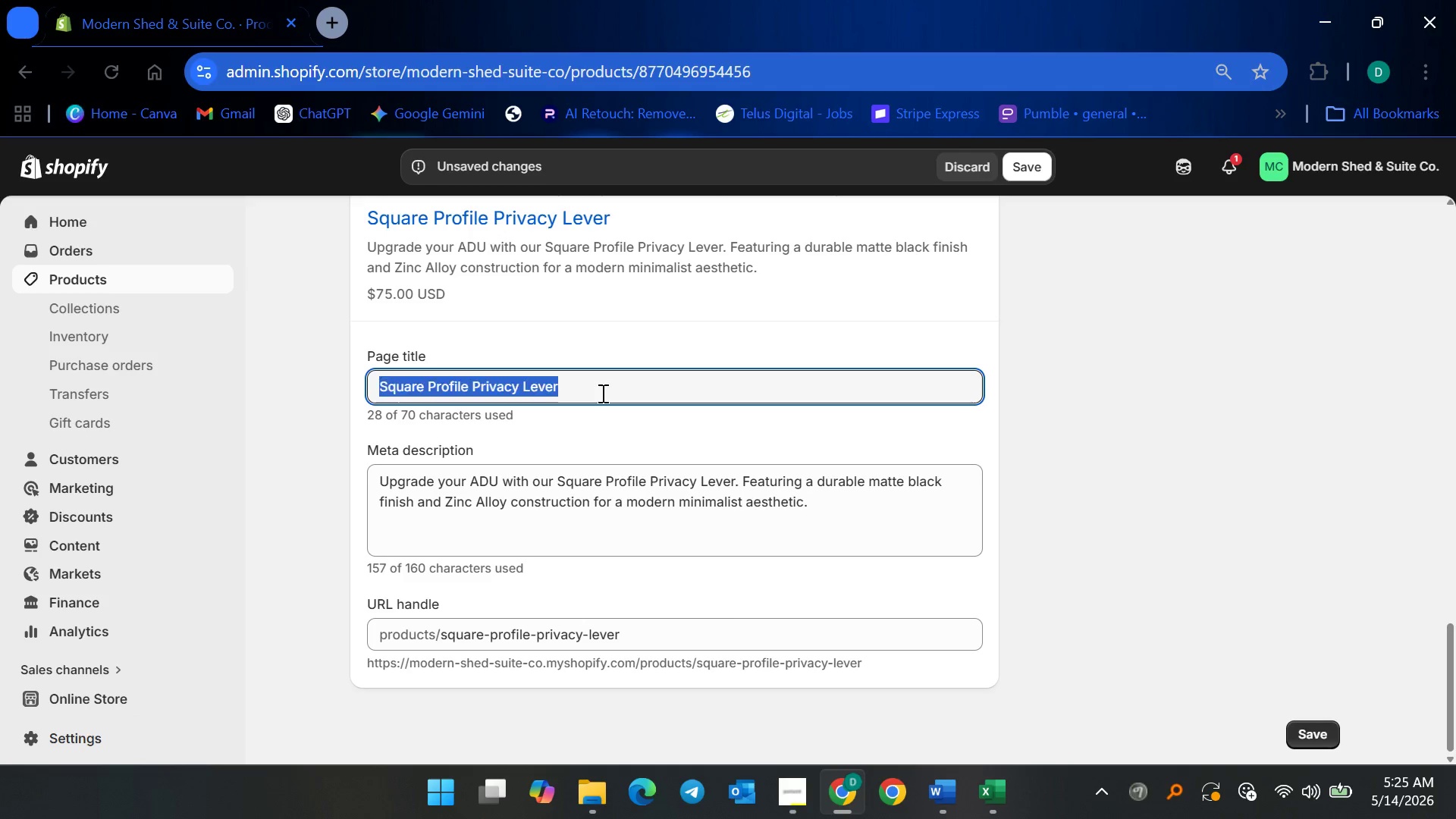 
key(Control+A)
 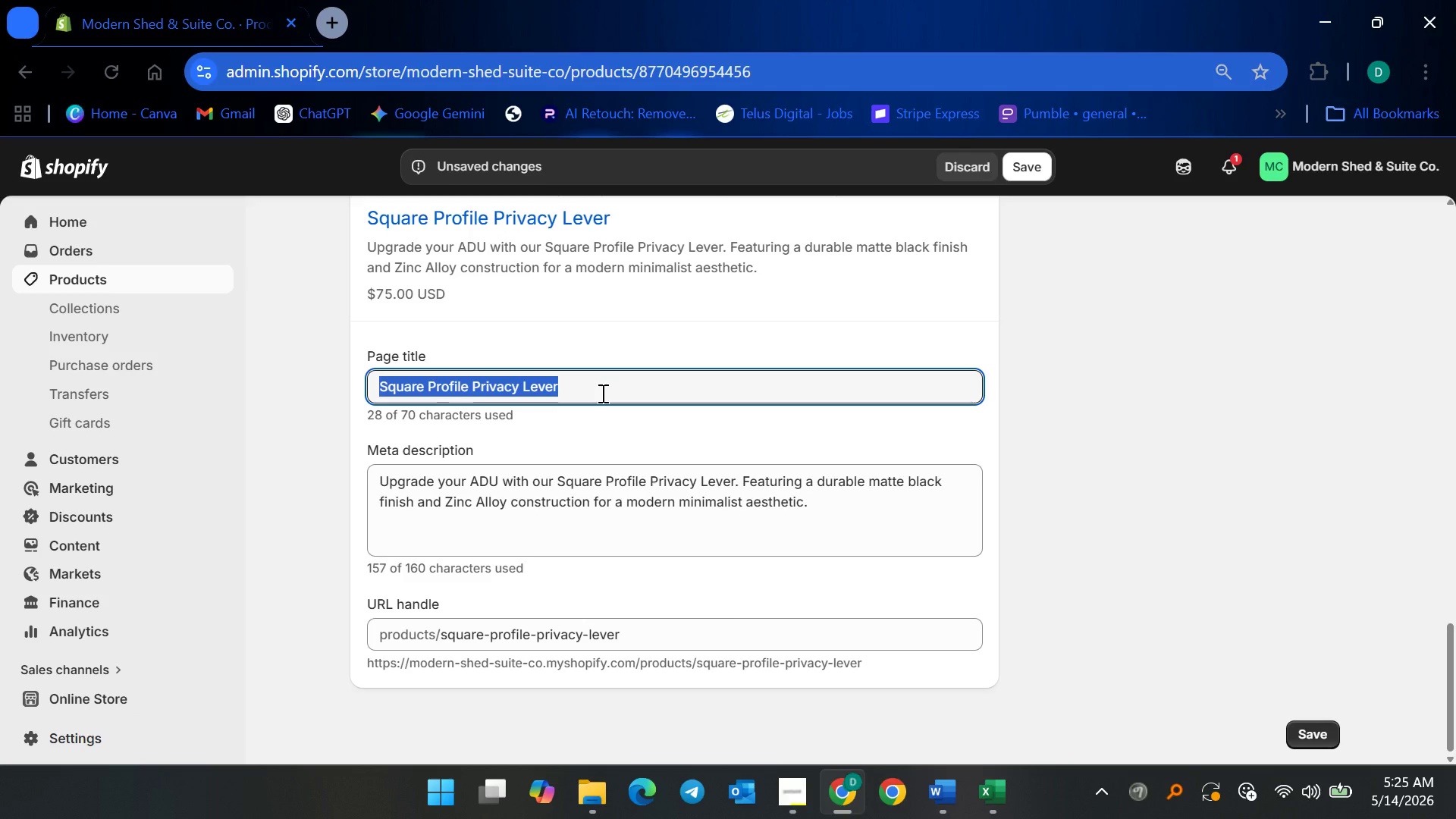 
type(Matte Black Pric)
key(Backspace)
type(vacy Door )
 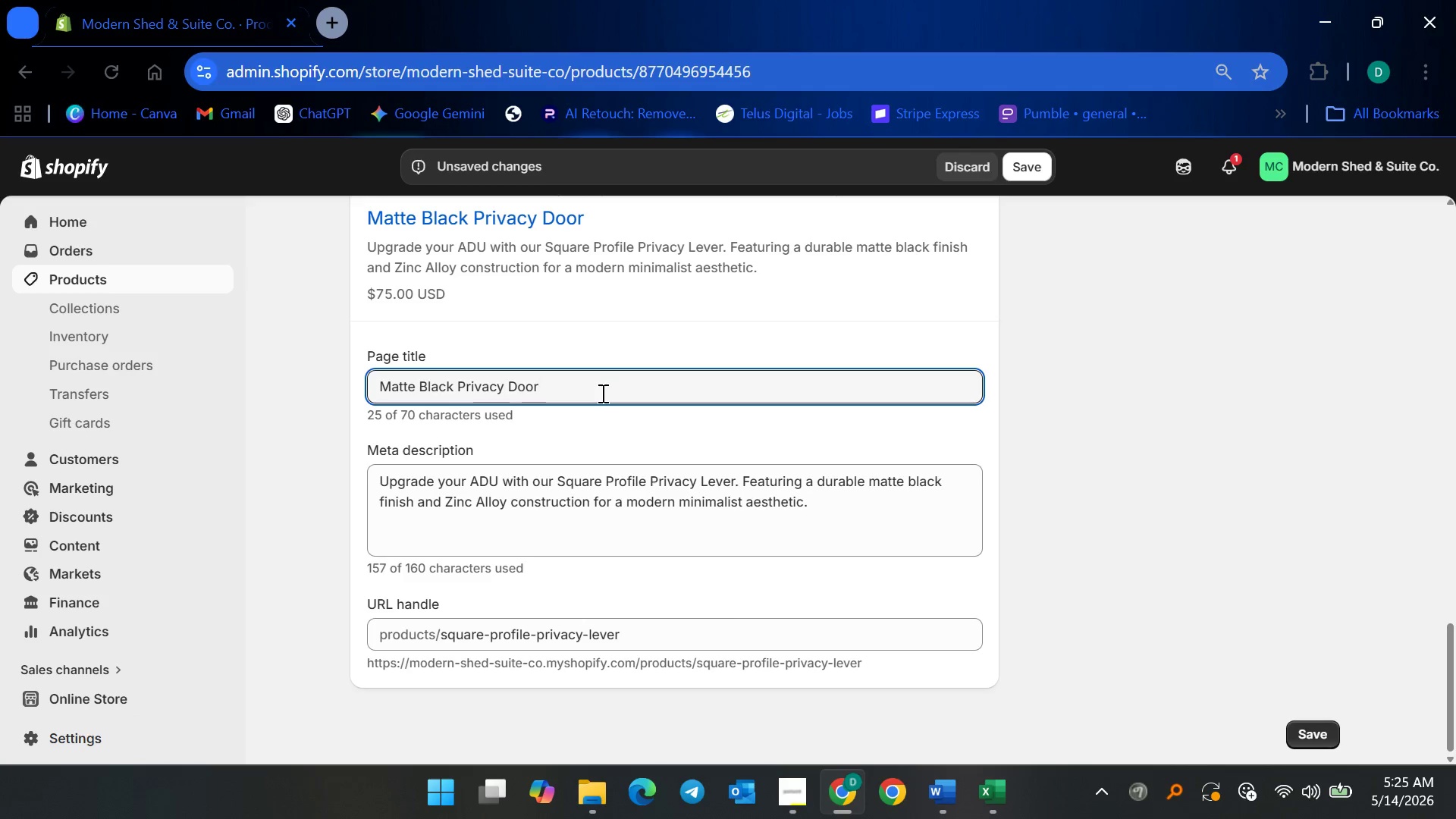 
type(Lever for )
 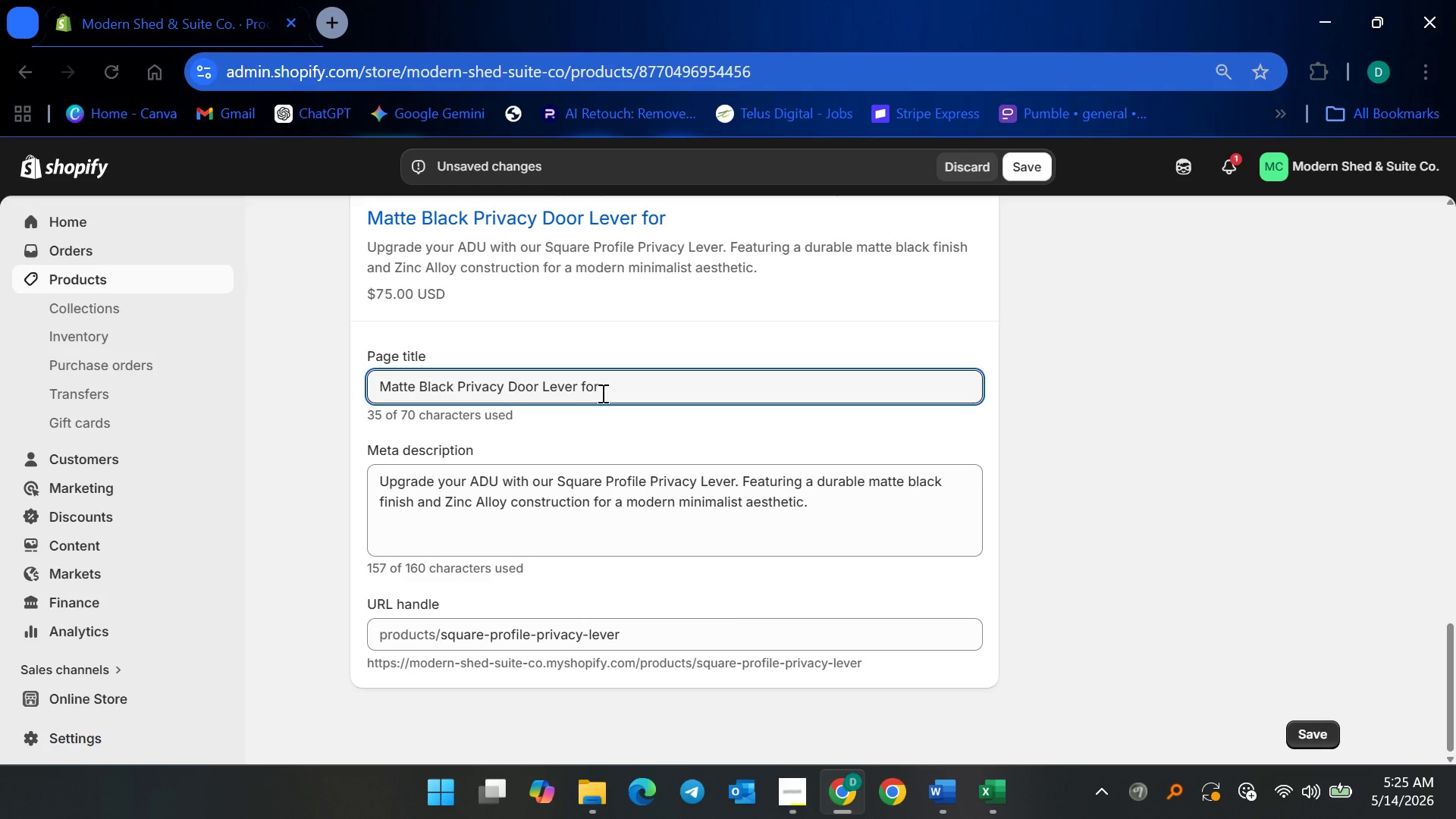 
type(Modern ADUs)
 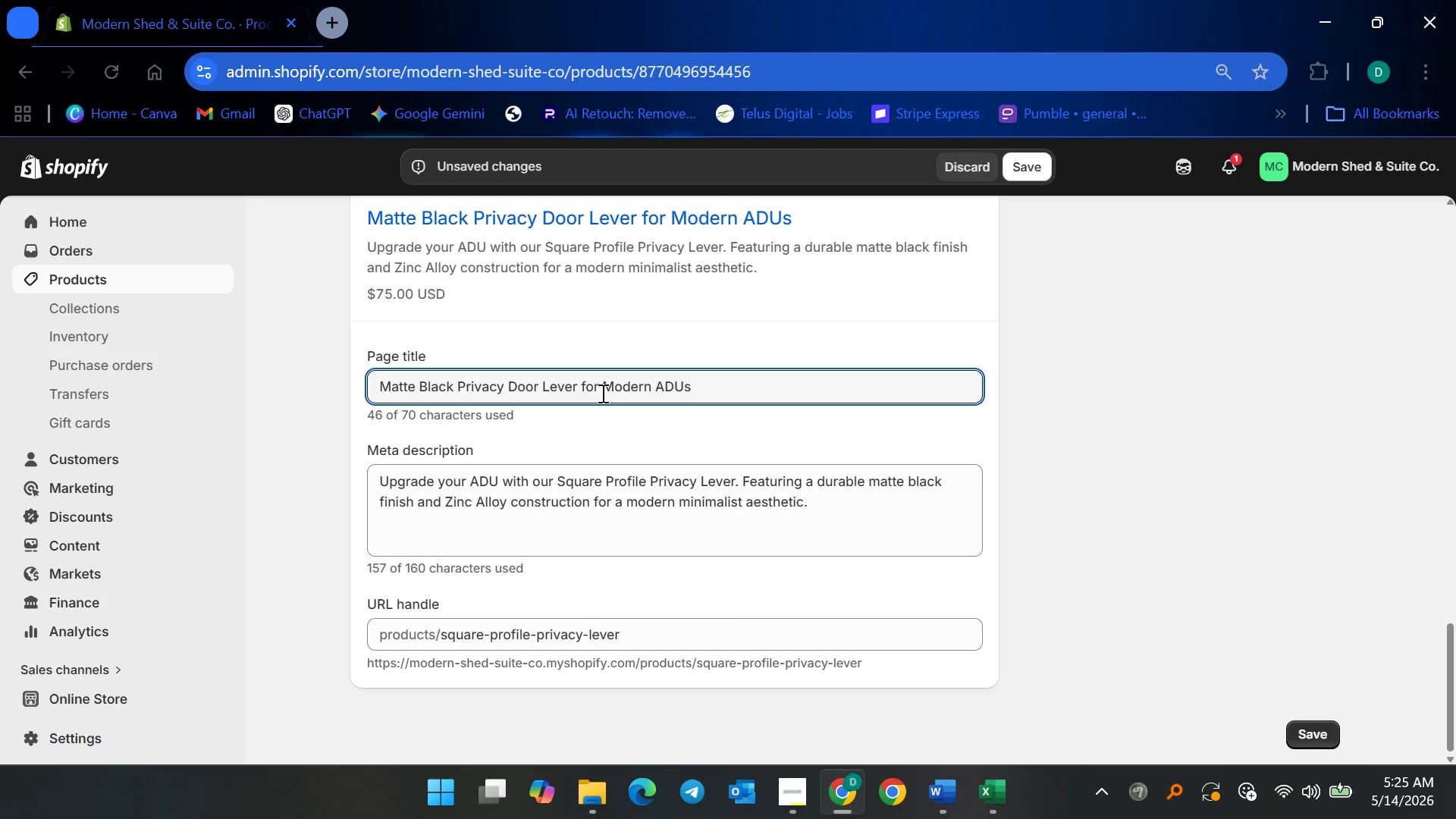 
left_click([596, 526])
 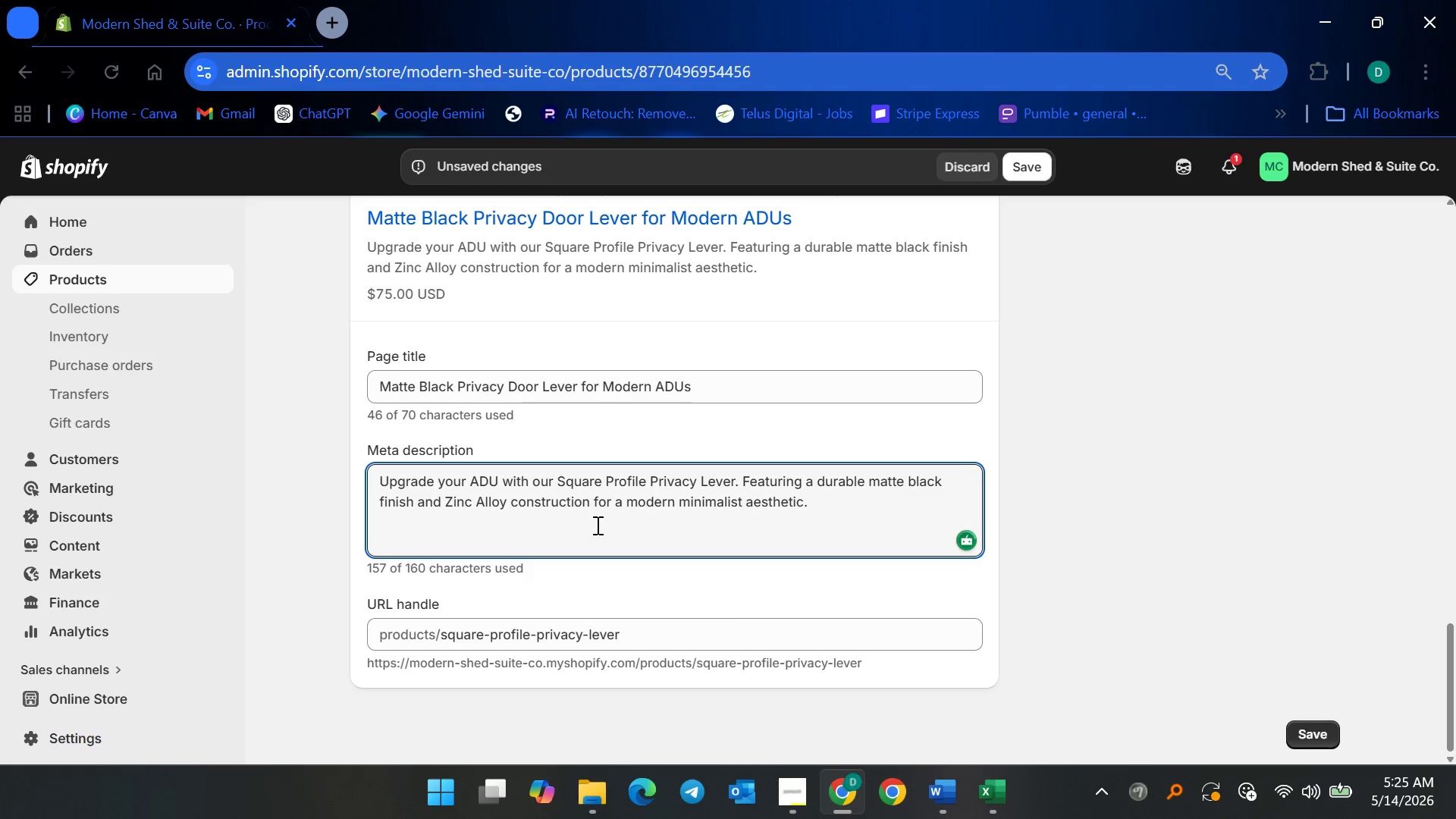 
key(Control+ControlLeft)
 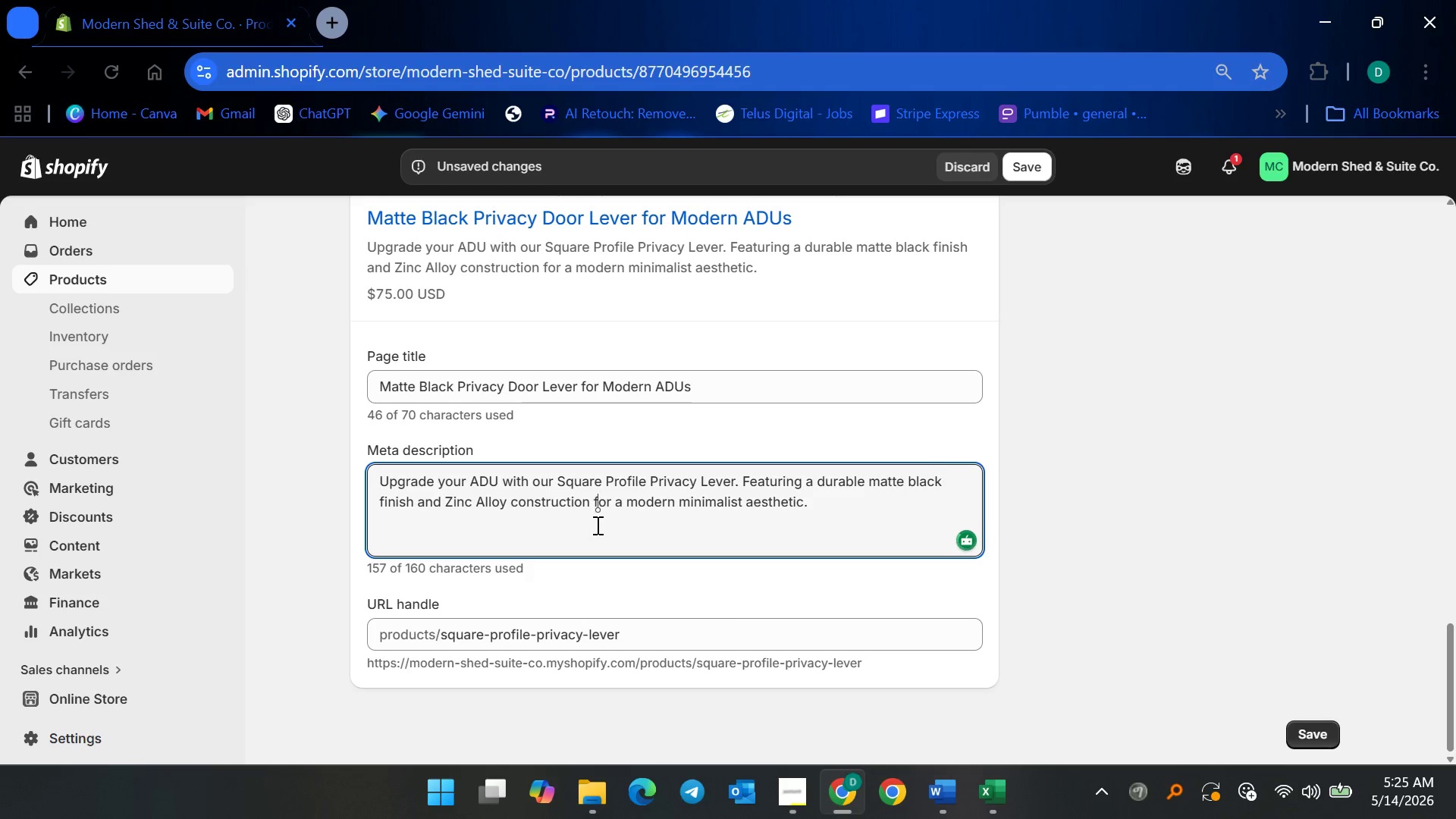 
key(Control+A)
 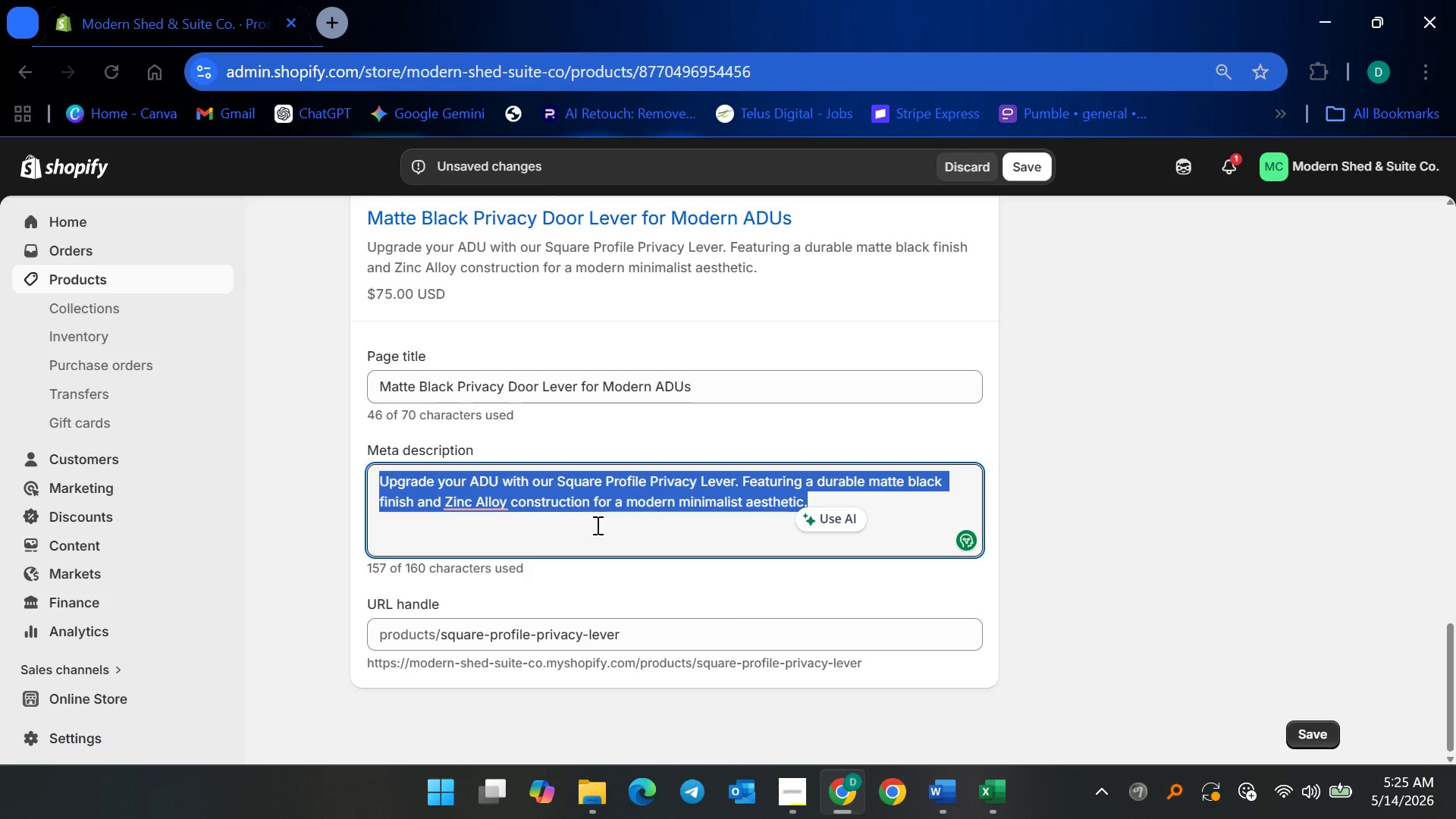 
type(Contemporary matte black privacy door lever )
 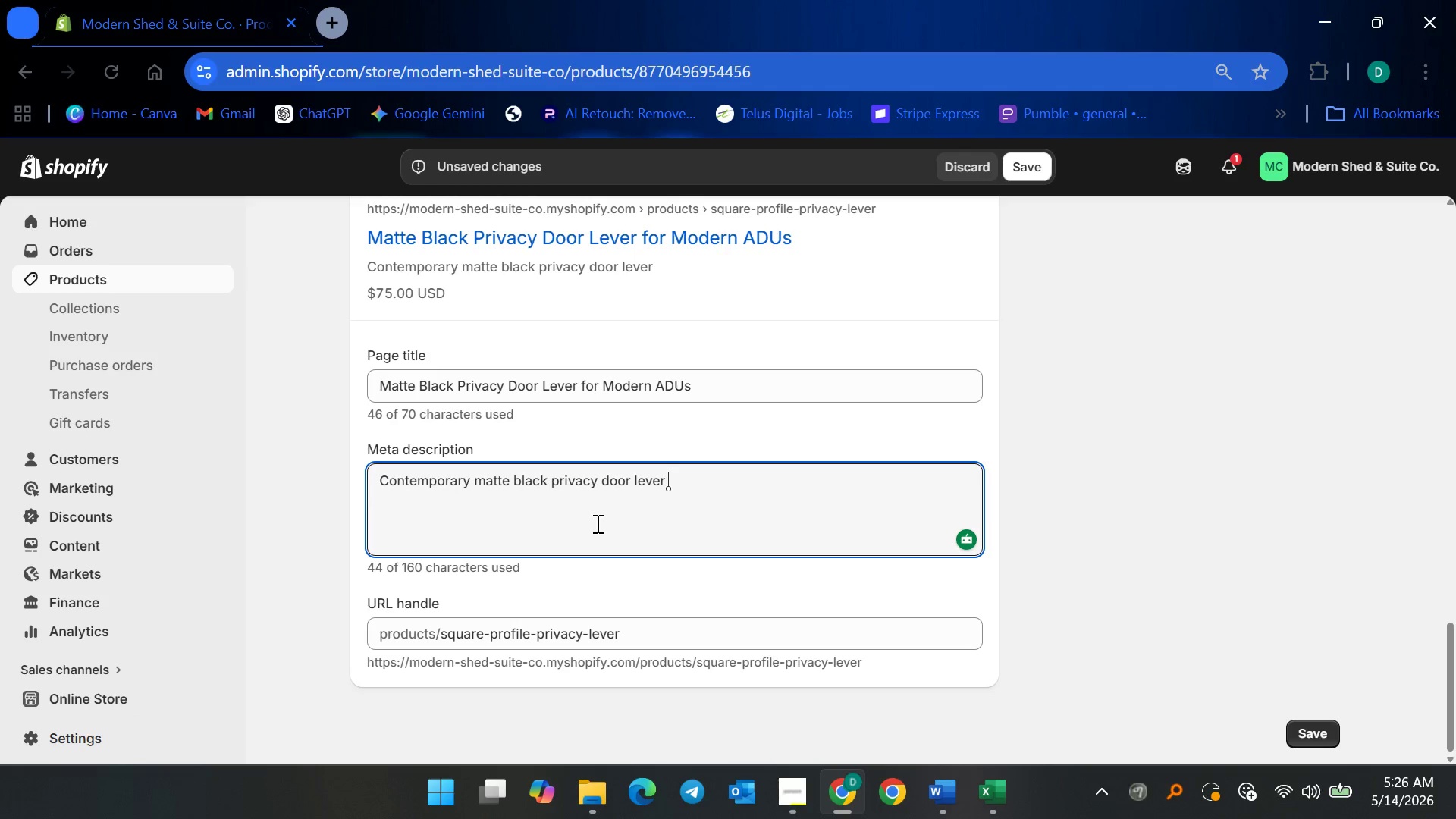 
type(with durable zinc alloy construction for modern bathrooms, )
 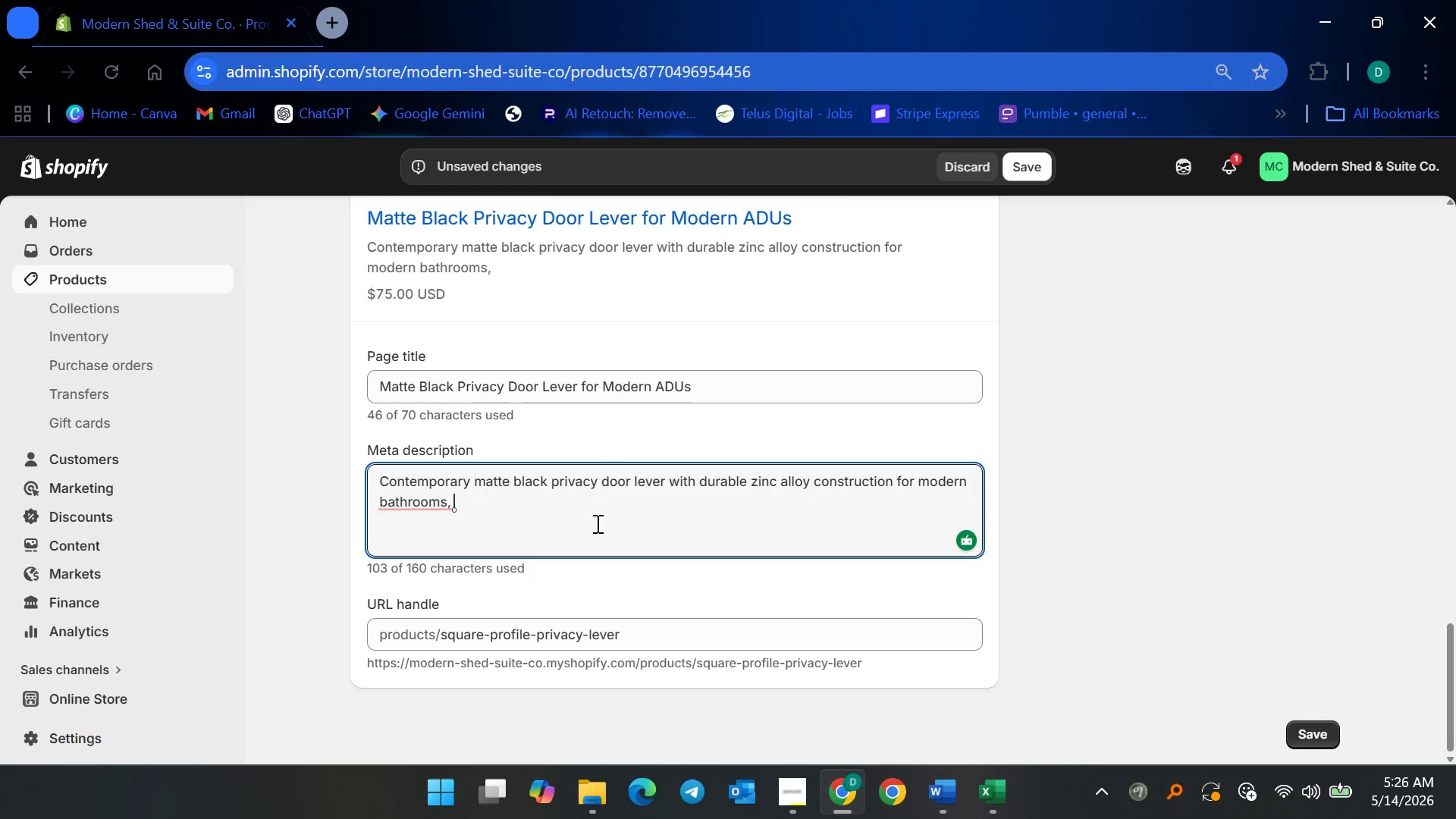 
type(officec)
key(Backspace)
type(s, and ADU interiors, )
key(Backspace)
type(. )
key(Backspace)
key(Backspace)
key(Backspace)
type(. Ideal for )
 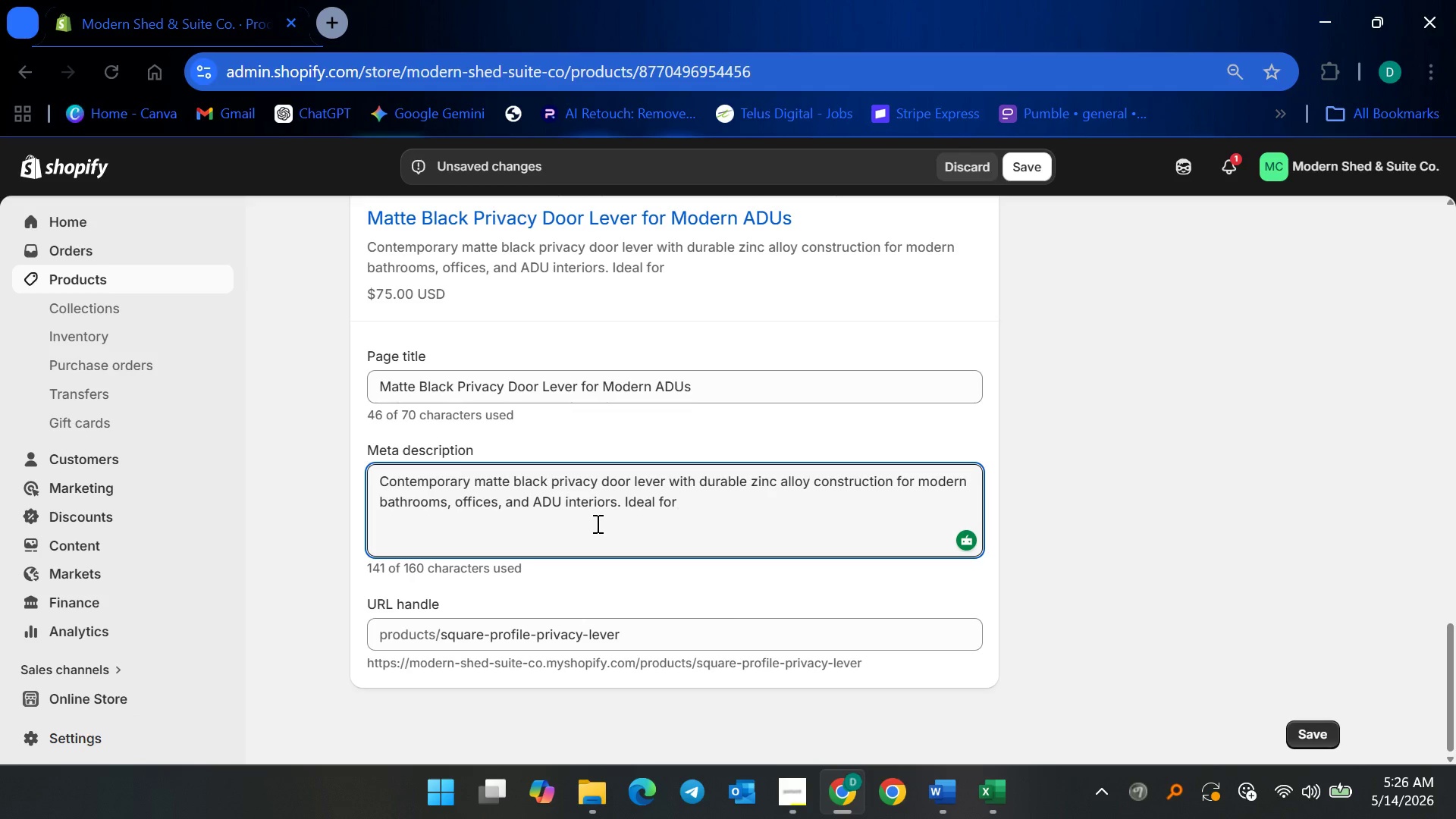 
wait(6.14)
 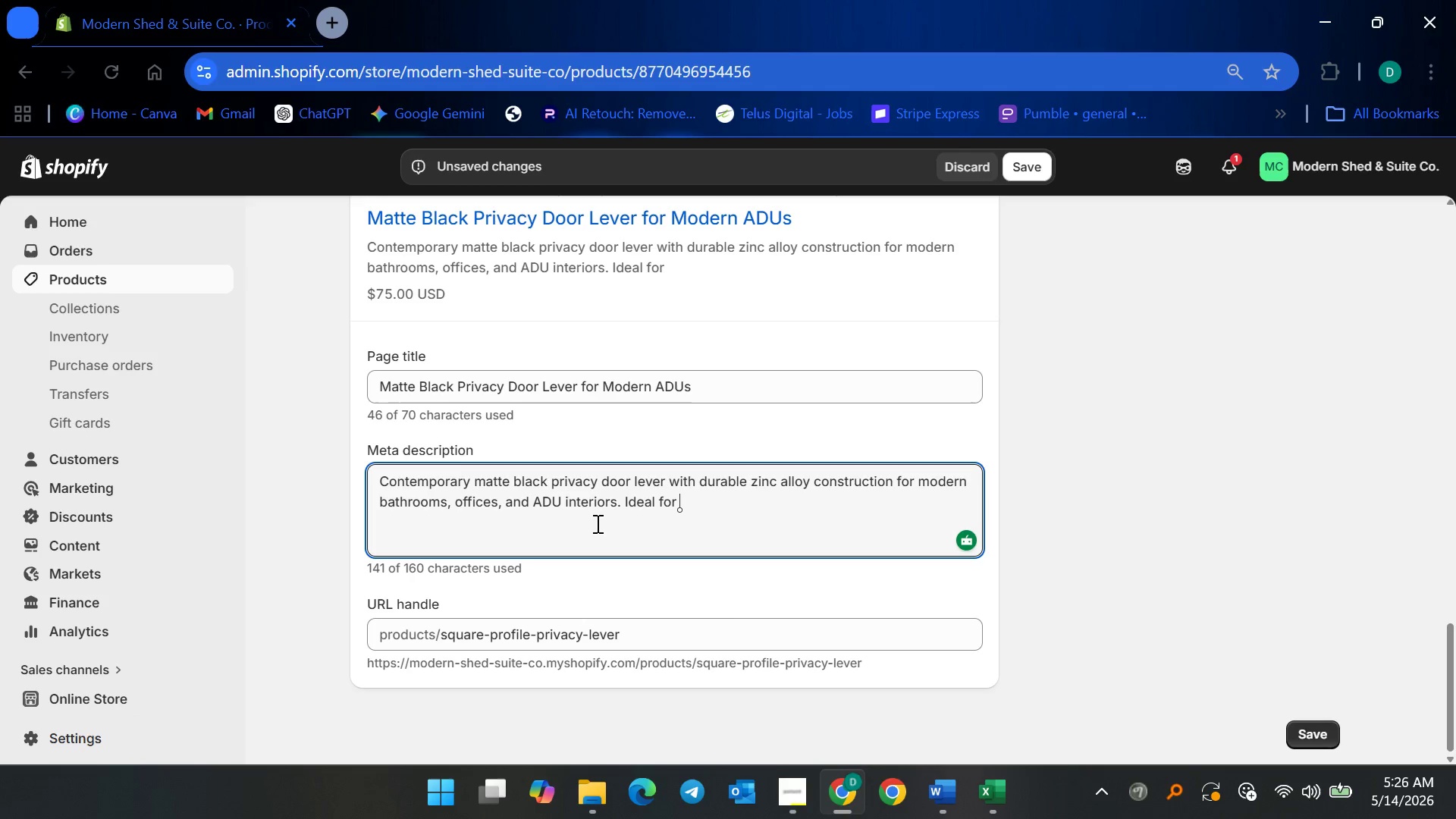 
type(clean interior updates.)
 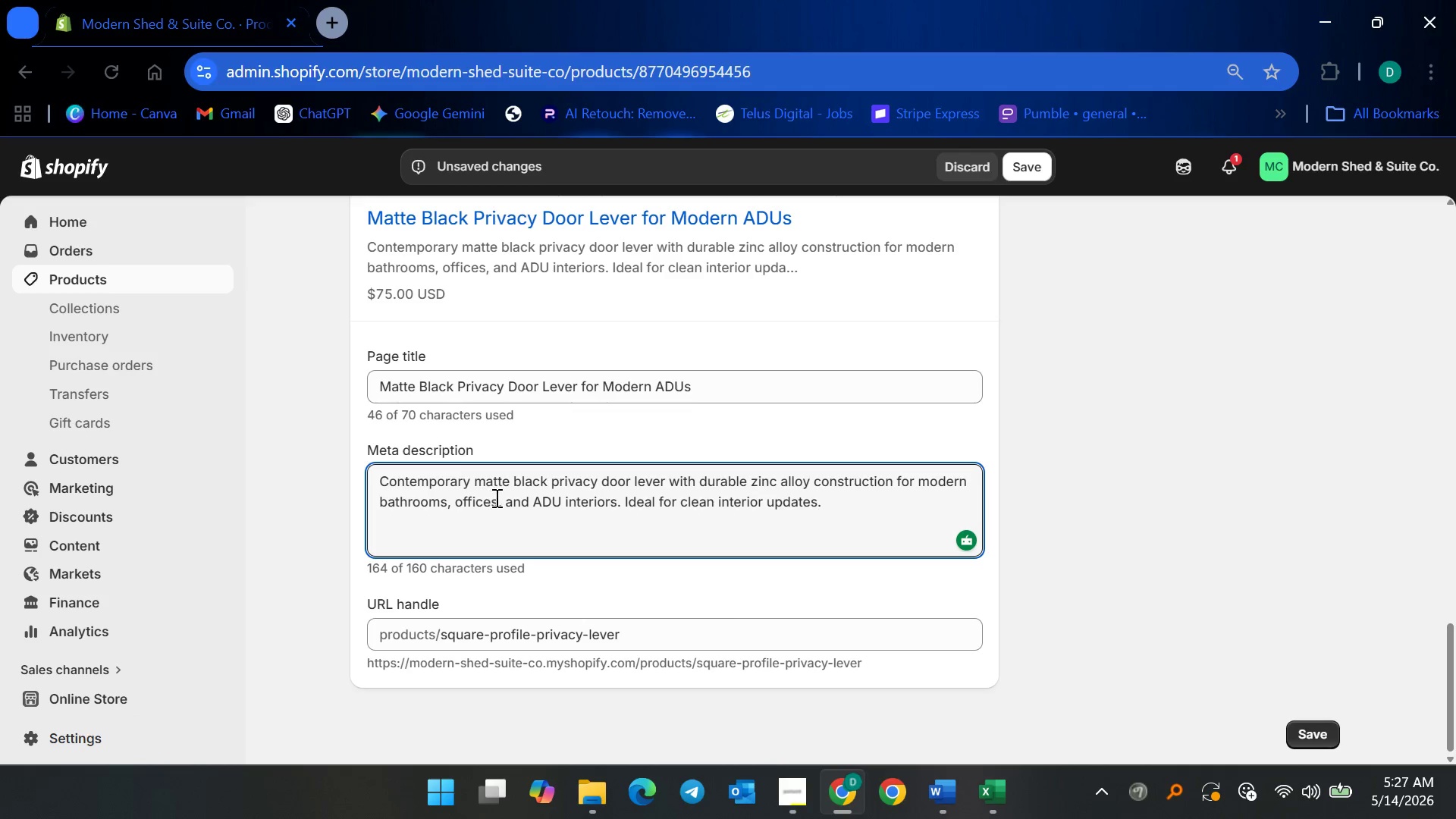 
wait(42.0)
 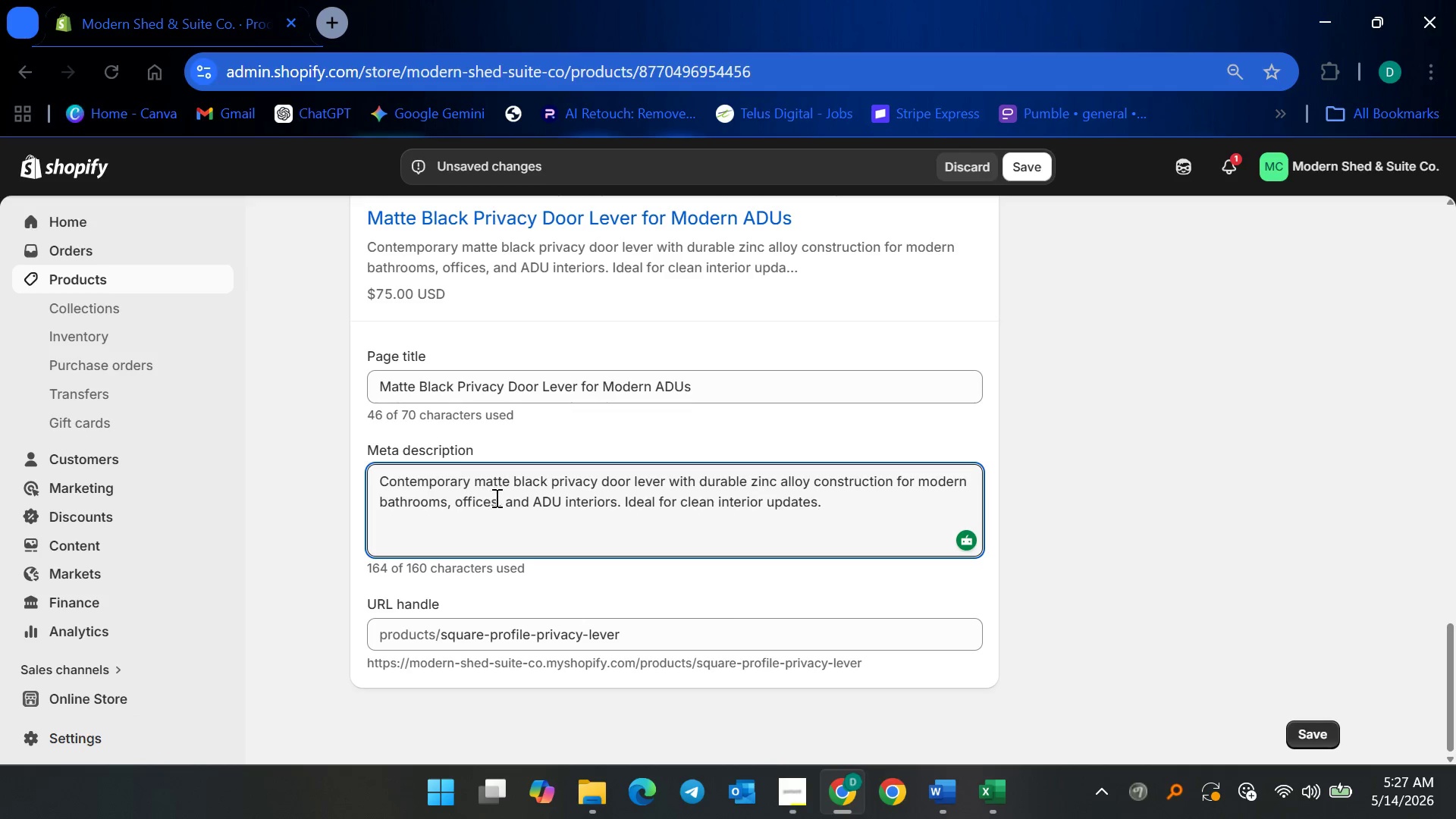 
left_click([614, 499])
 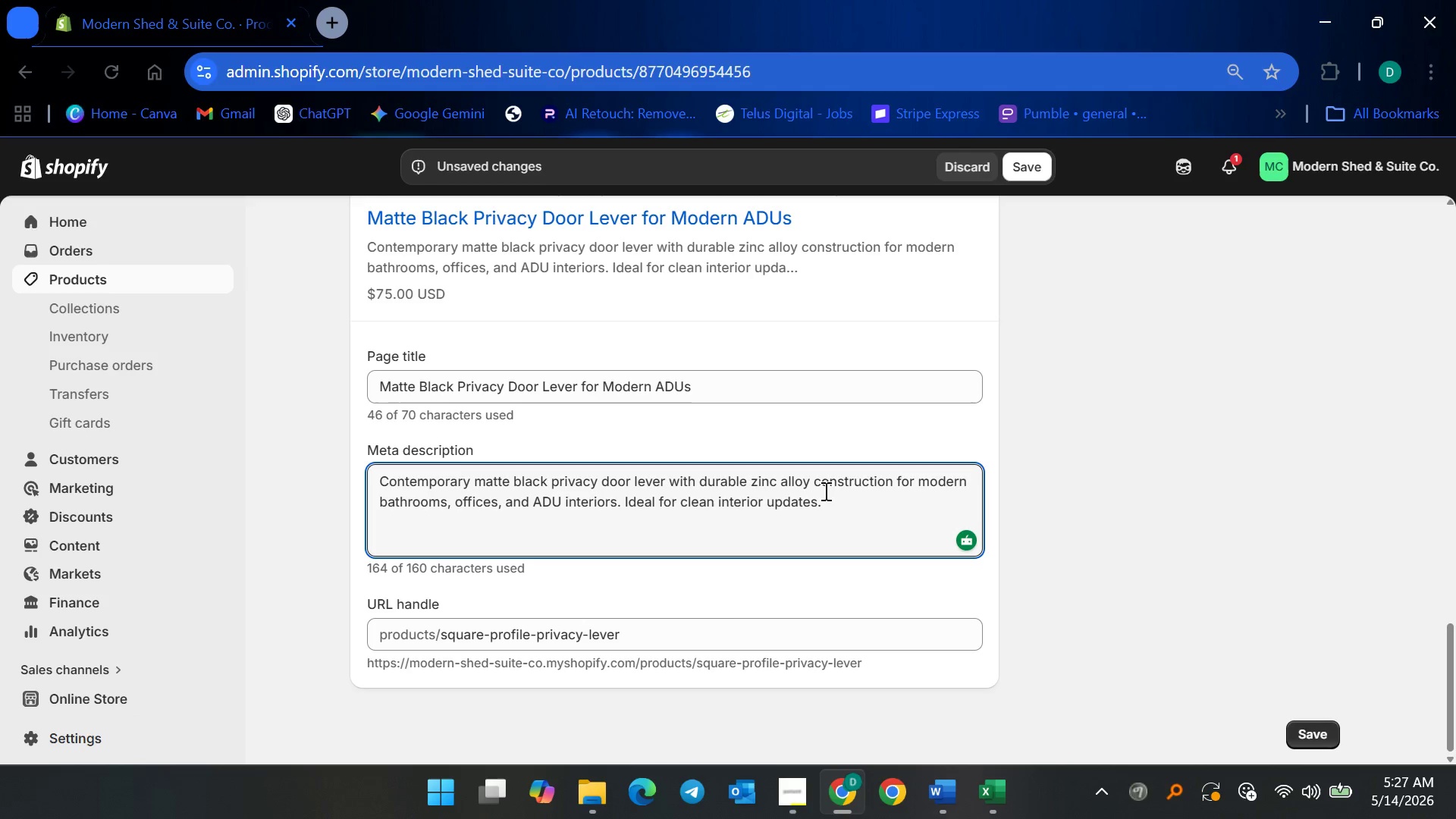 
wait(5.06)
 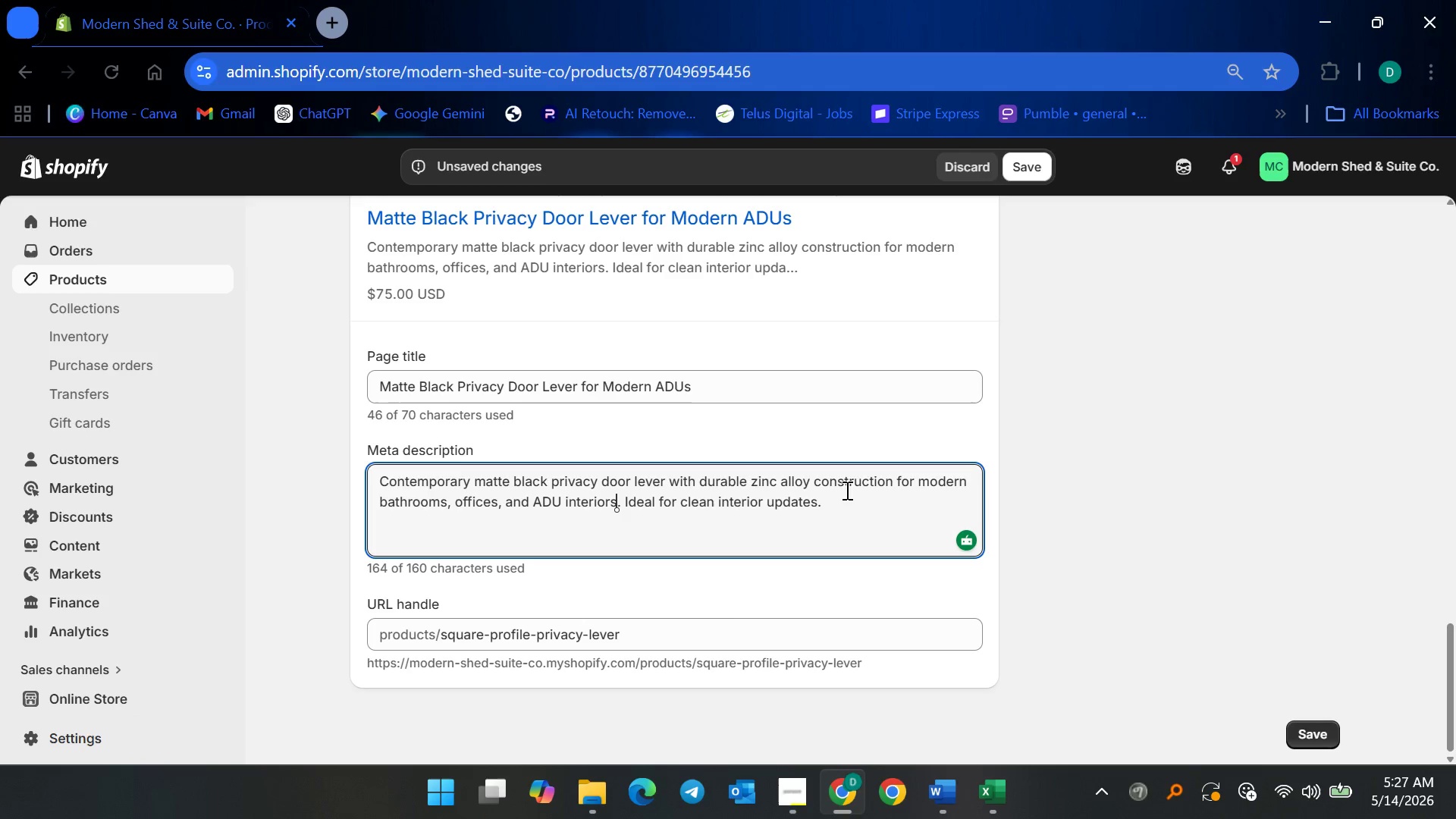 
hold_key(key=Backspace, duration=0.78)
 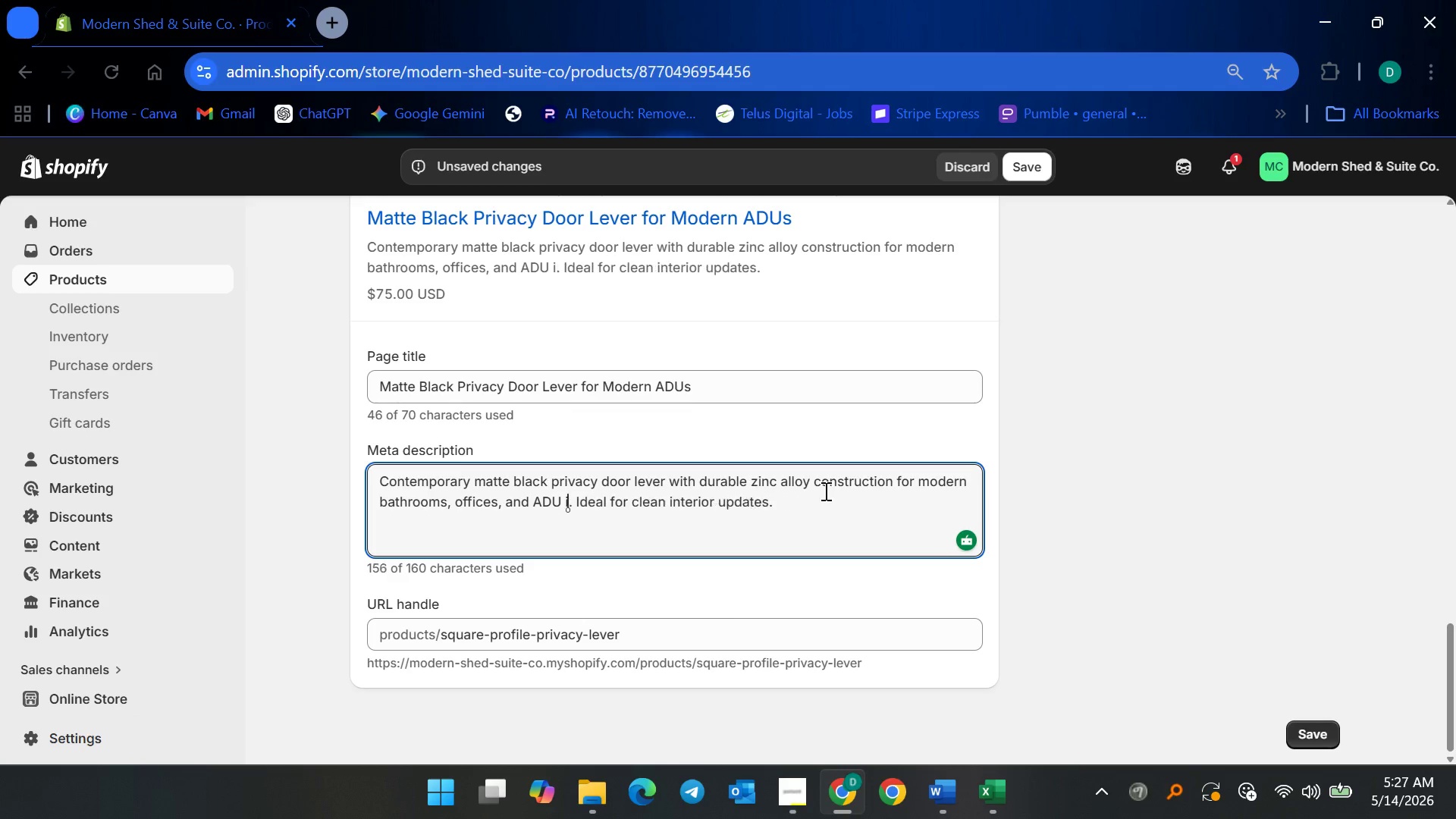 
key(Backspace)
 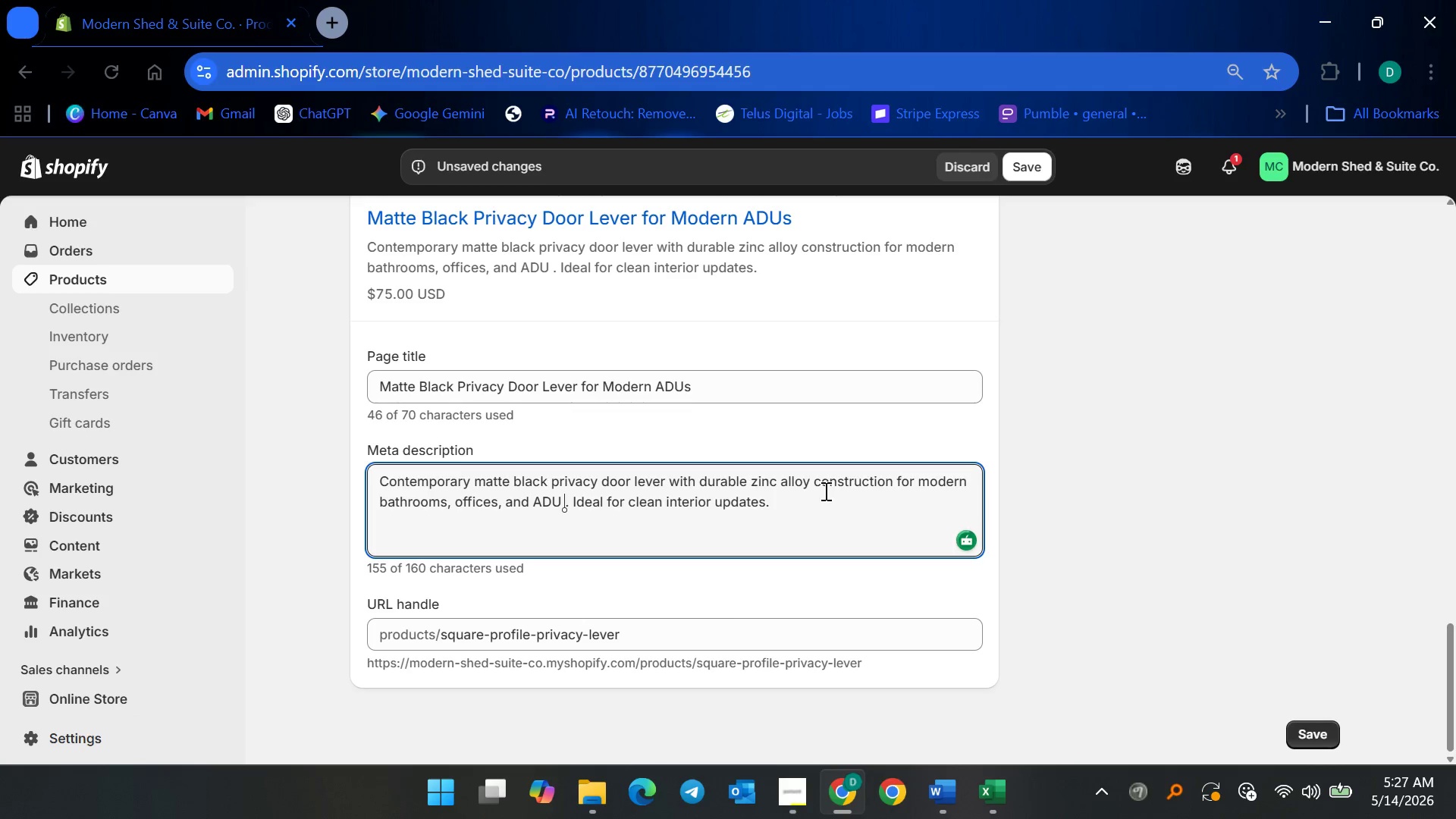 
hold_key(key=Backspace, duration=0.38)
 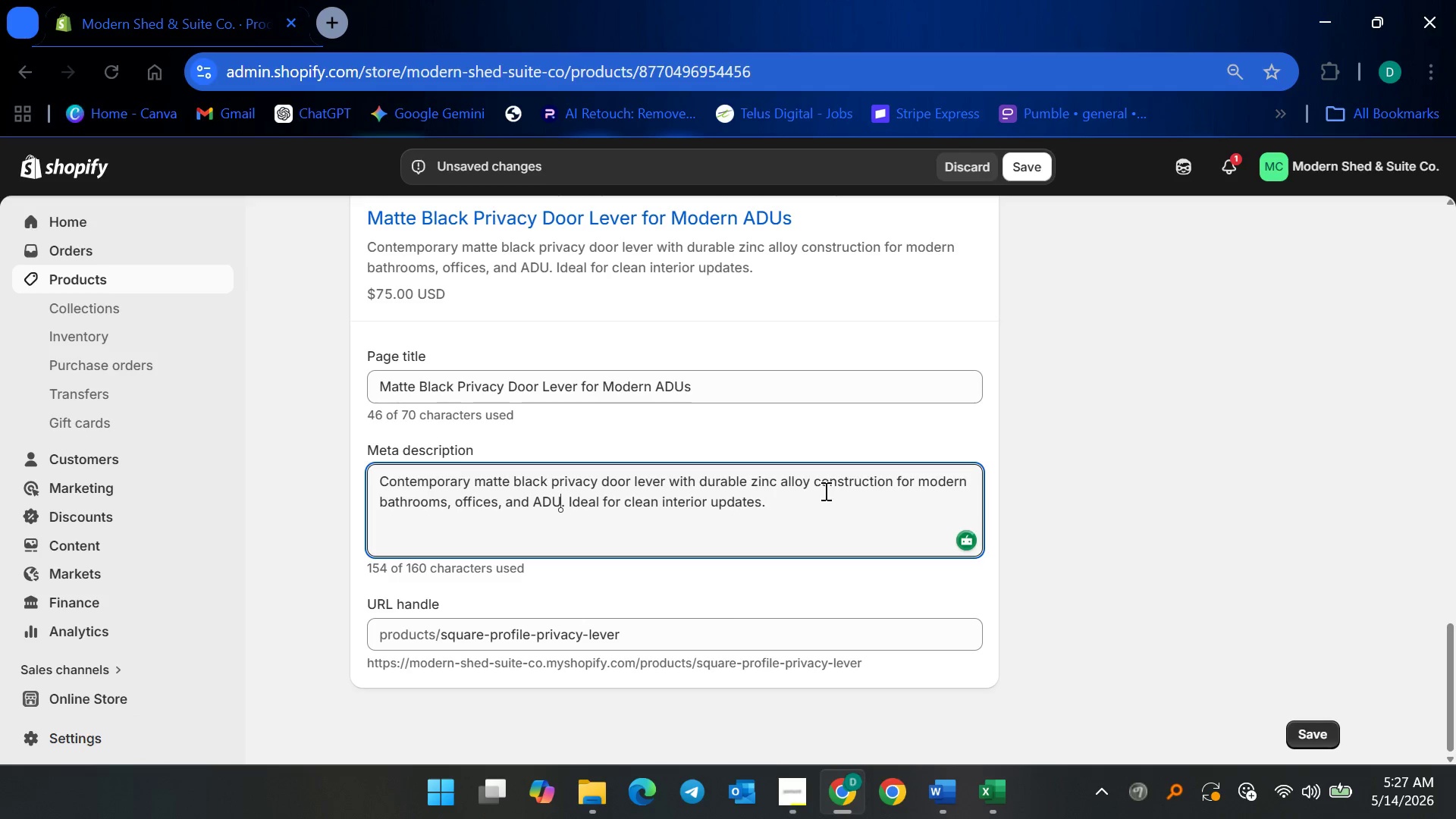 
key(S)
 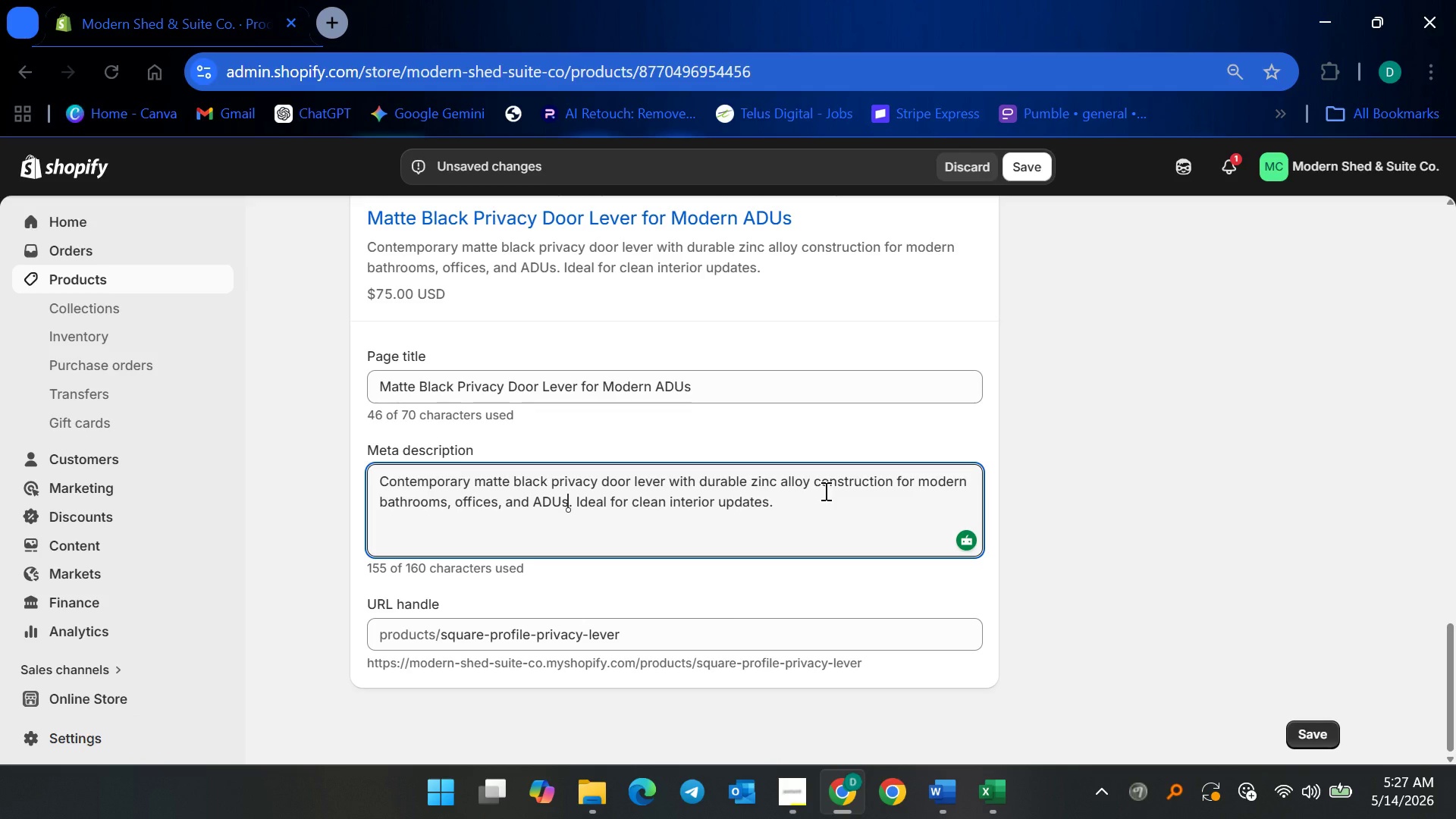 
wait(19.53)
 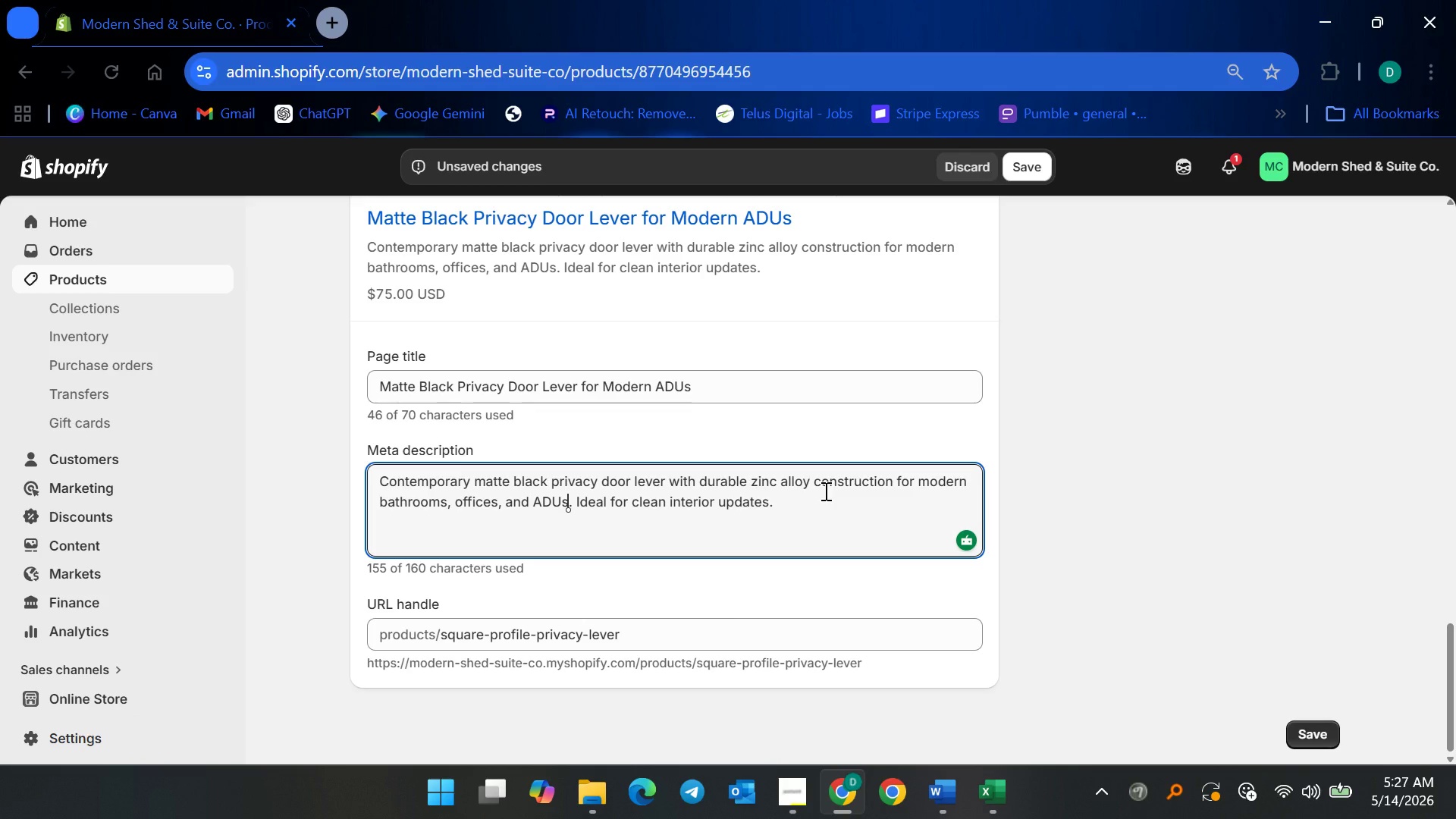 
left_click([1034, 163])
 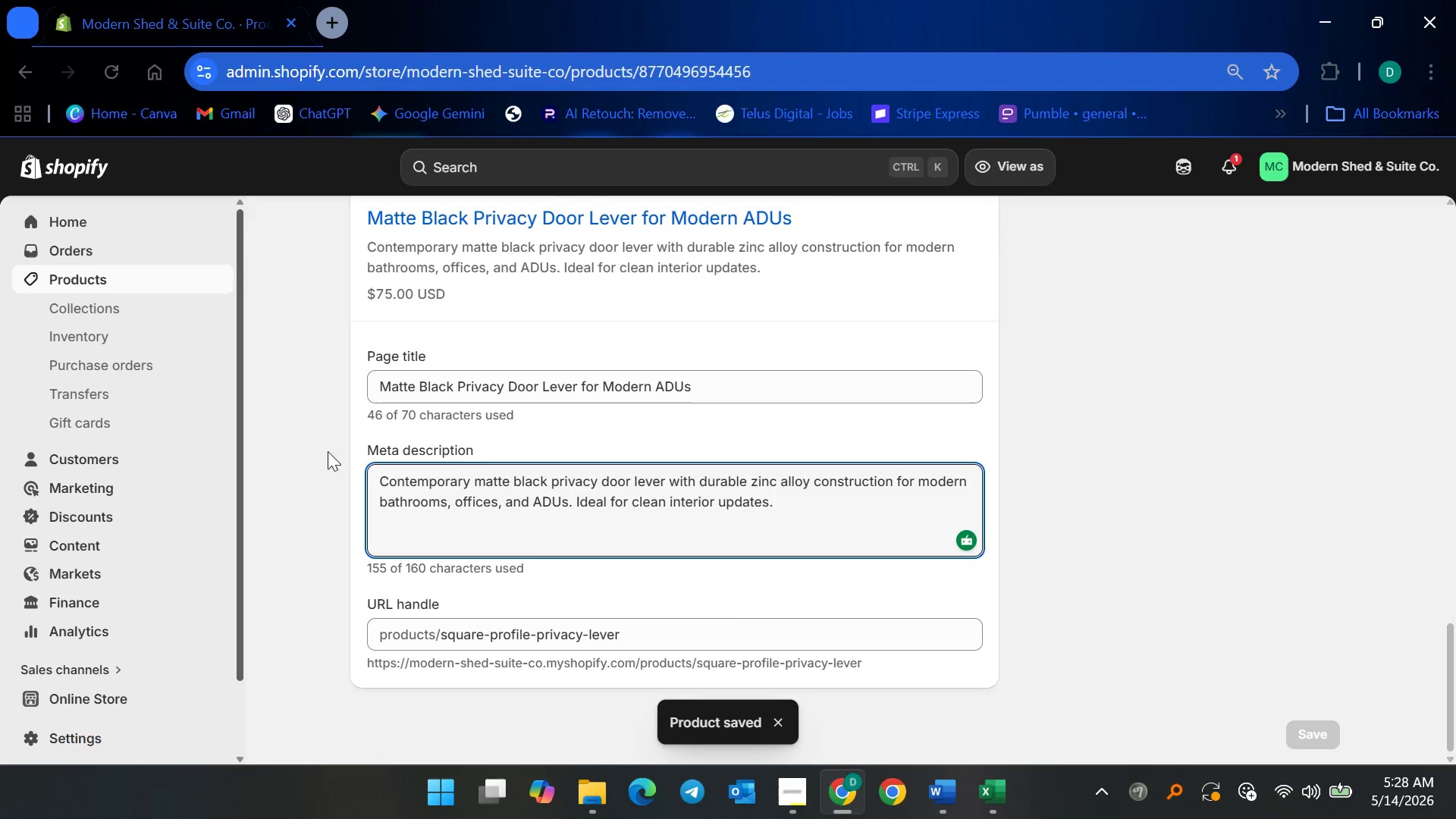 
wait(7.27)
 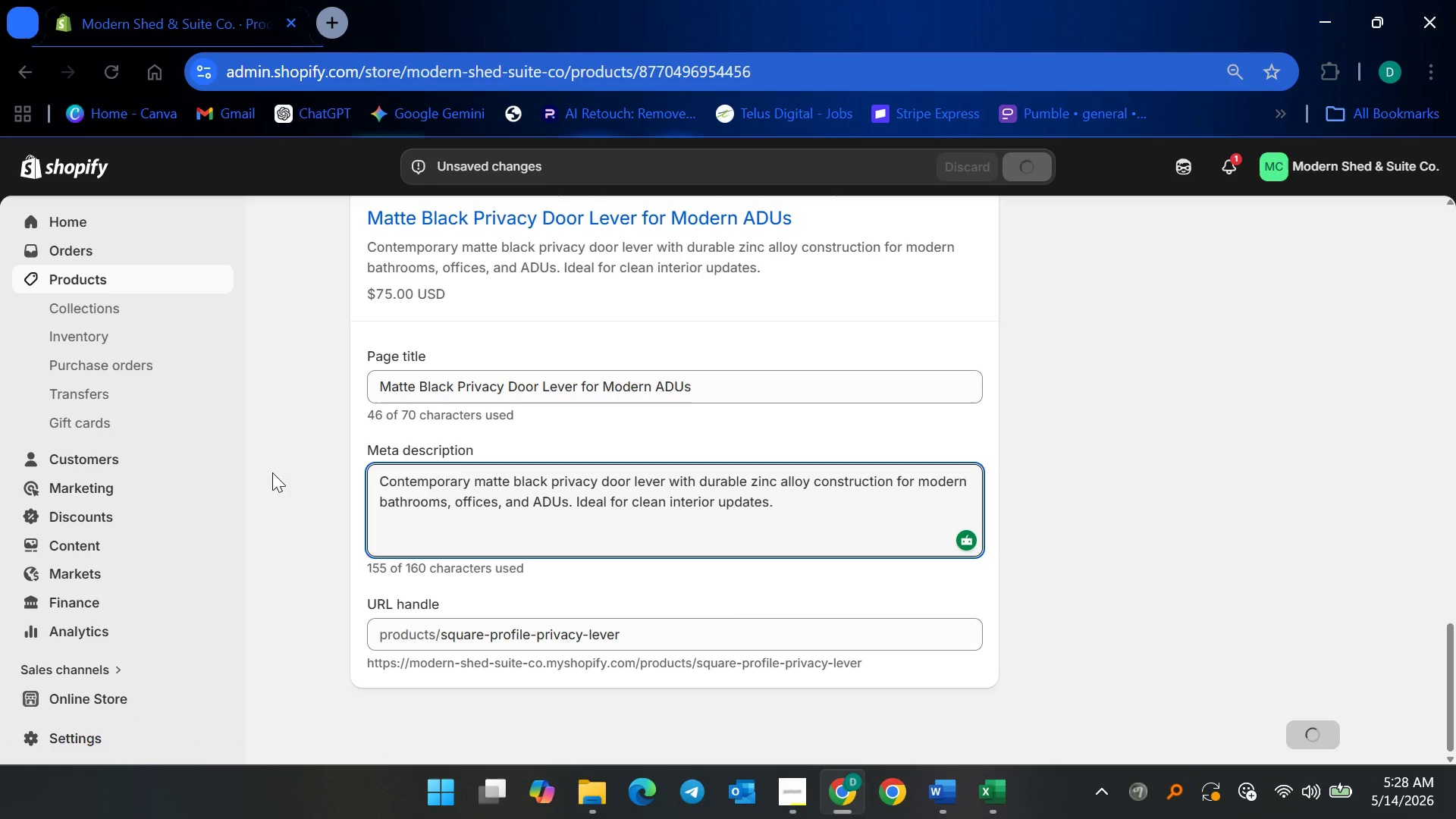 
left_click([138, 275])
 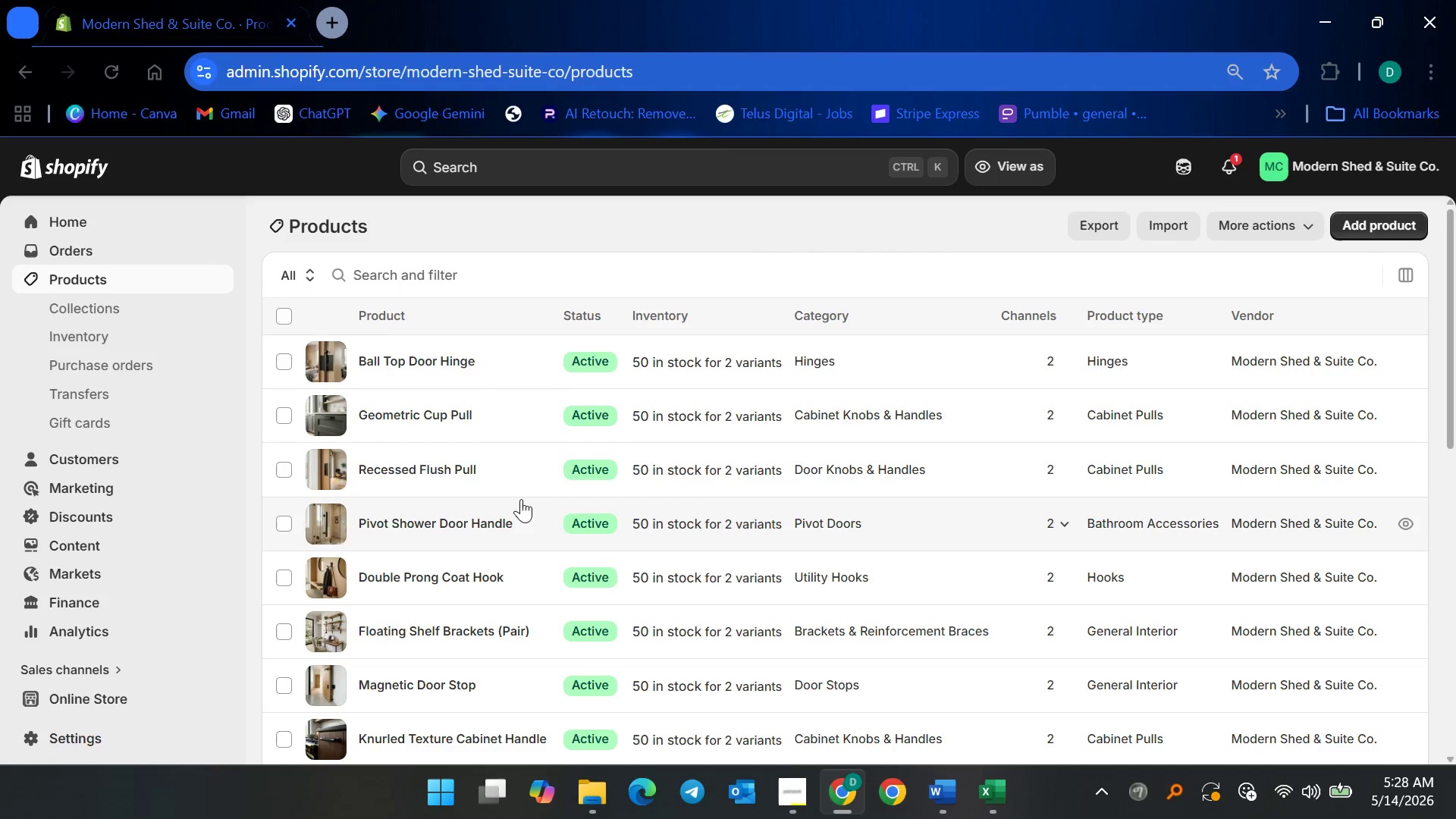 
scroll: coordinate [433, 636], scroll_direction: down, amount: 16.0
 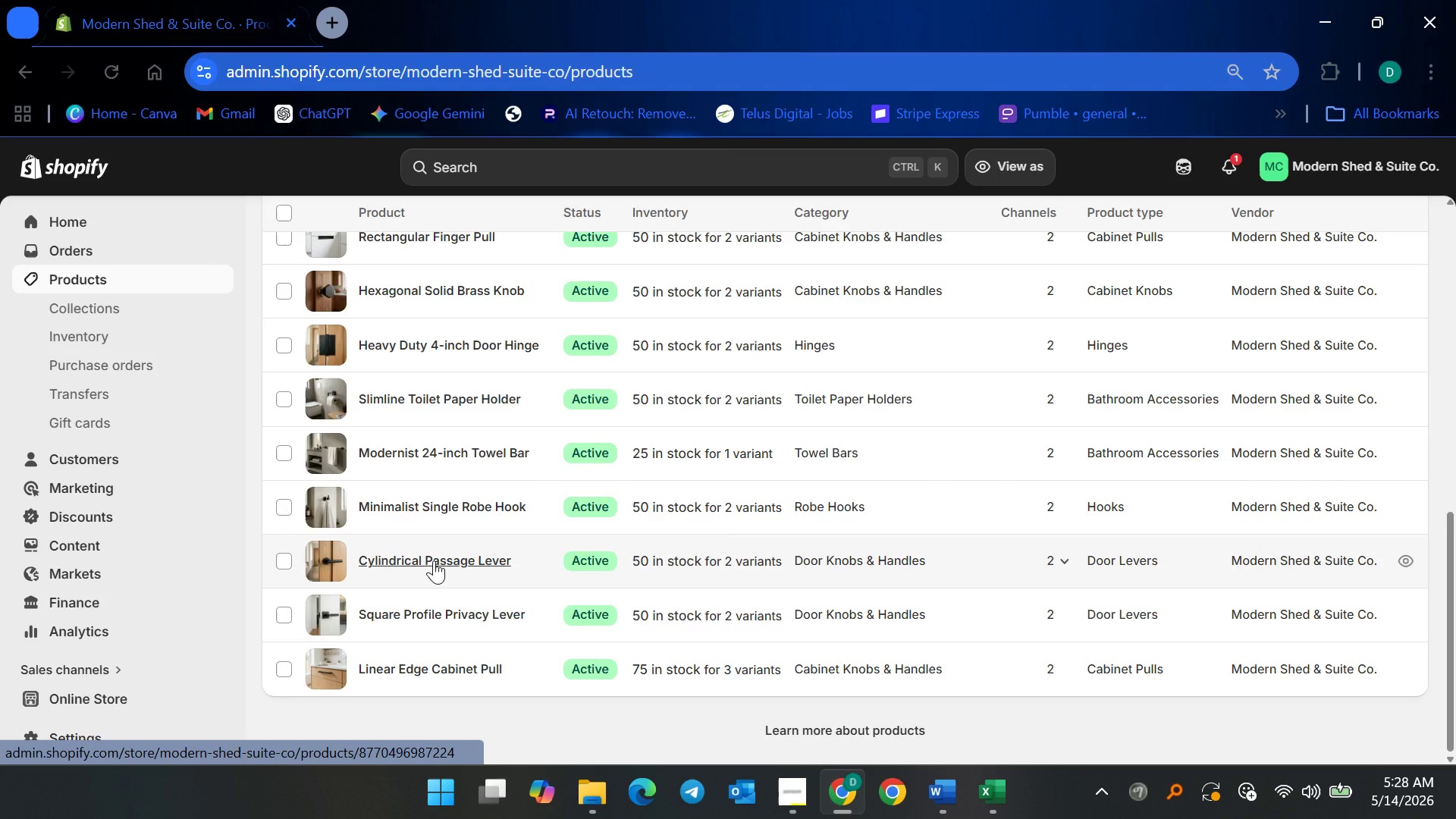 
left_click([434, 560])
 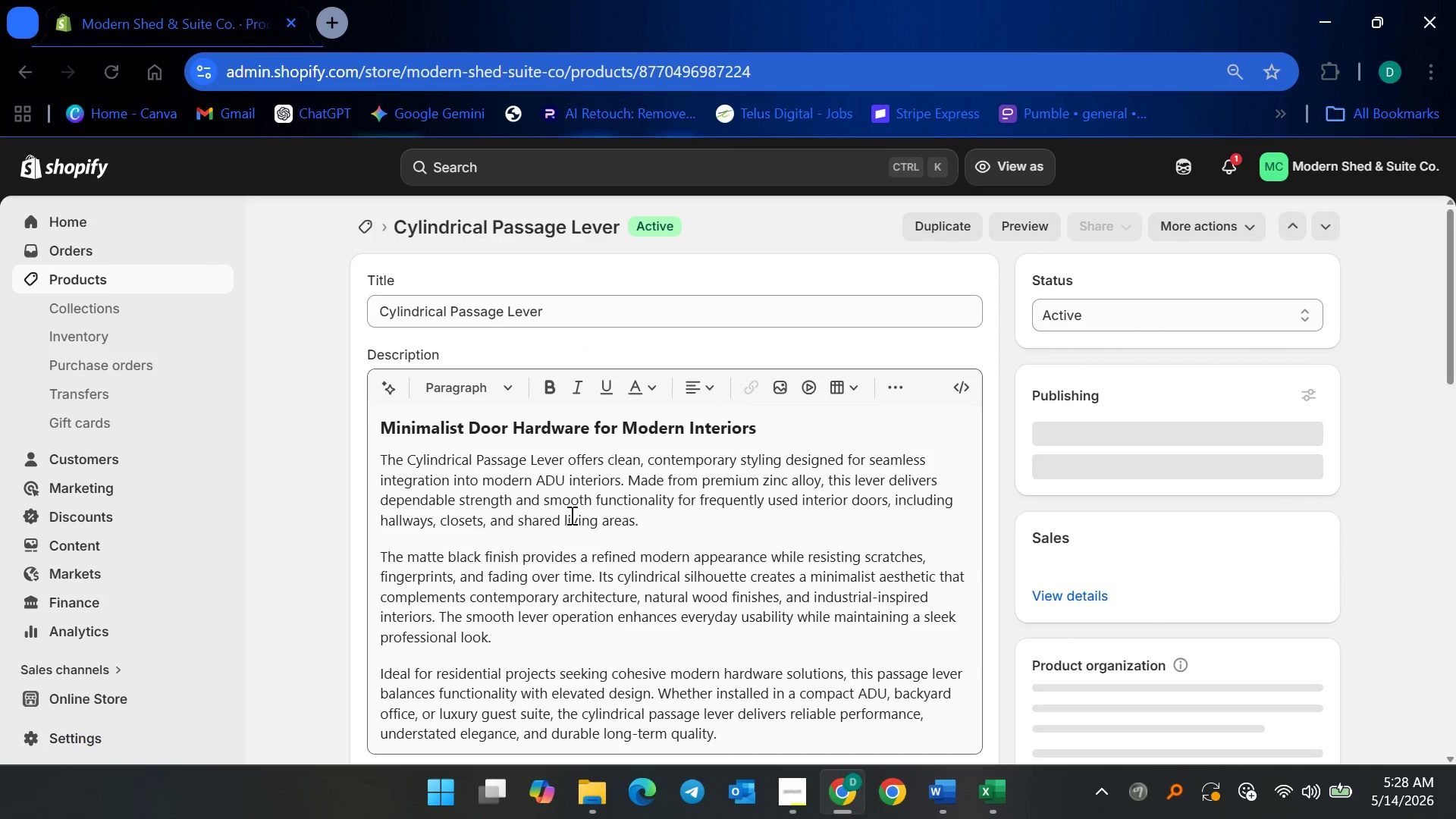 
scroll: coordinate [536, 598], scroll_direction: down, amount: 22.0
 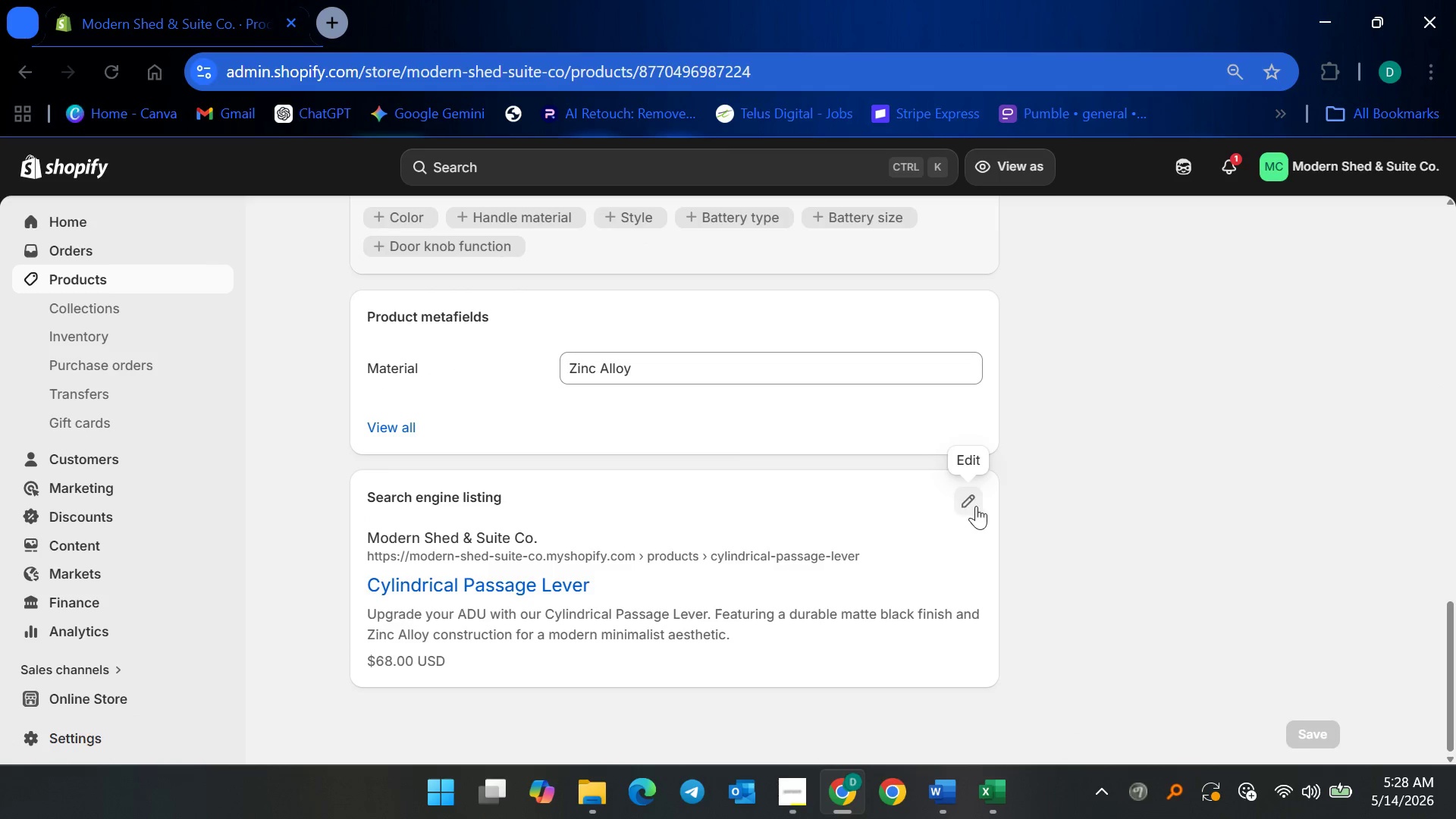 
left_click([976, 502])
 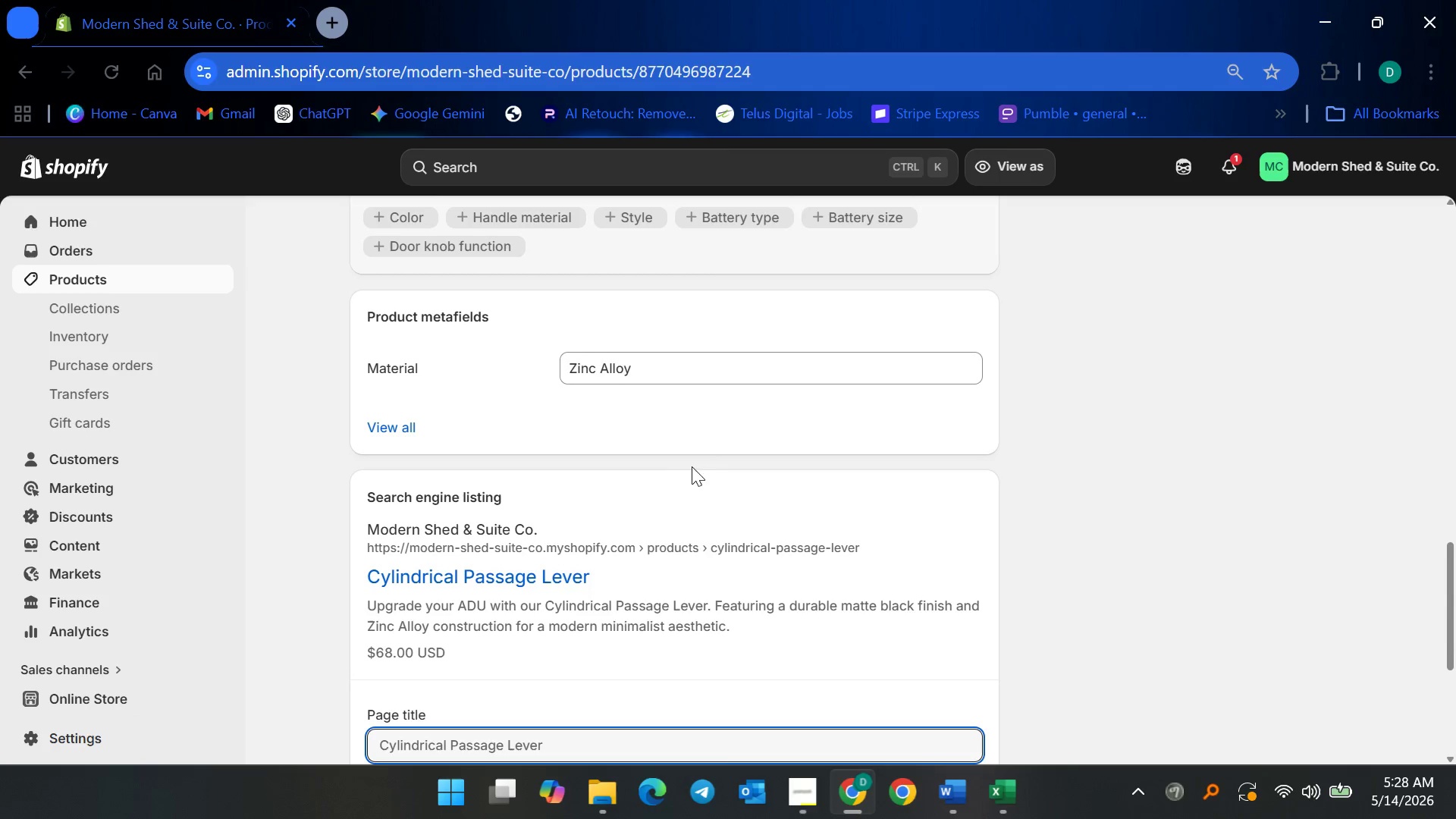 
scroll: coordinate [661, 458], scroll_direction: down, amount: 4.0
 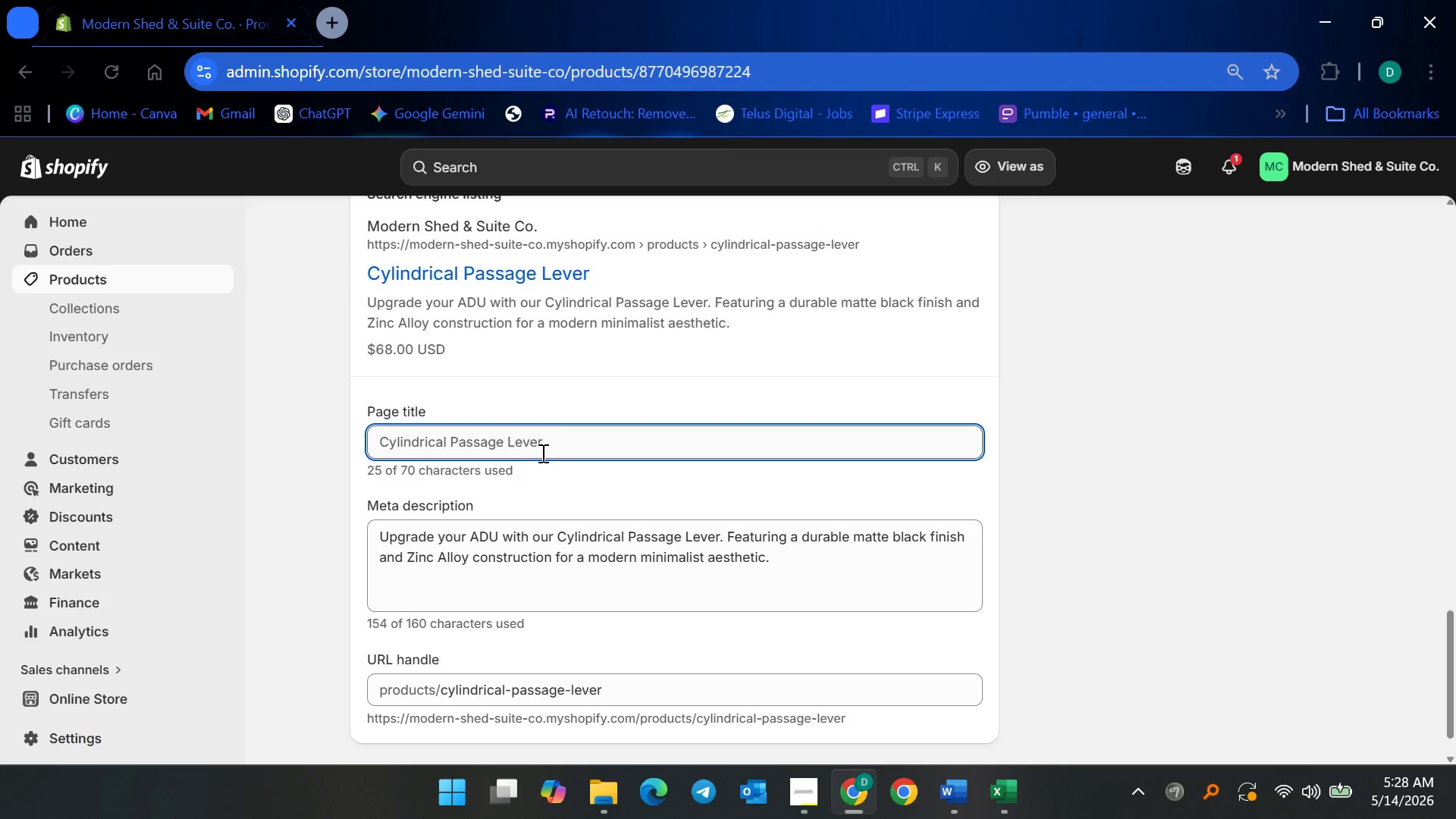 
left_click([557, 439])
 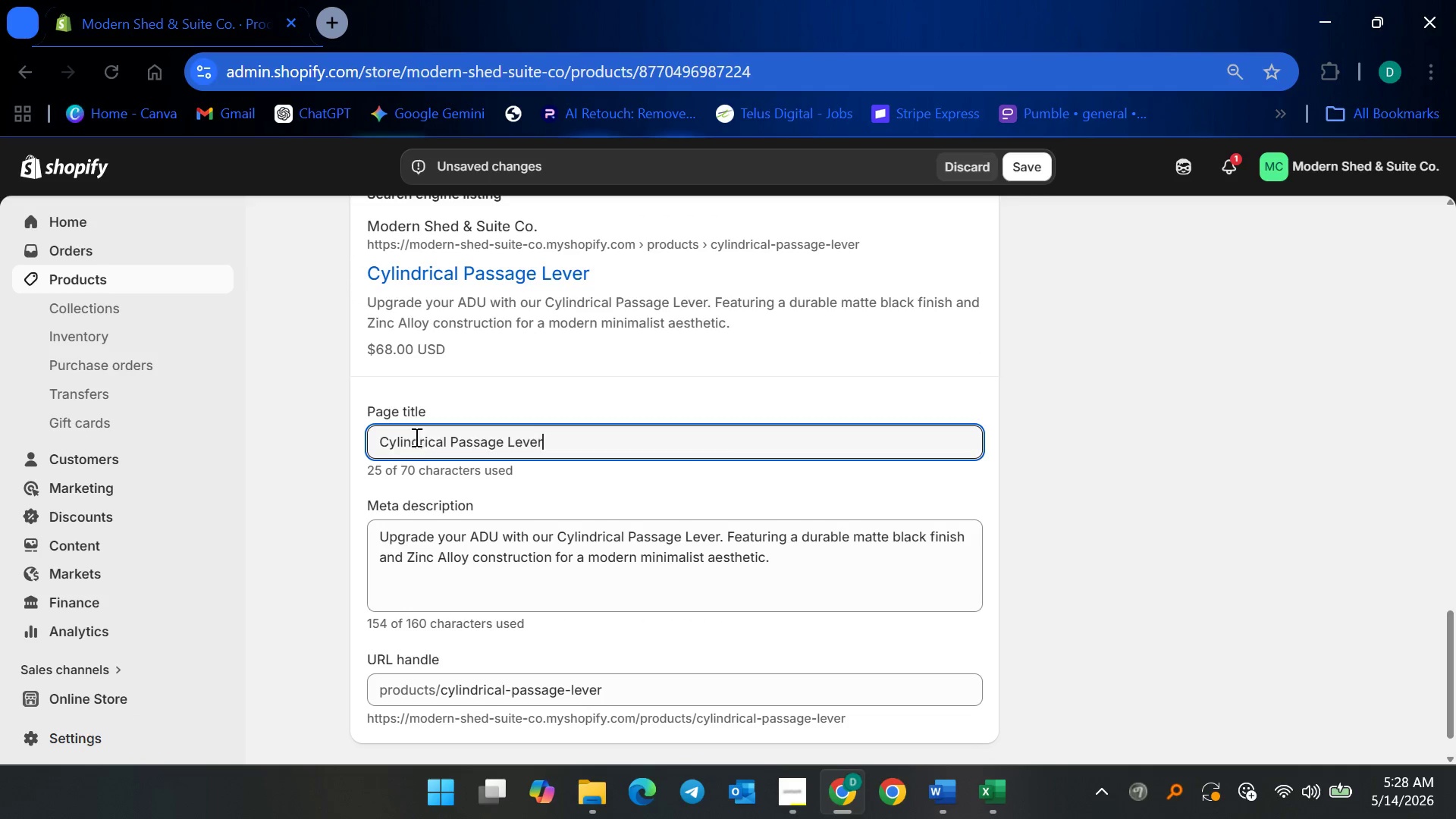 
wait(6.16)
 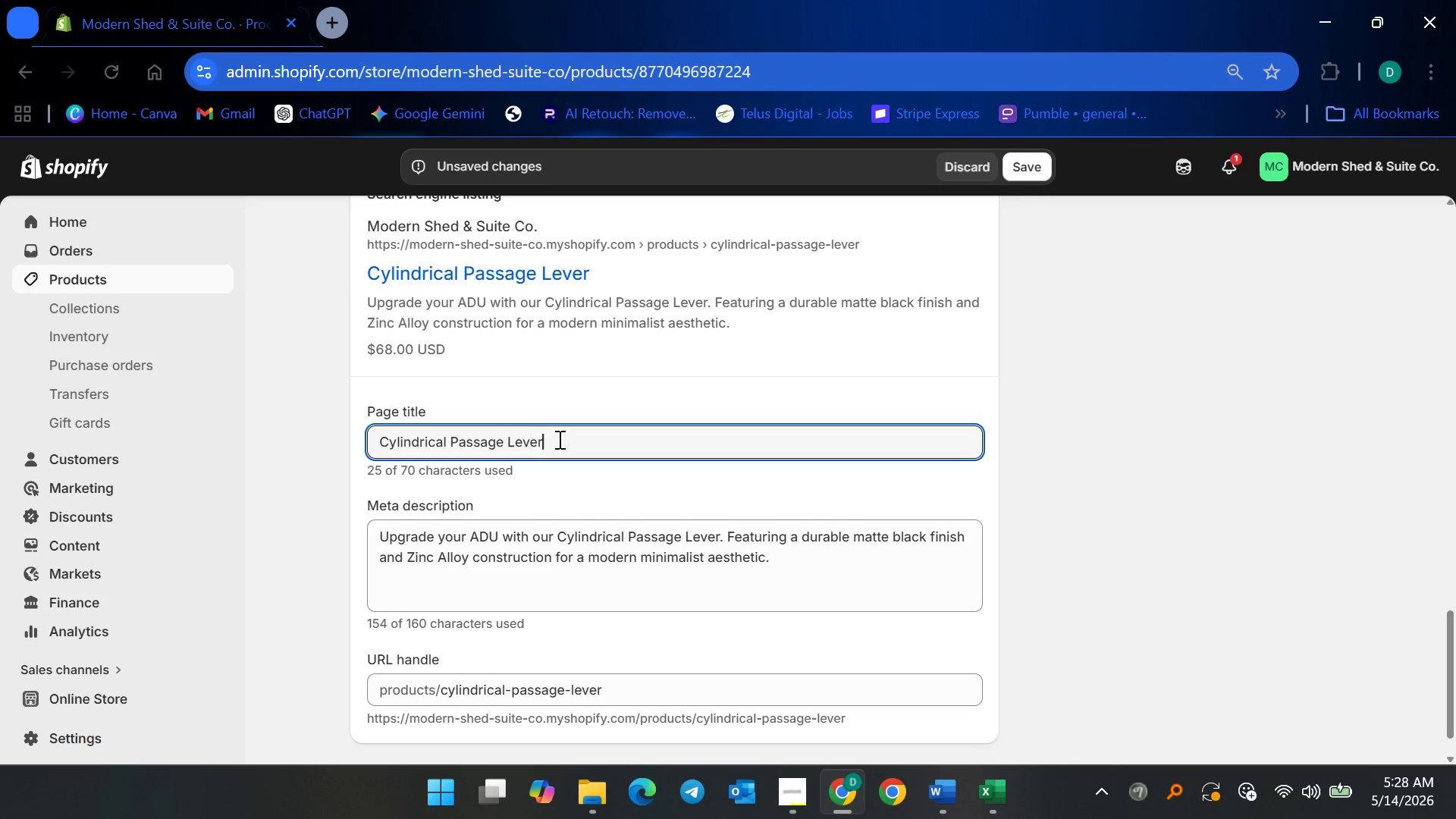 
left_click_drag(start_coordinate=[431, 440], to_coordinate=[314, 438])
 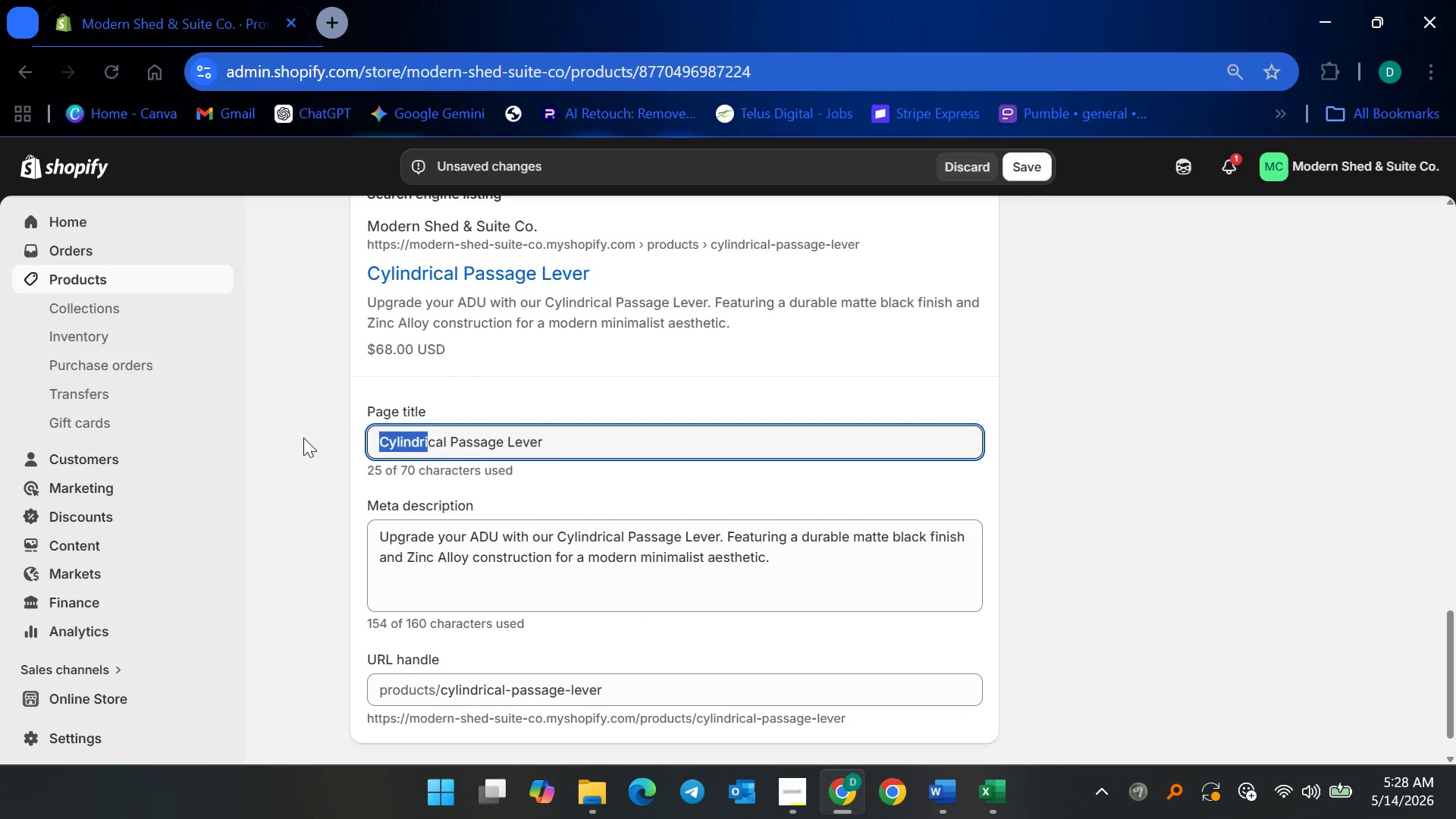 
type([Delete][Delete][Delete][Delete]Modern N)
key(Backspace)
type(Matte Black)
 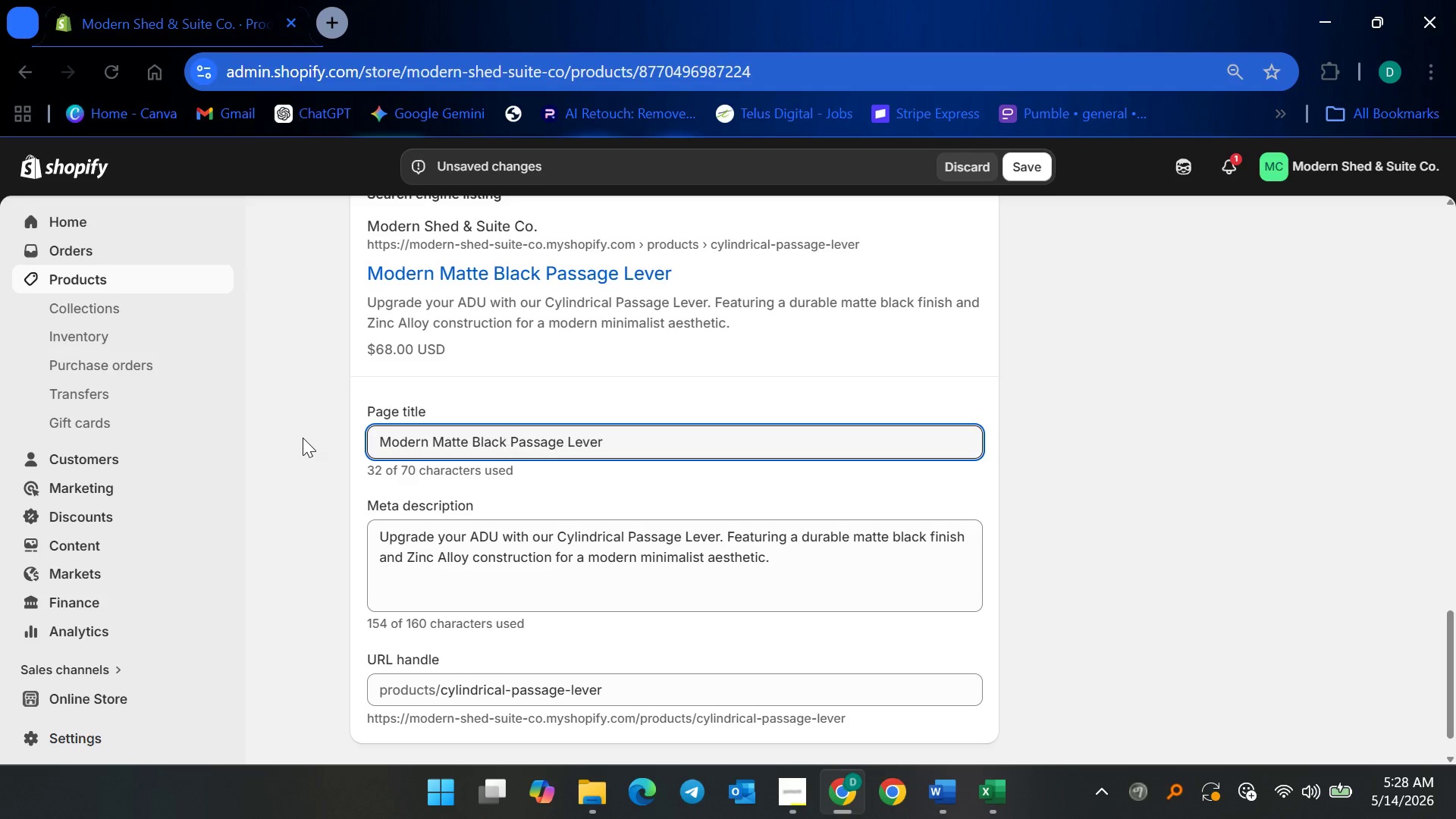 
left_click([622, 427])
 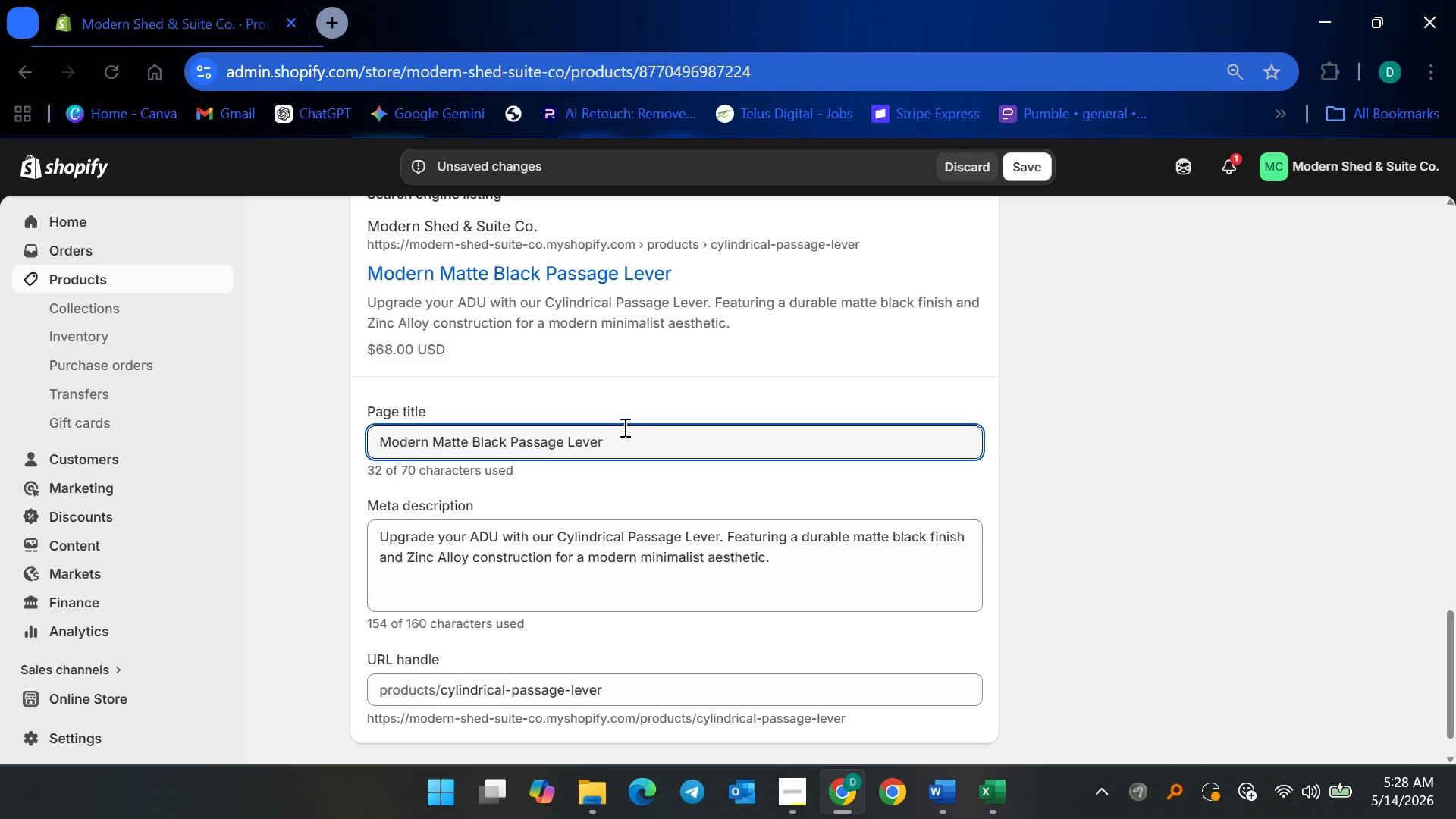 
type( for Interior Doors)
 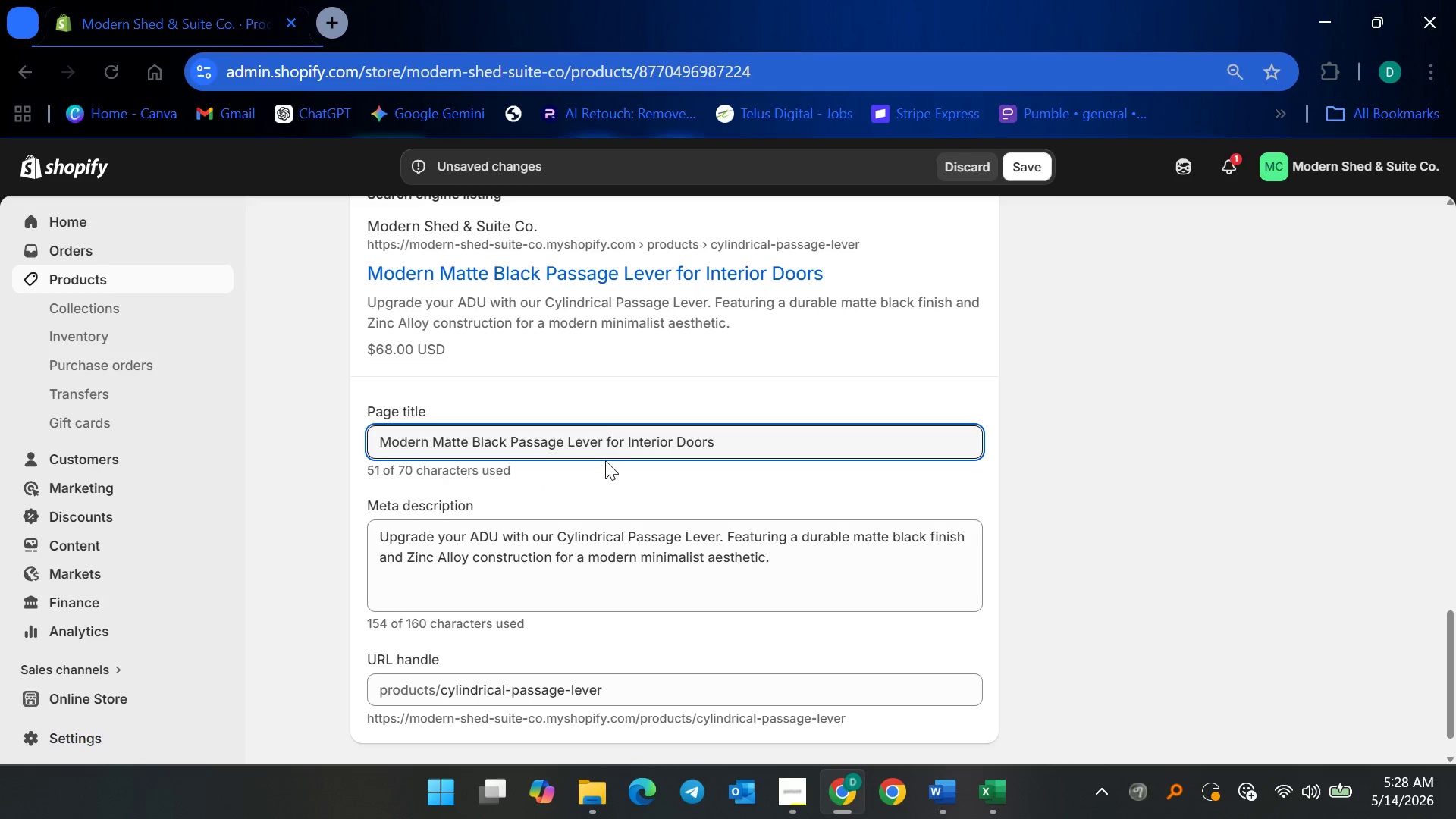 
left_click([499, 551])
 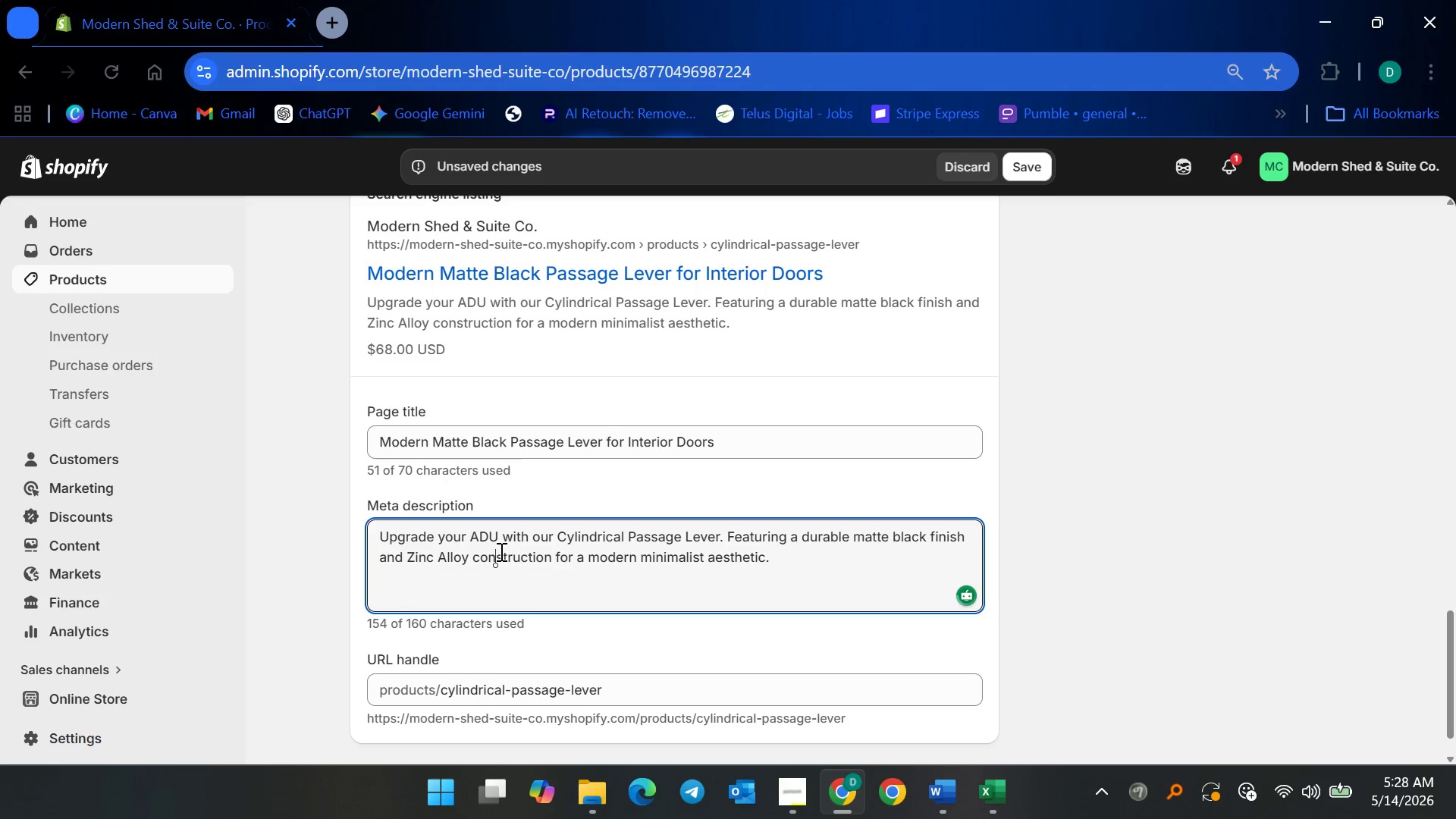 
key(Control+ControlLeft)
 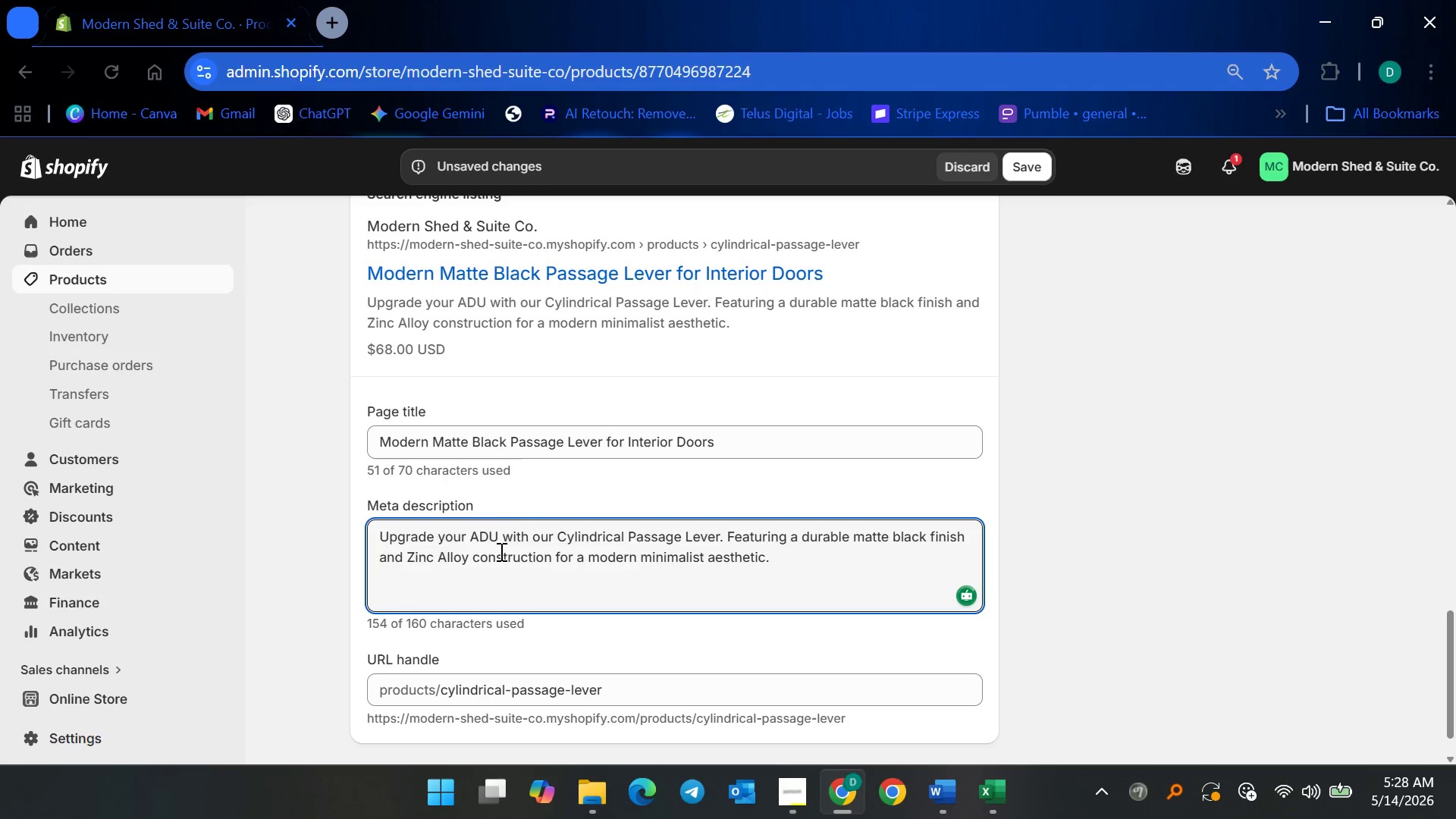 
key(Control+A)
 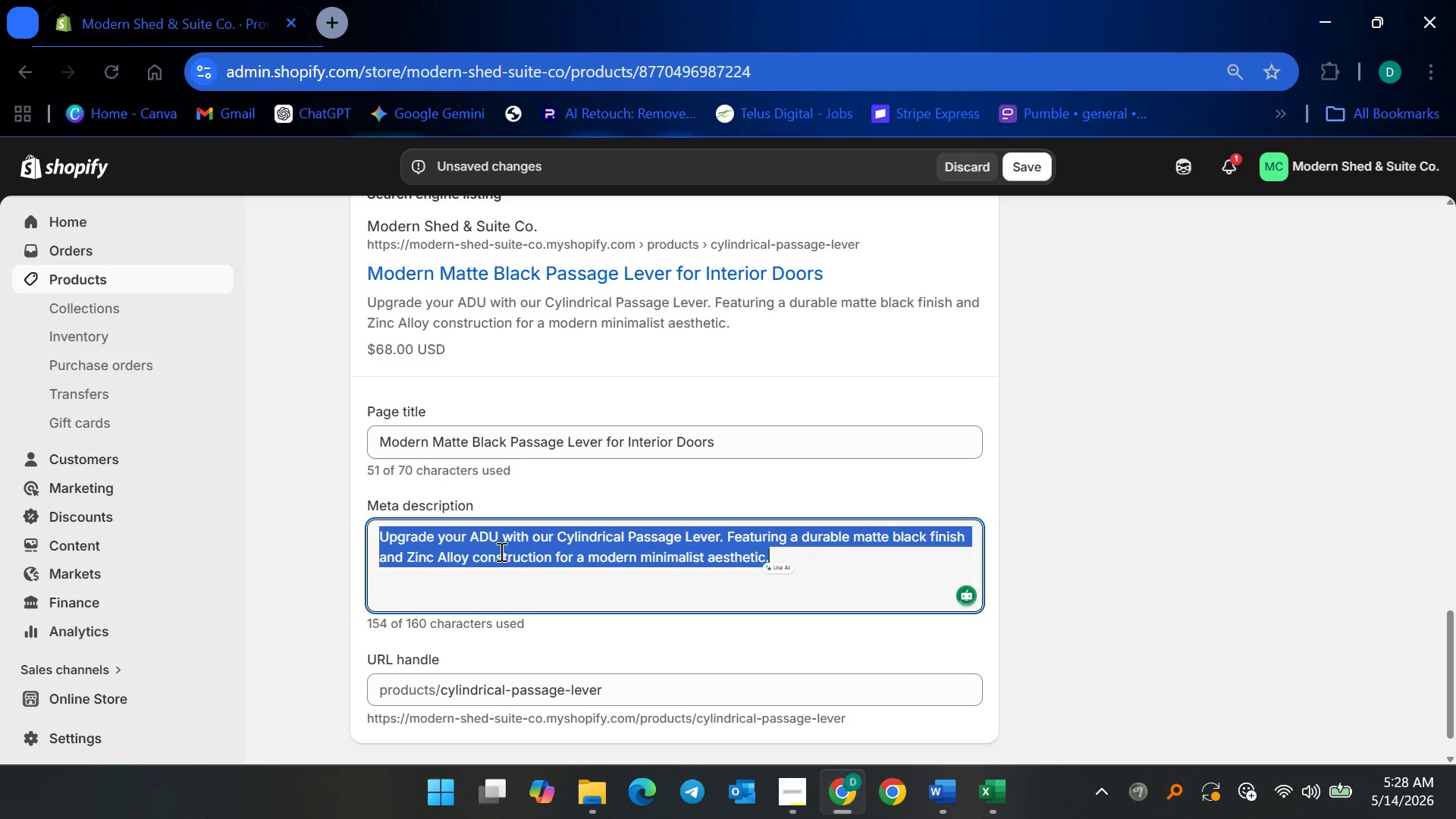 
key(Backspace)
 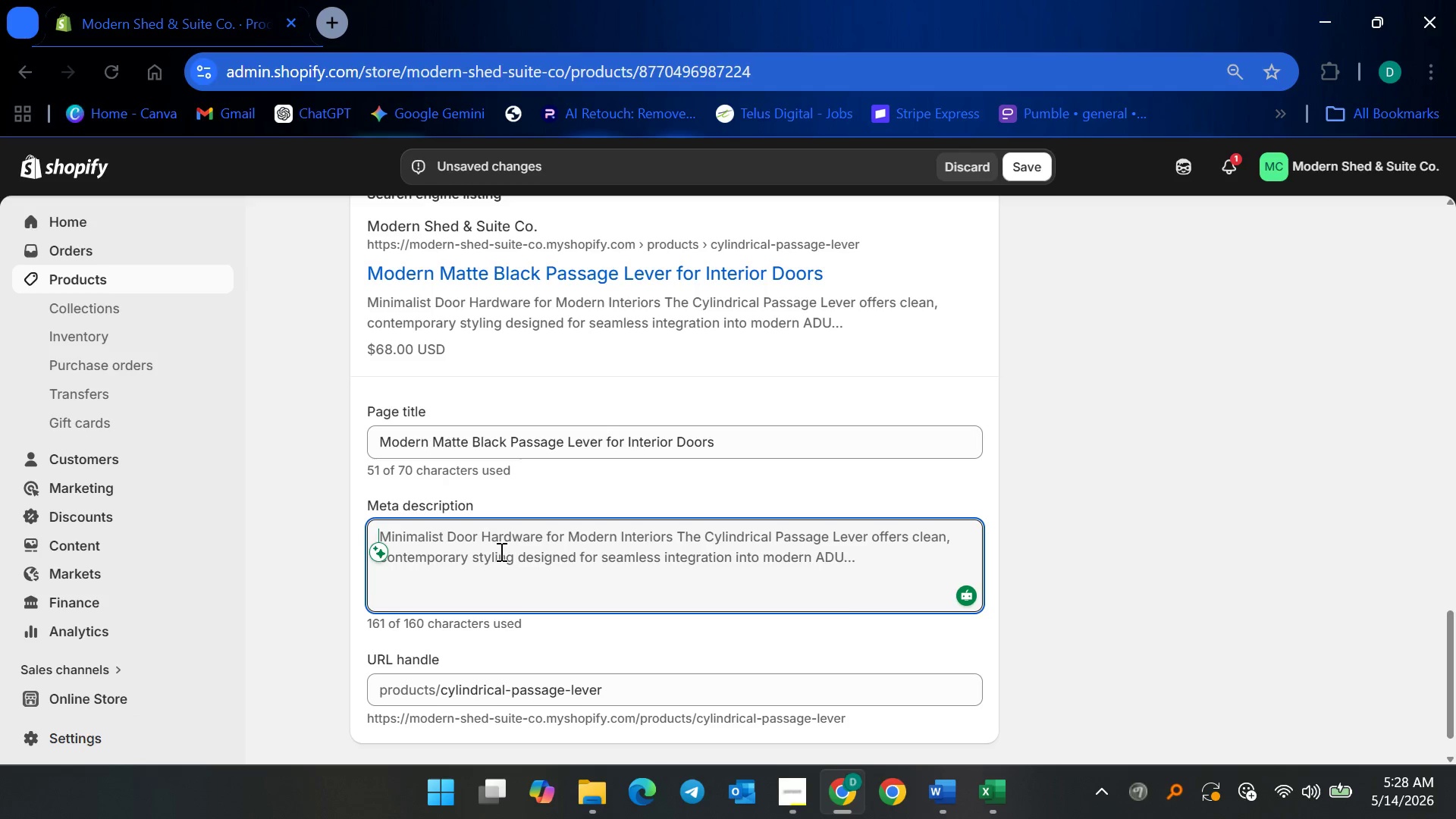 
wait(6.05)
 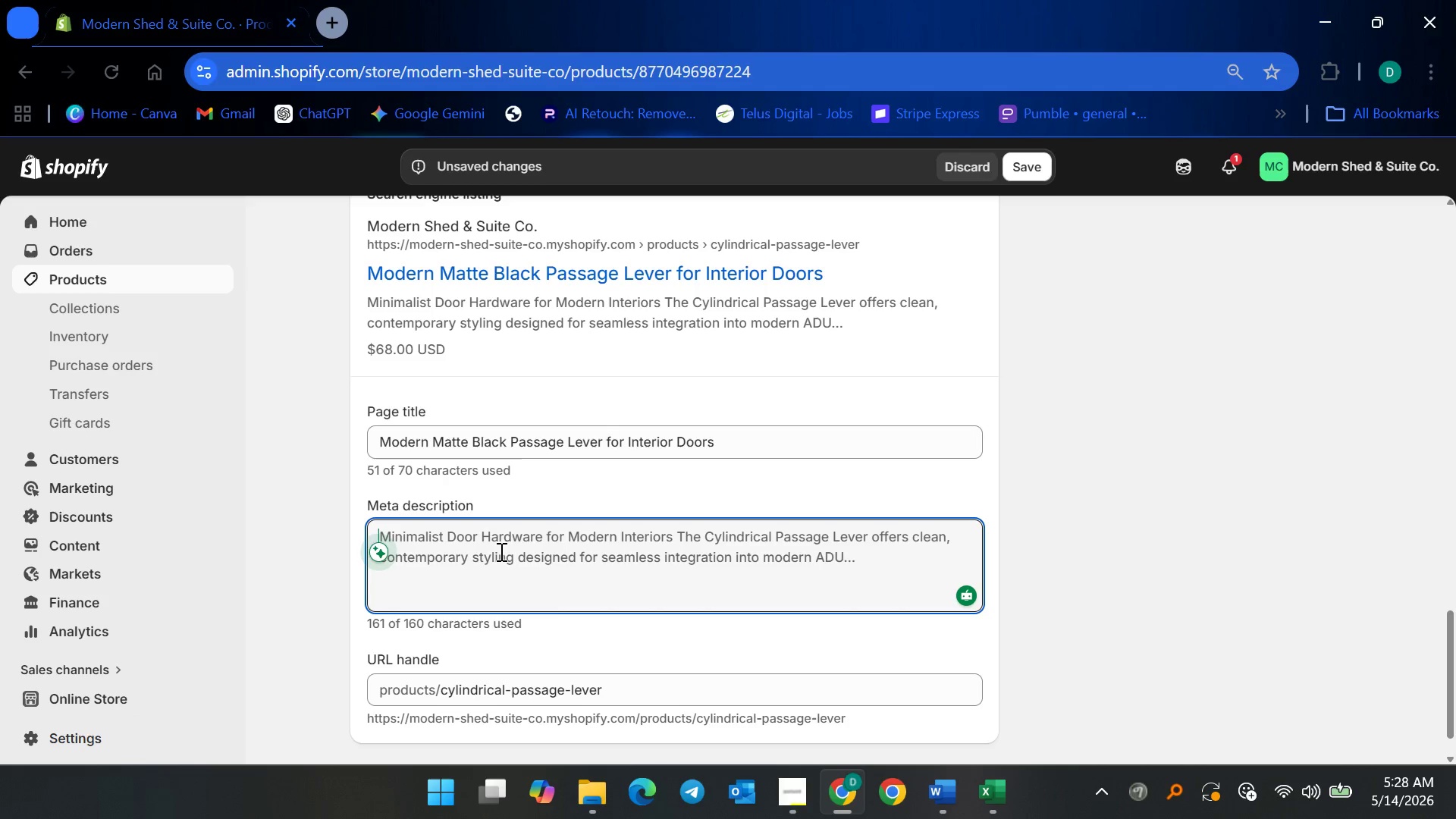 
type(Sleek matte black passage lever )
 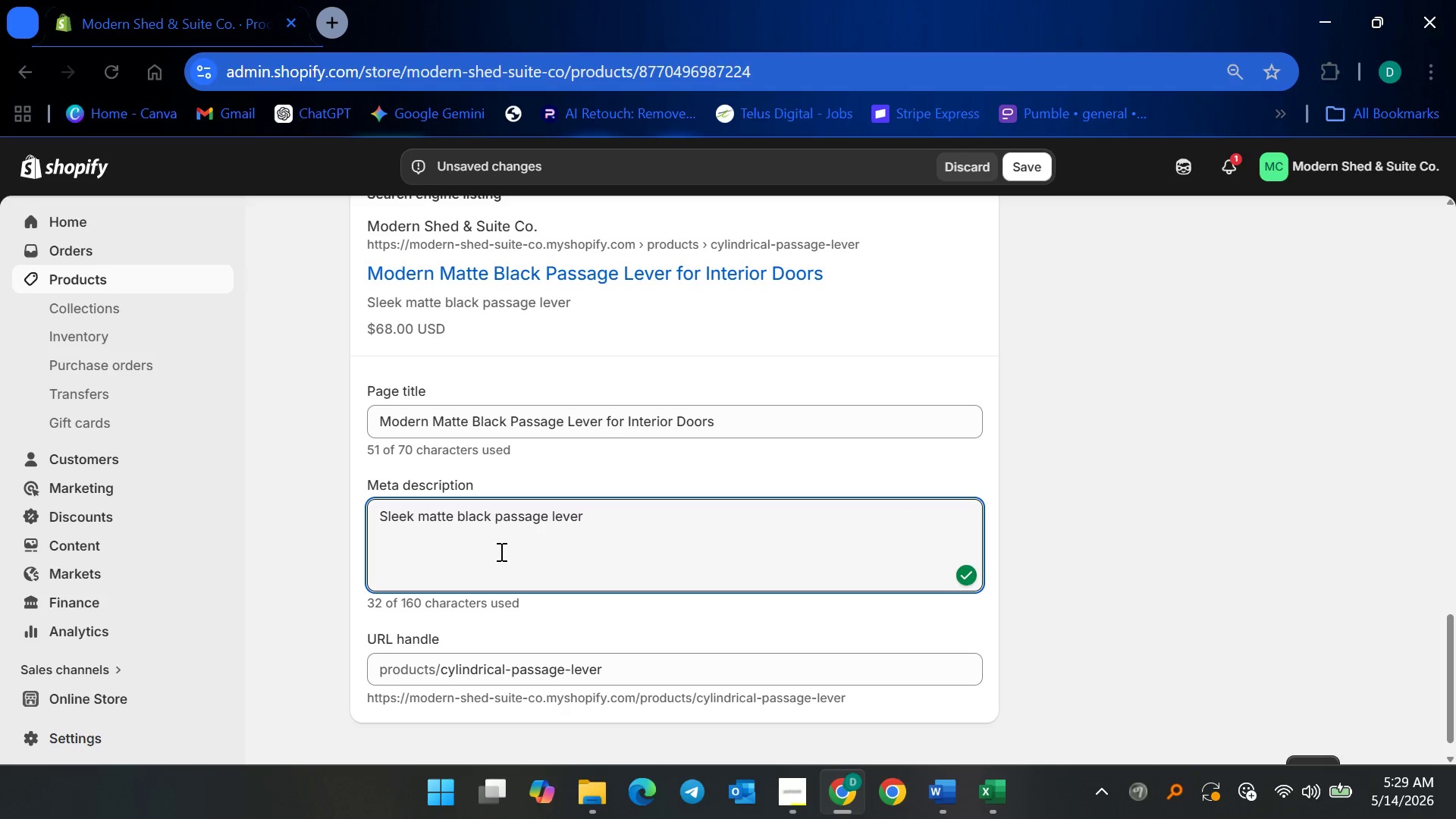 
wait(5.75)
 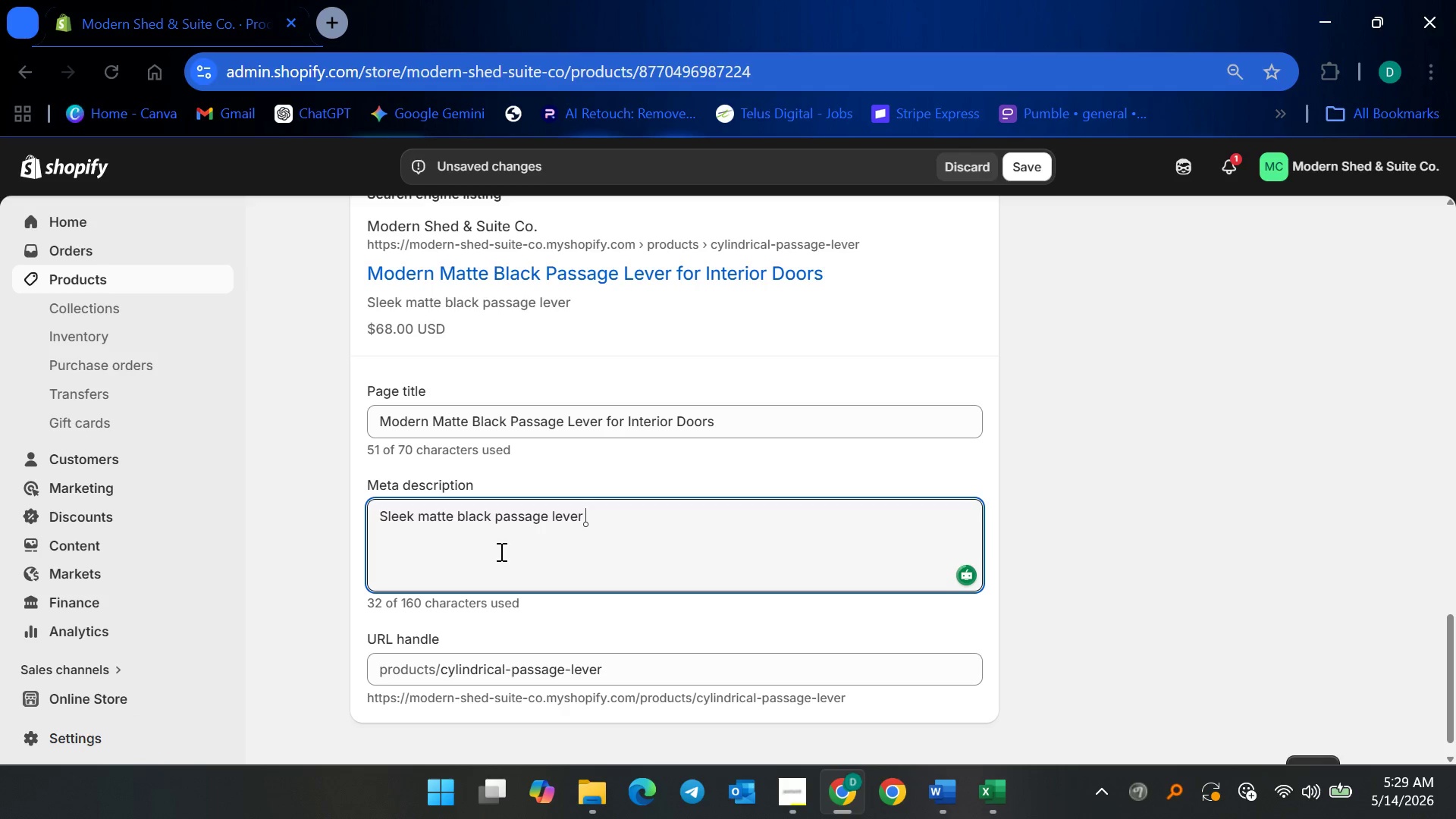 
type(with durable zinc alloy construction )
 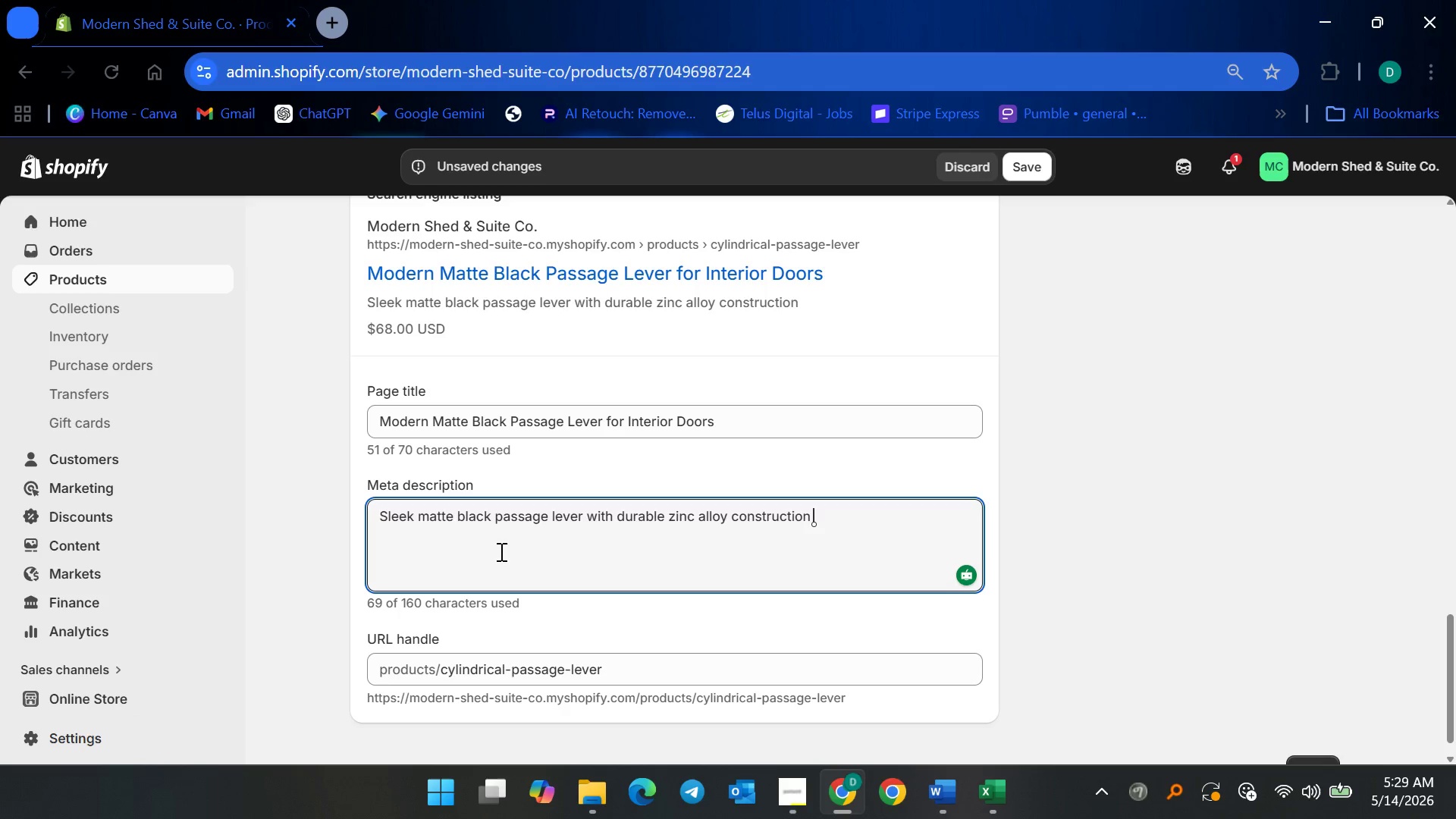 
wait(14.94)
 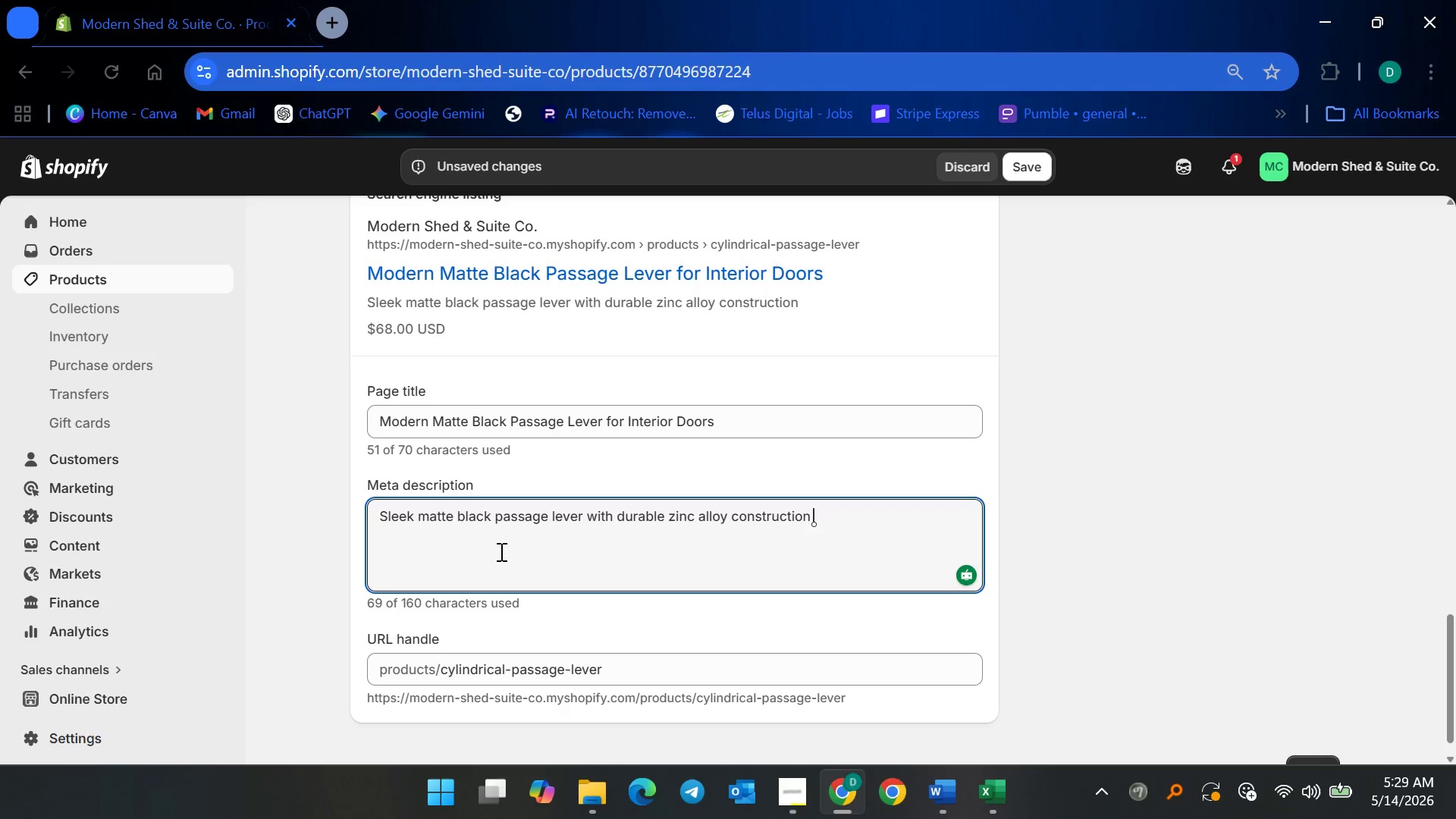 
type(for modern )
 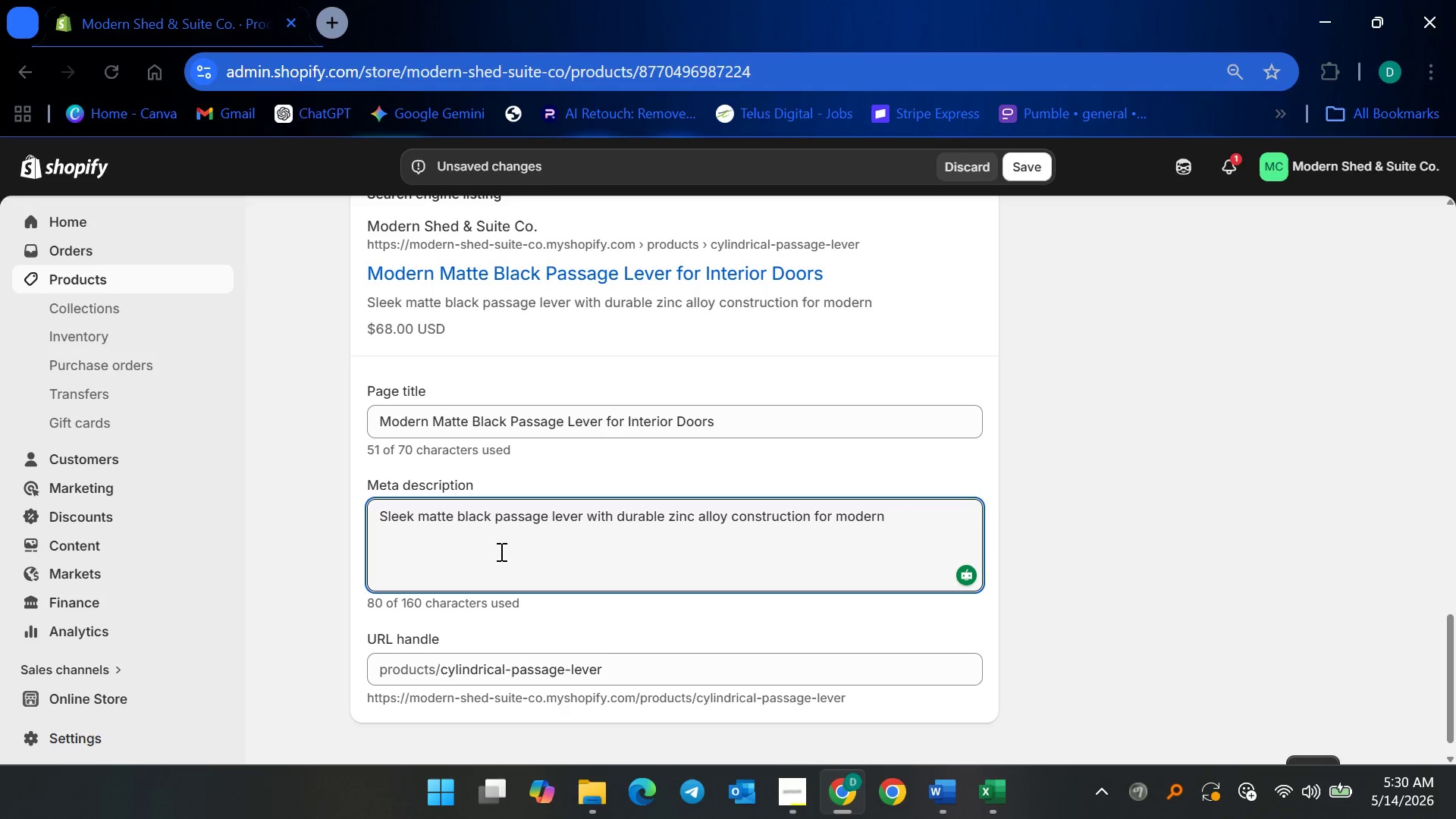 
wait(25.55)
 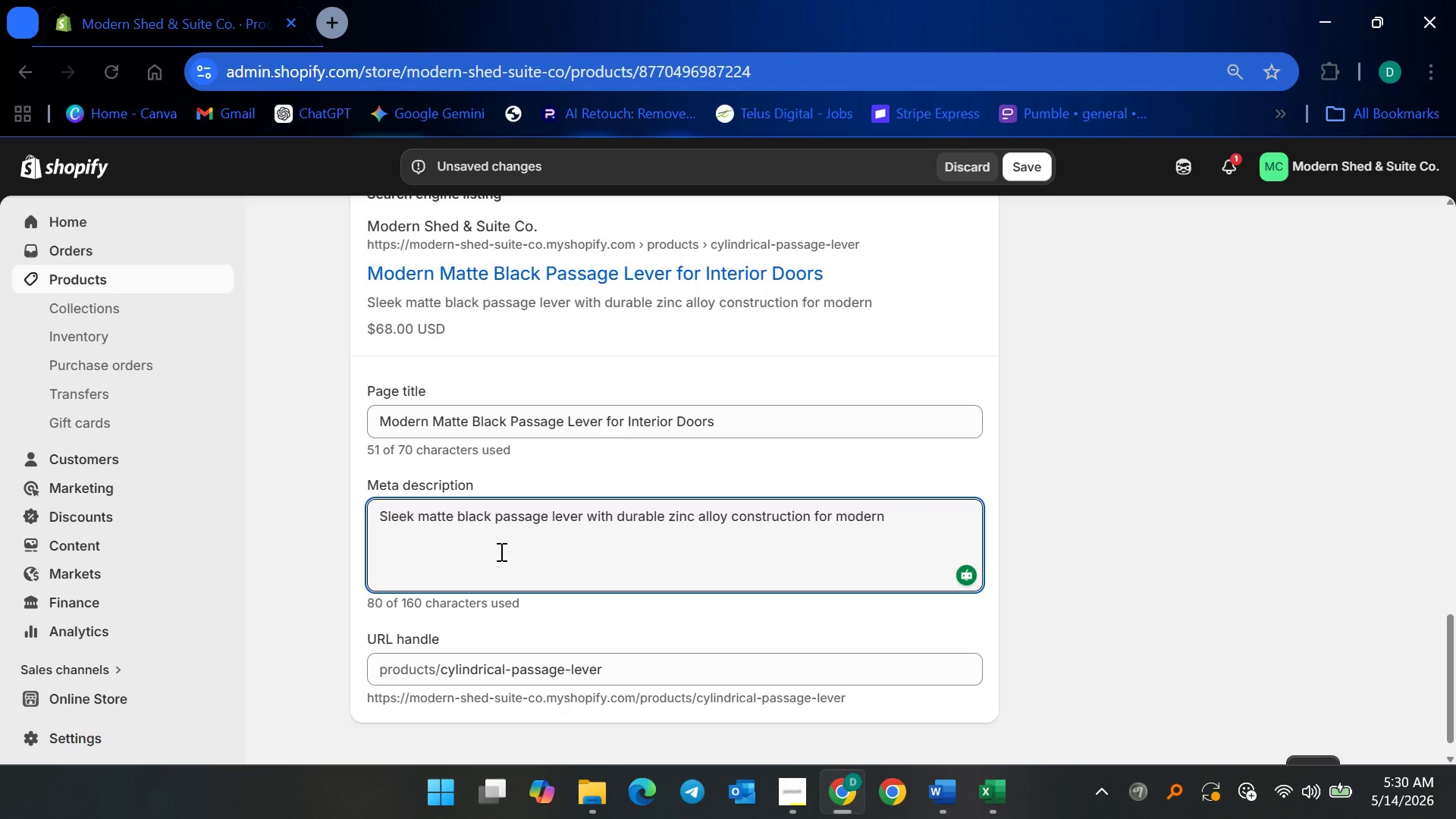 
type(interior doors and )
 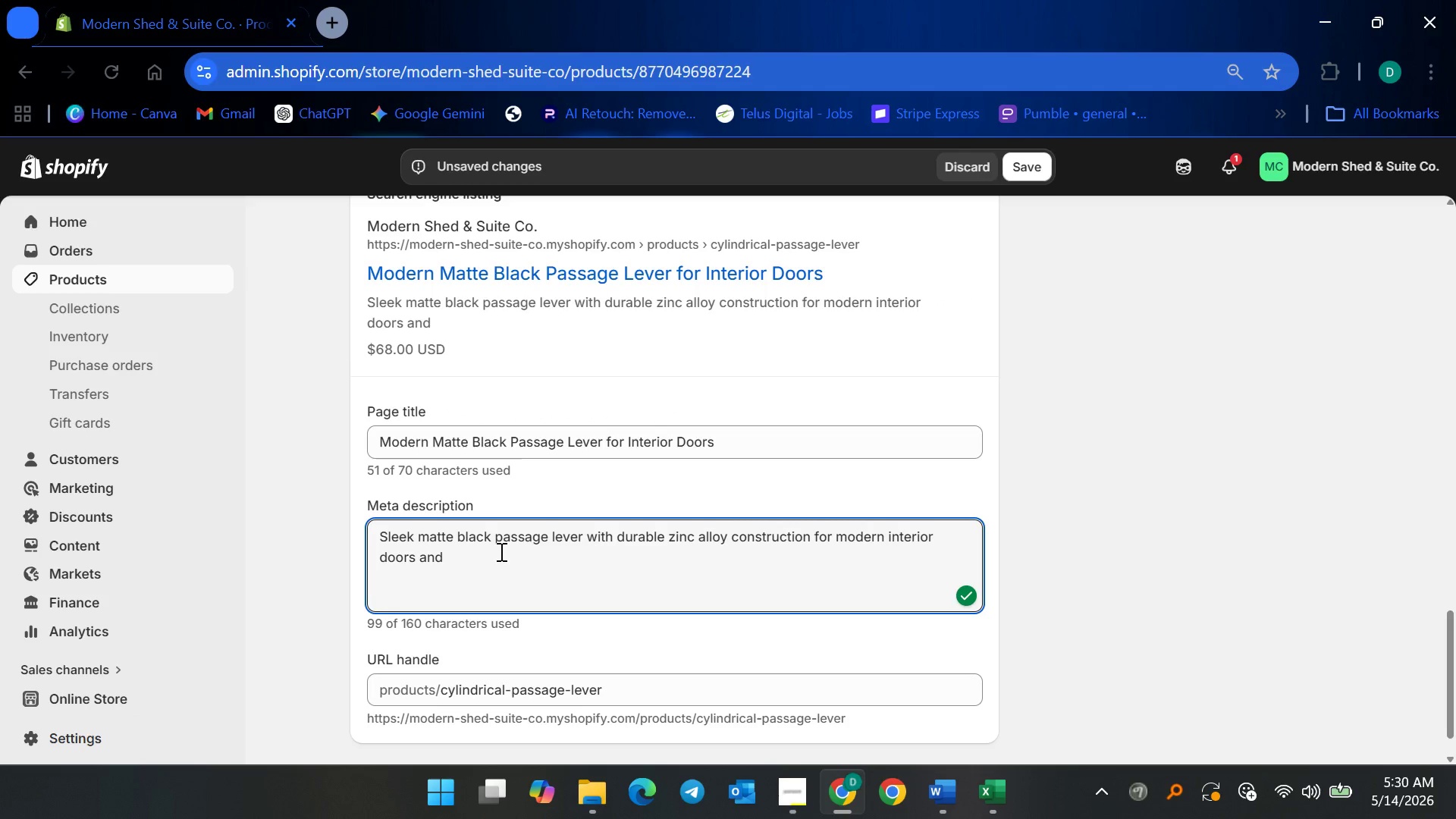 
type(ADU living sppaces. Ideal for modern ADU )
 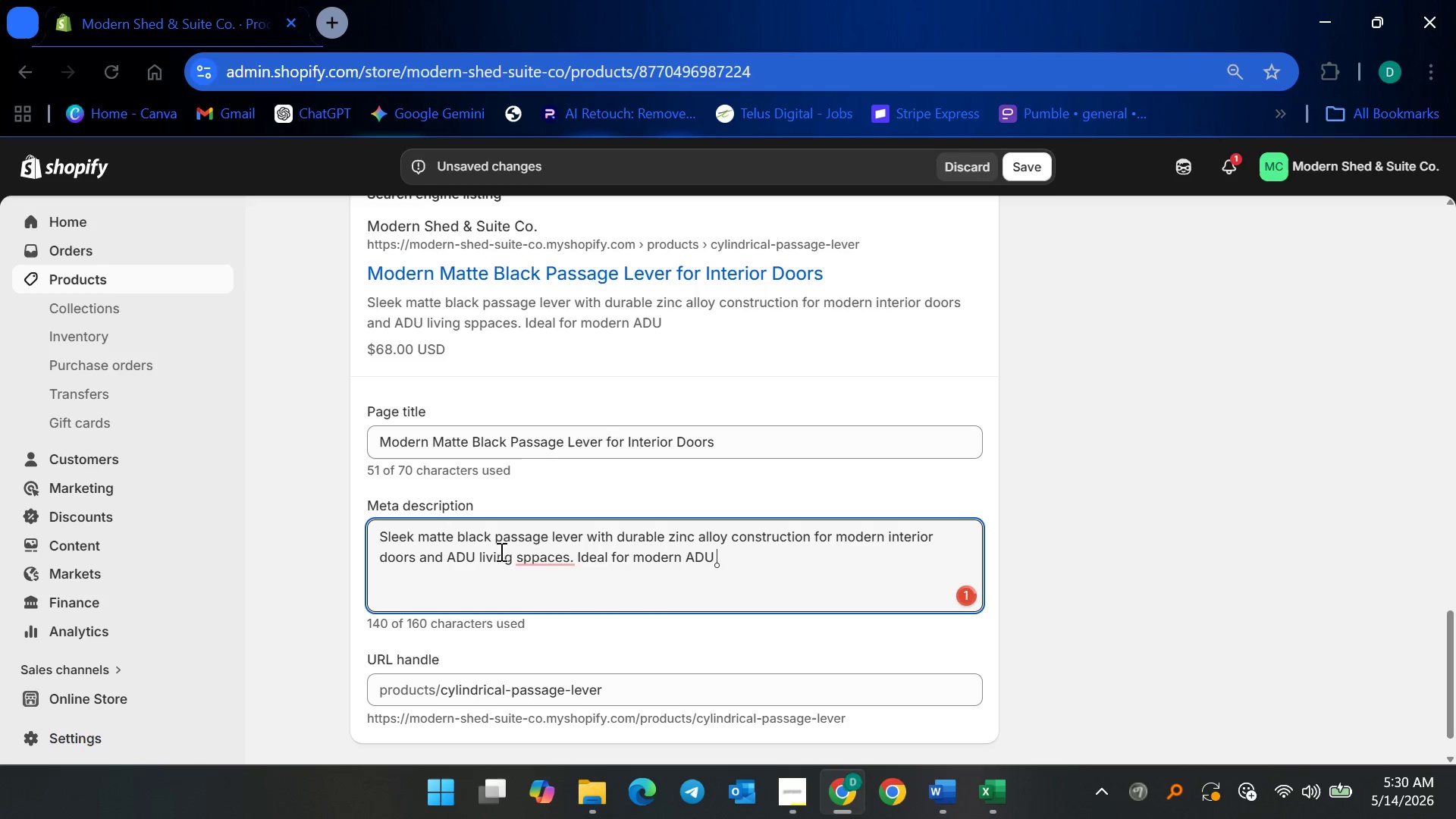 
type(interiors over time.)
 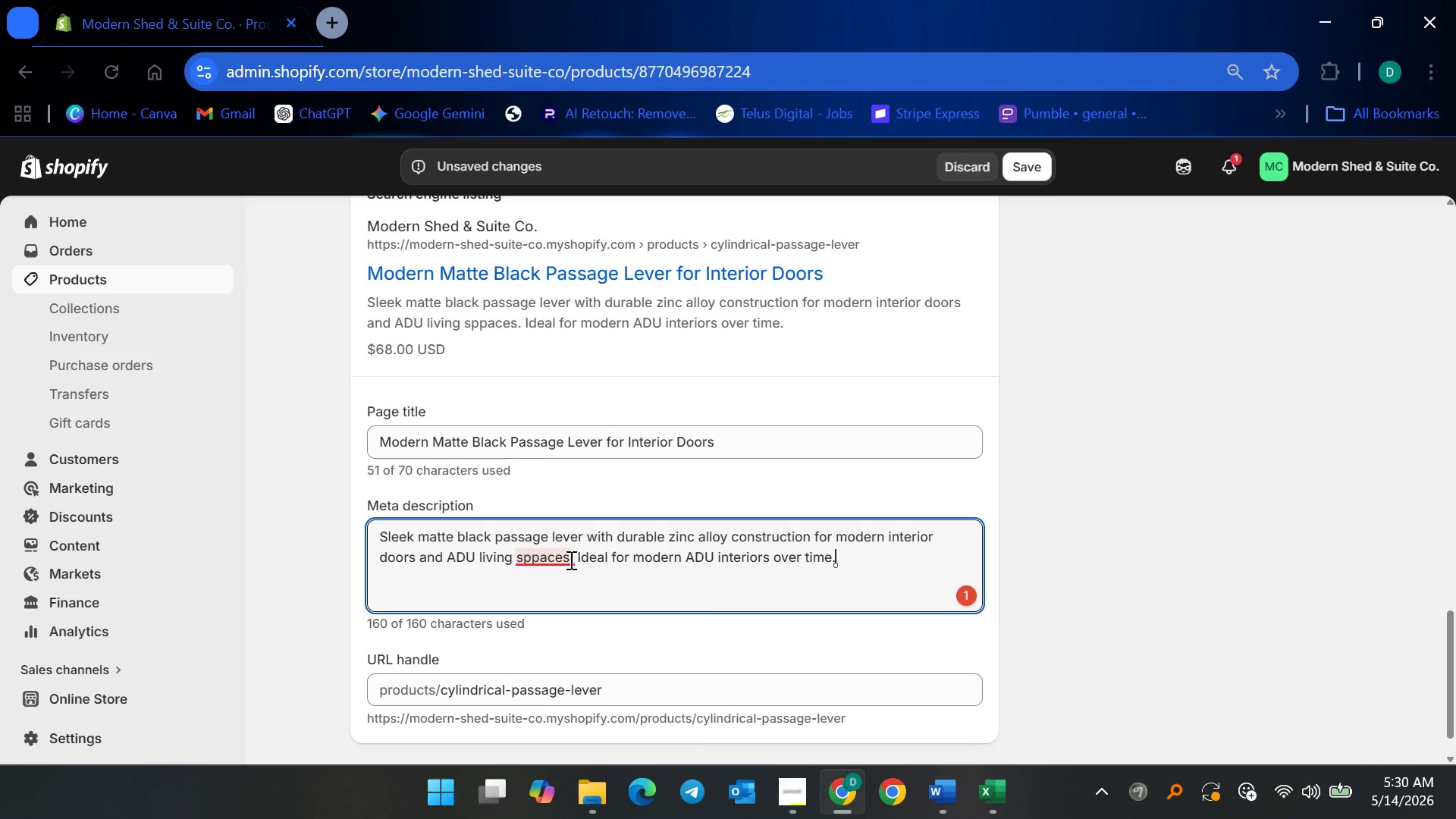 
left_click([566, 560])
 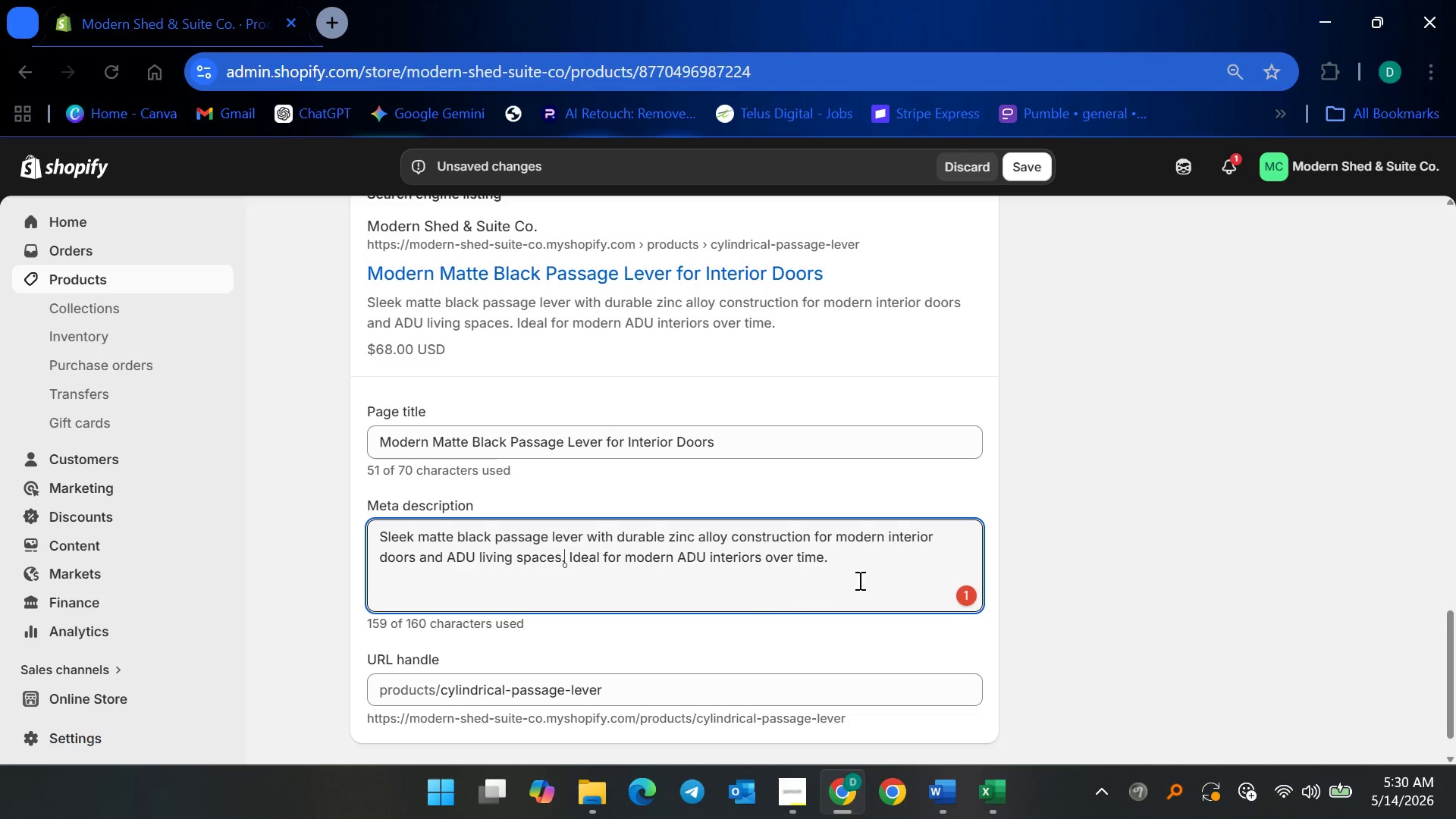 
left_click([868, 557])
 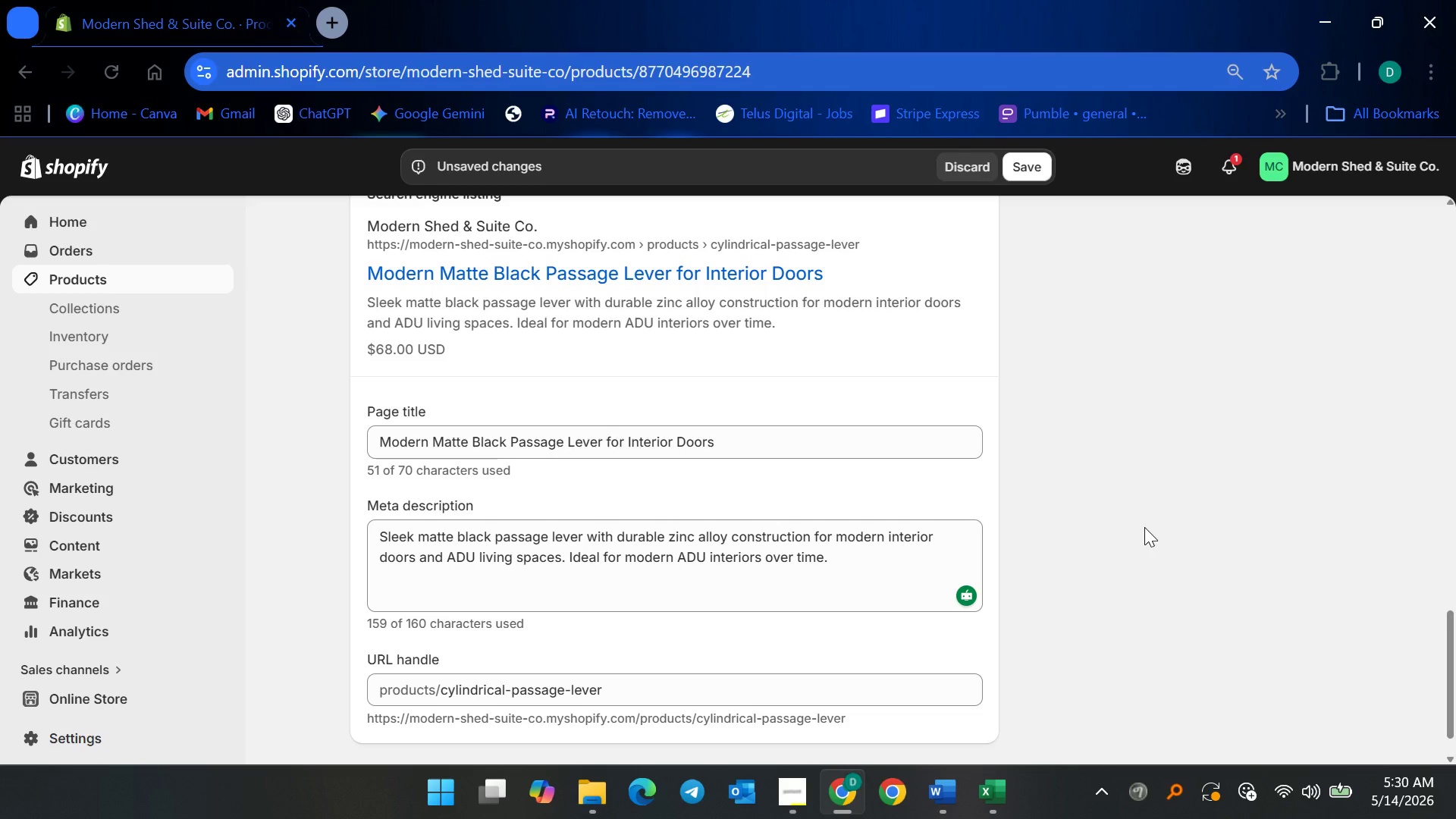 
wait(14.33)
 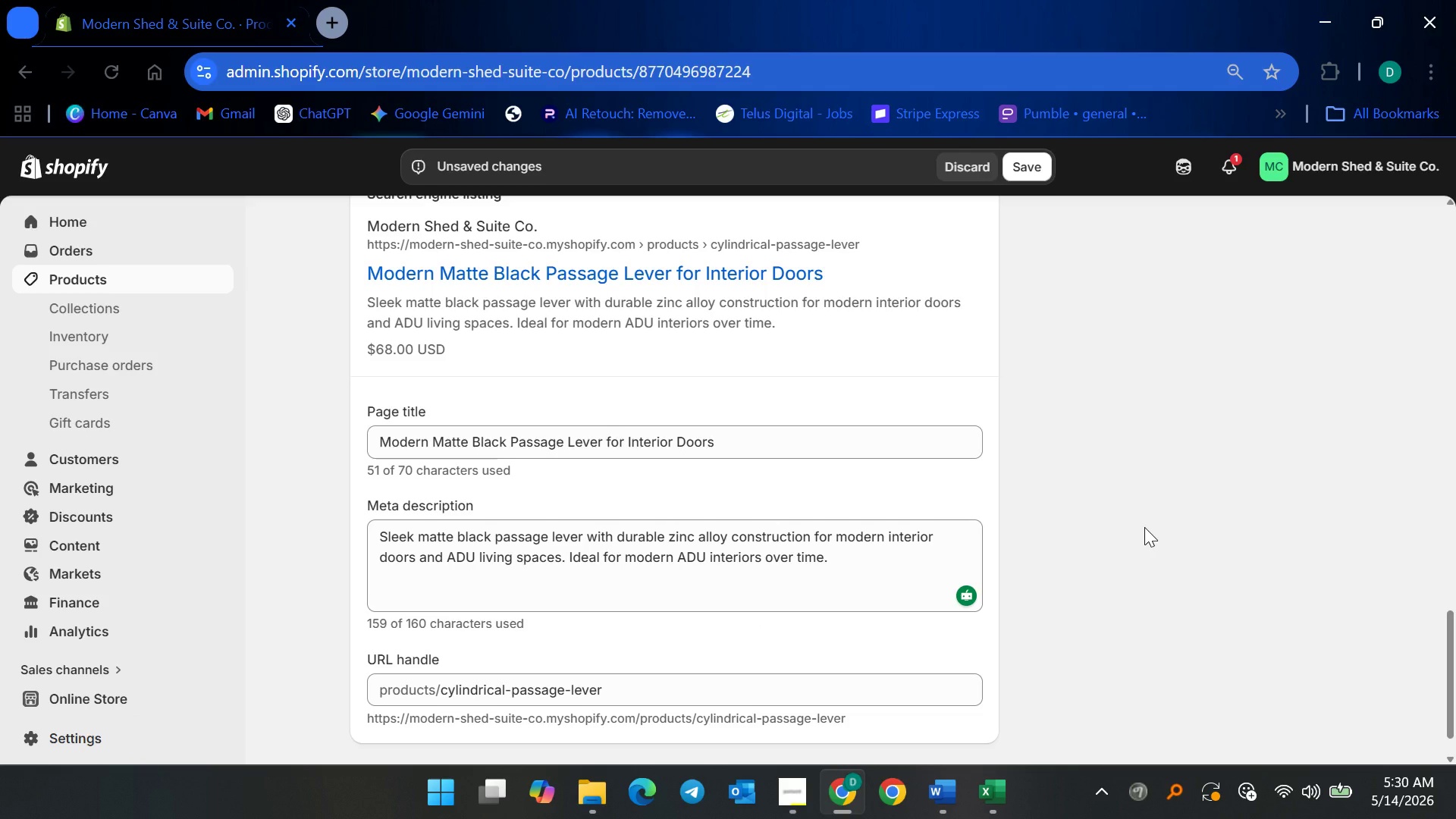 
left_click([1034, 168])
 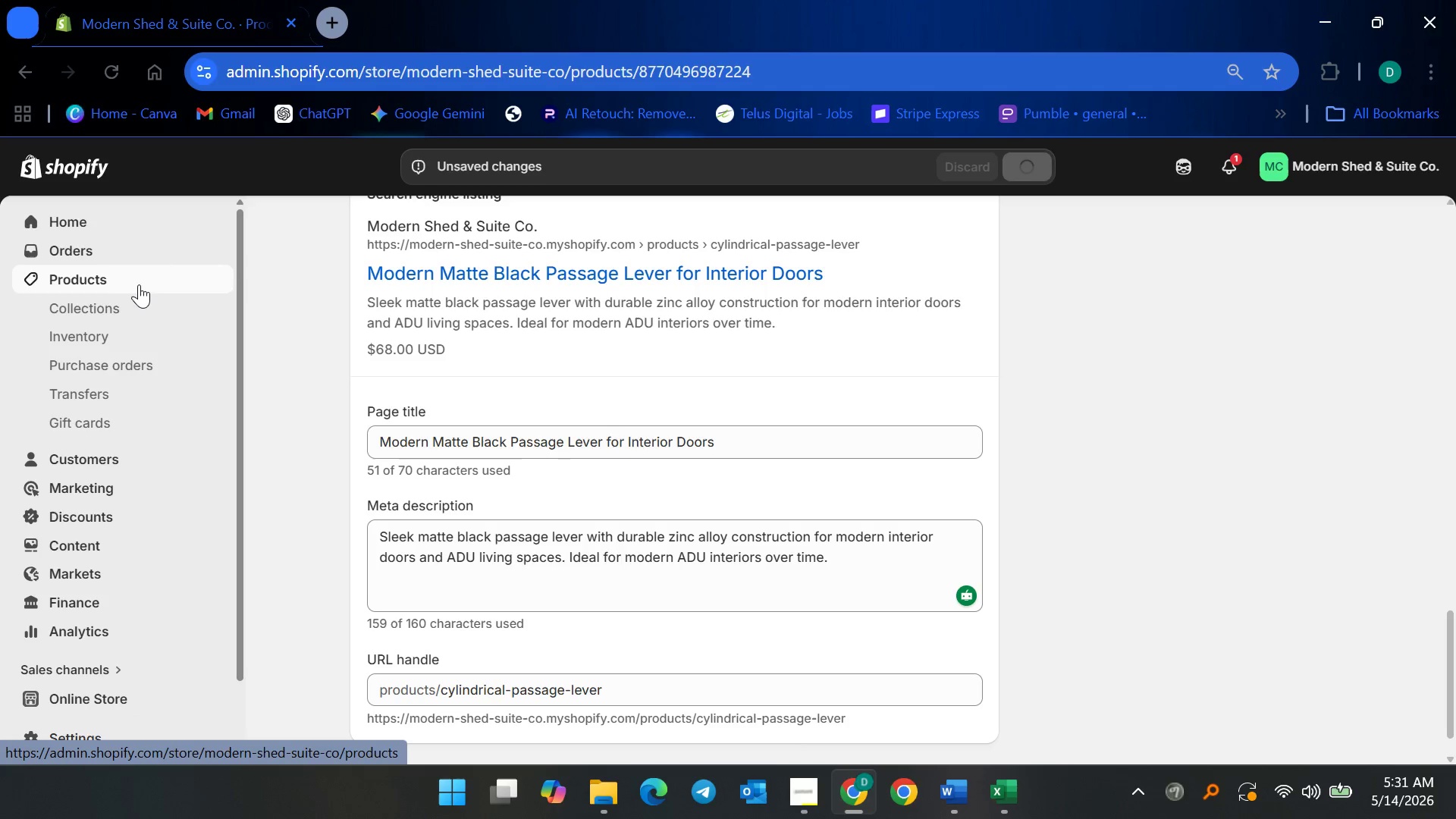 
left_click([139, 284])
 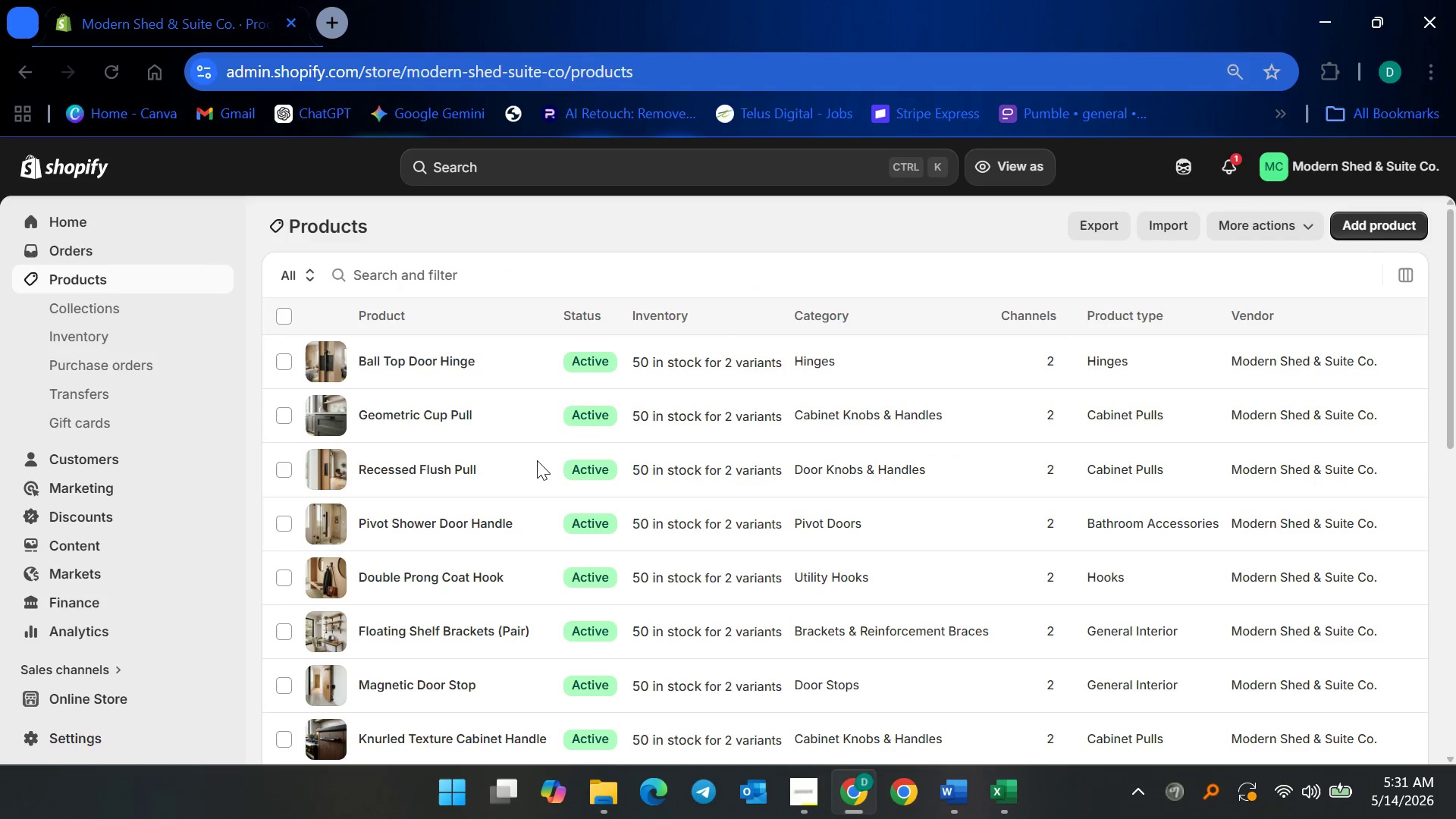 
scroll: coordinate [497, 648], scroll_direction: down, amount: 17.0
 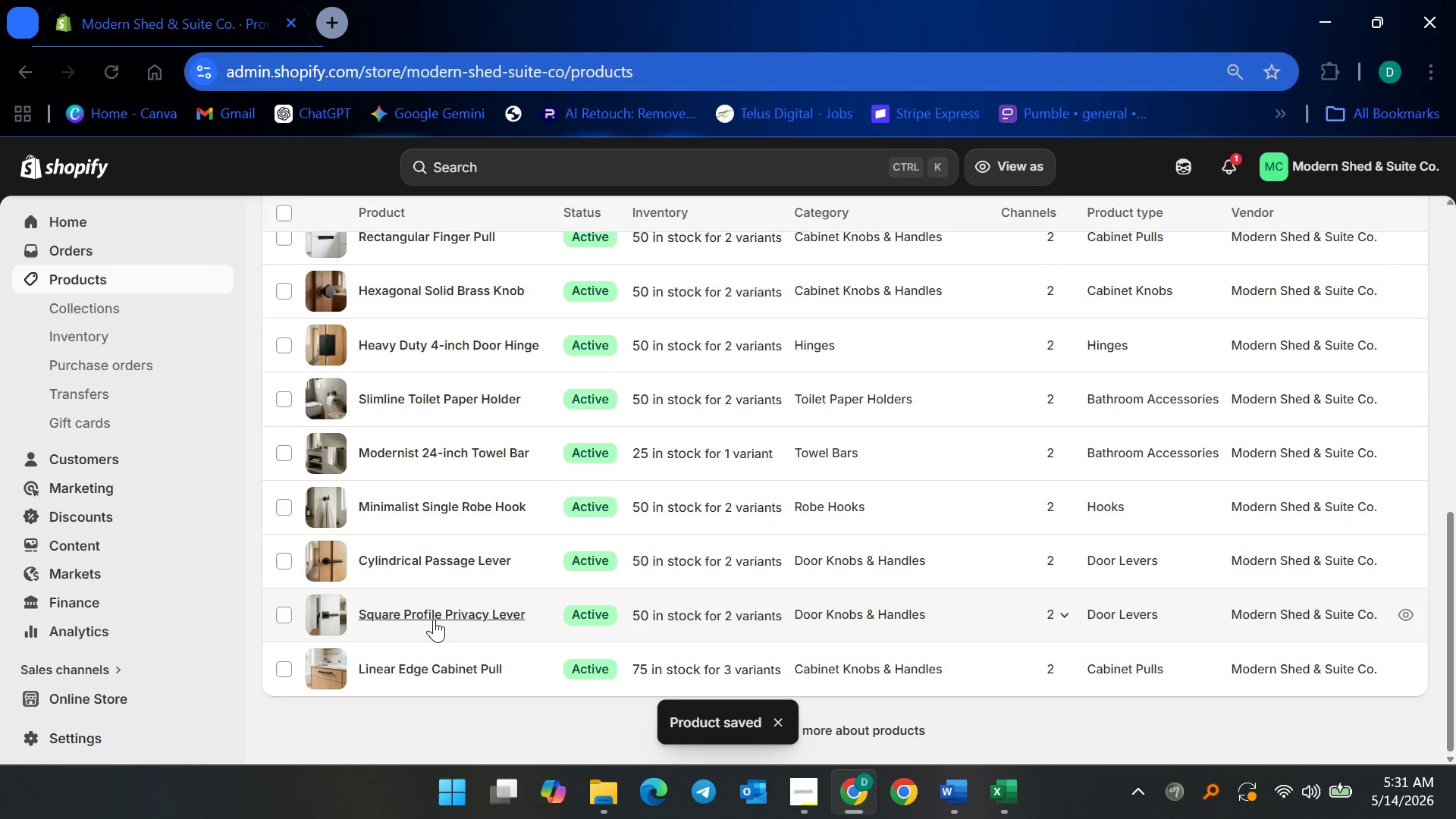 
left_click([434, 617])
 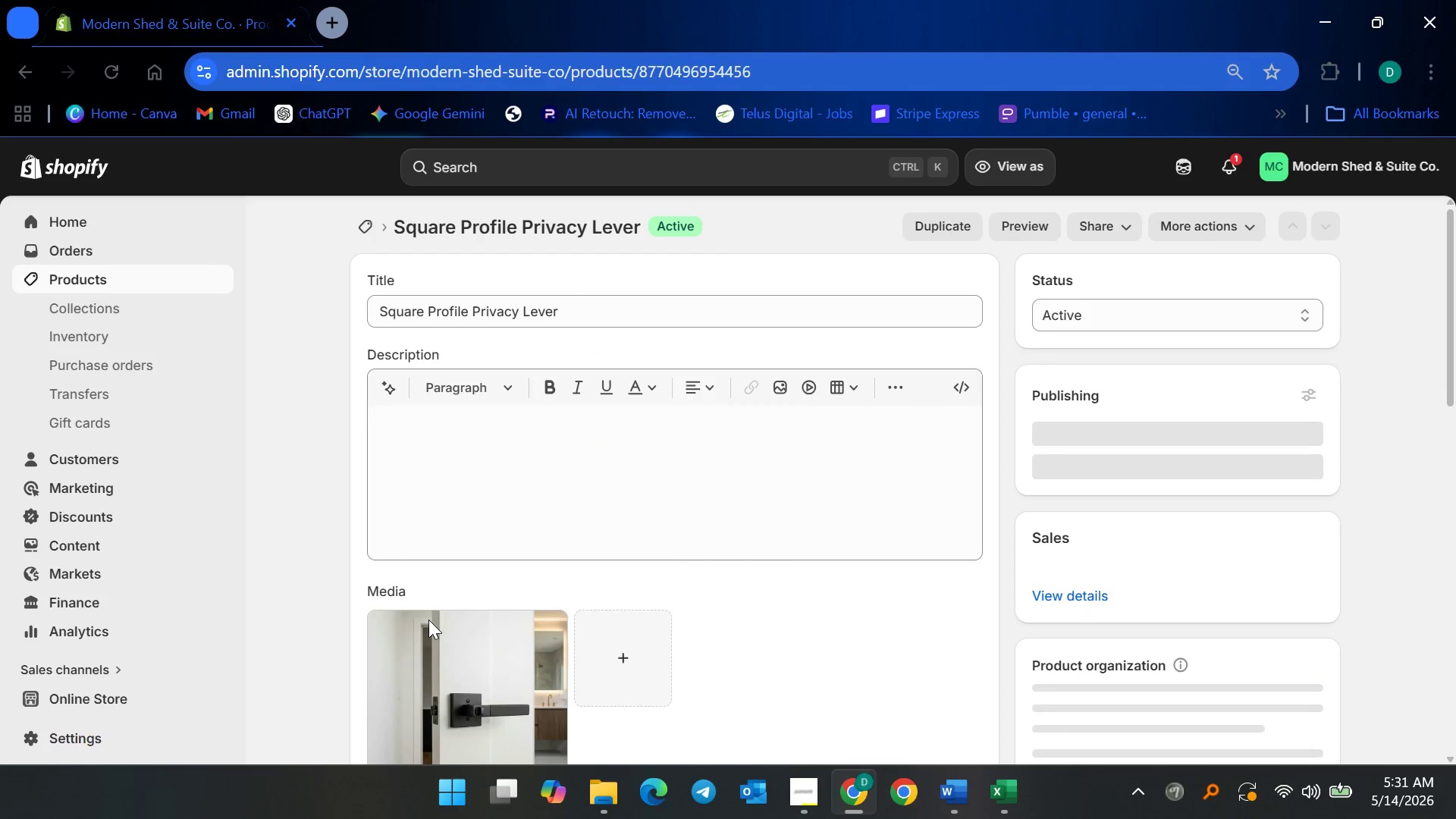 
scroll: coordinate [764, 713], scroll_direction: down, amount: 29.0
 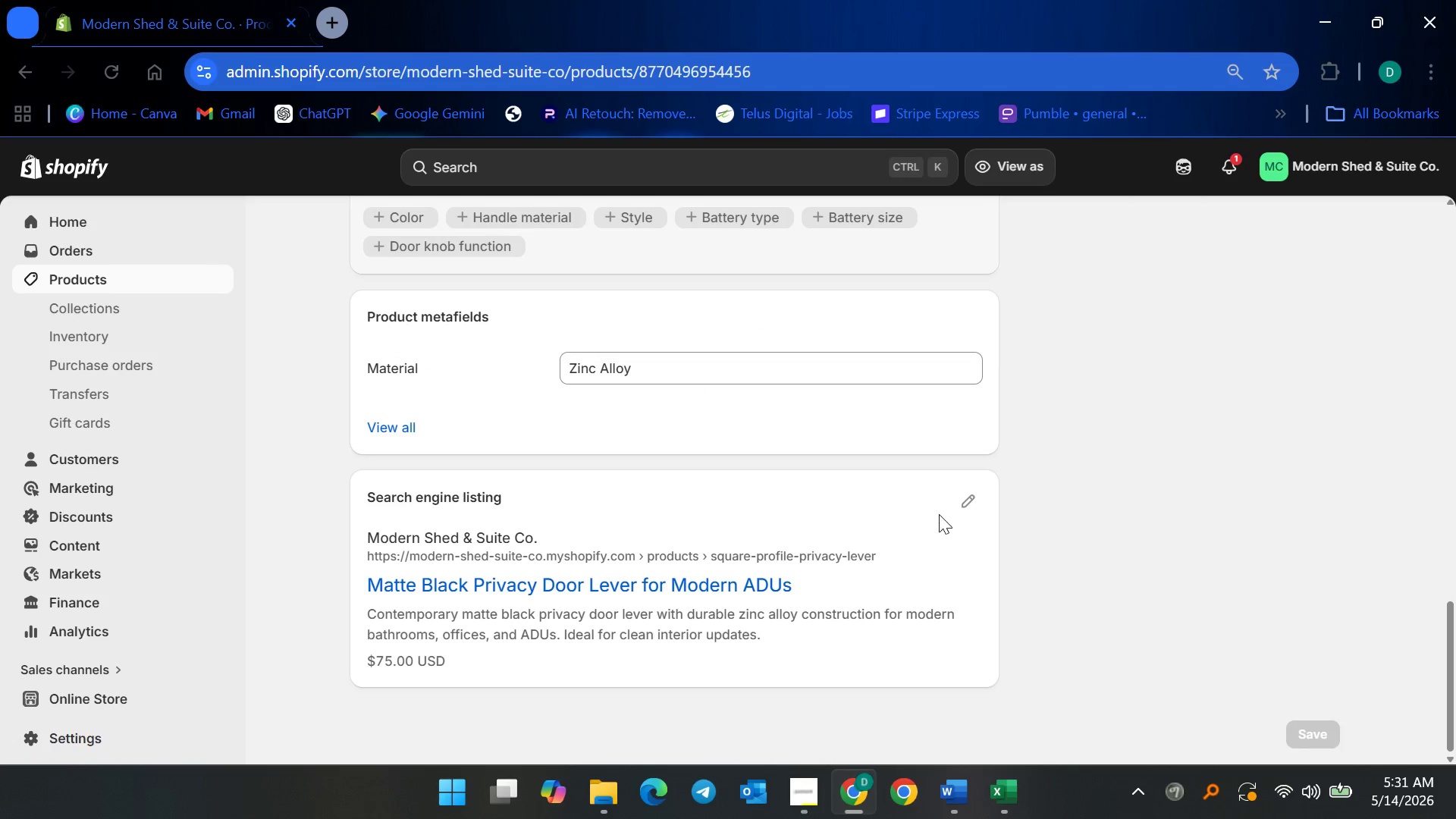 
left_click([975, 505])
 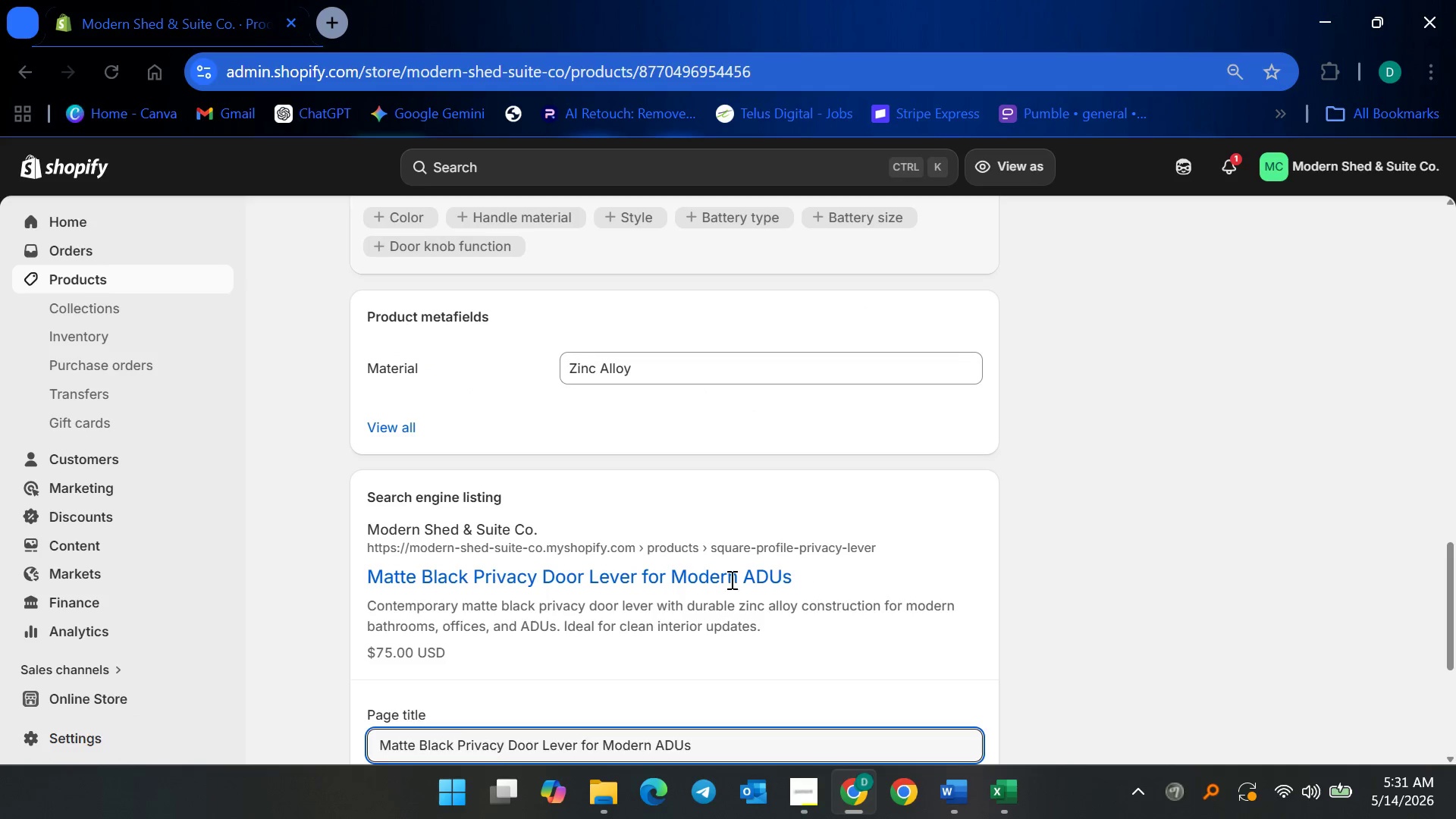 
scroll: coordinate [726, 582], scroll_direction: down, amount: 4.0
 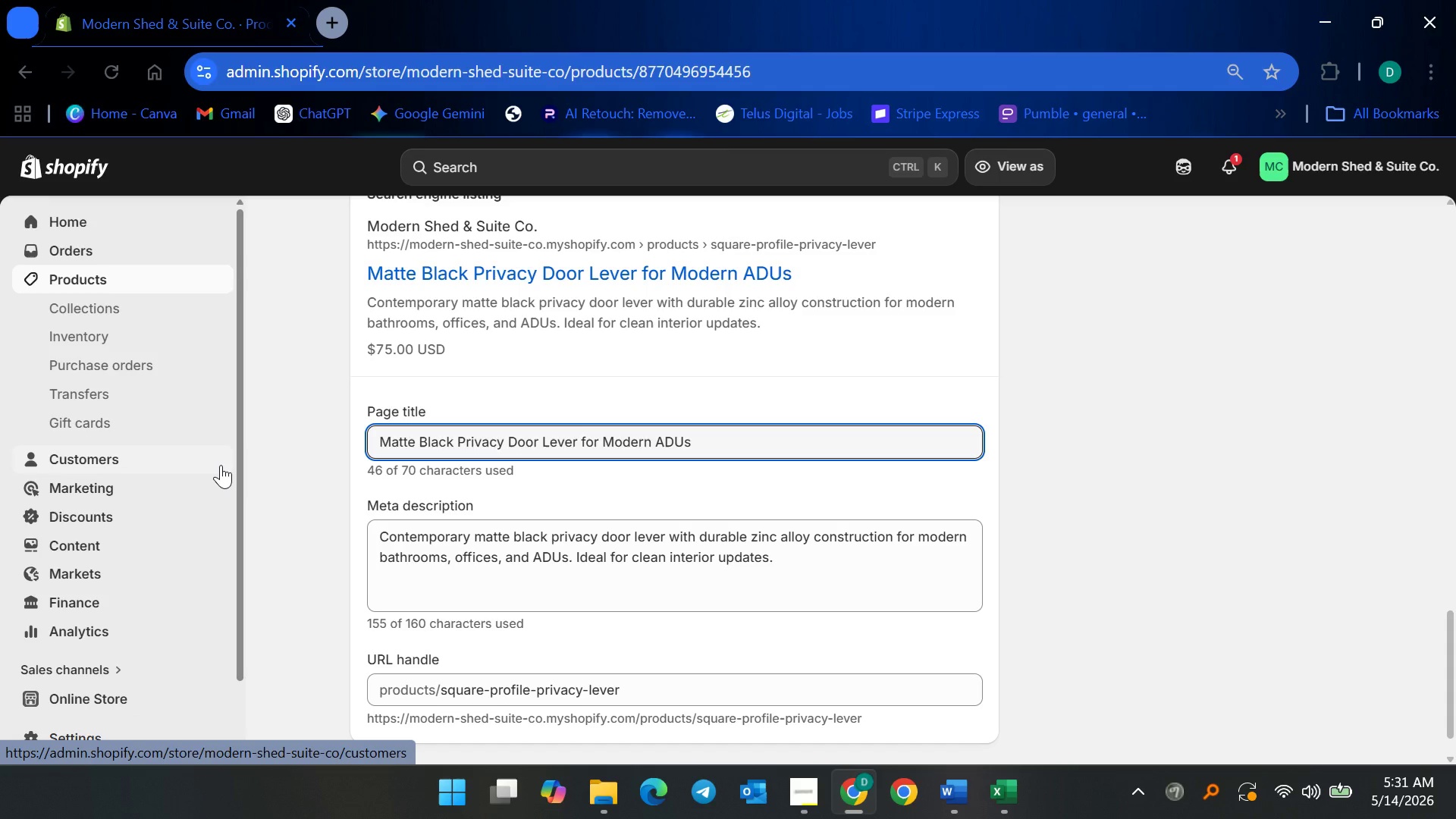 
wait(30.71)
 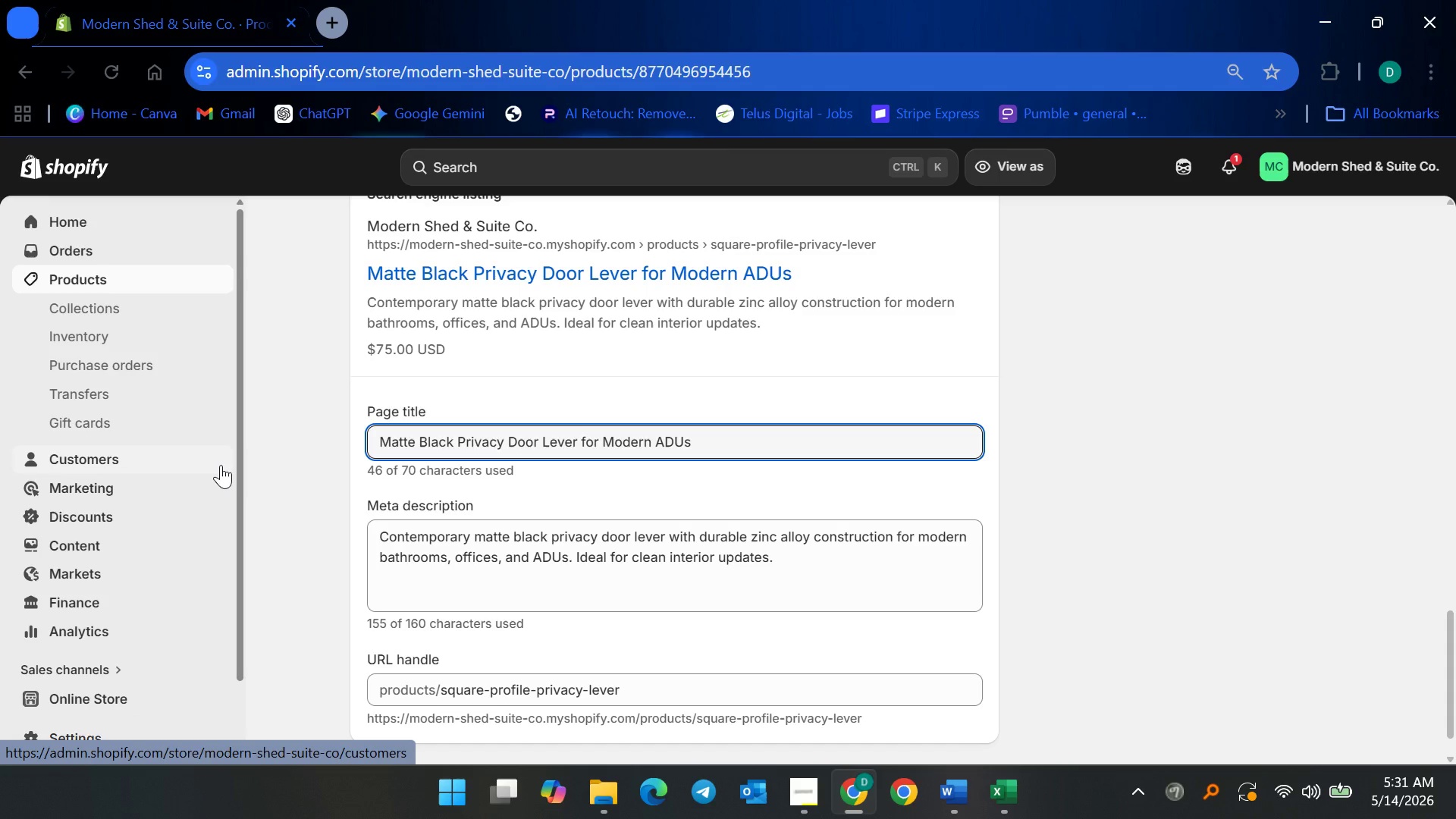 
left_click([171, 284])
 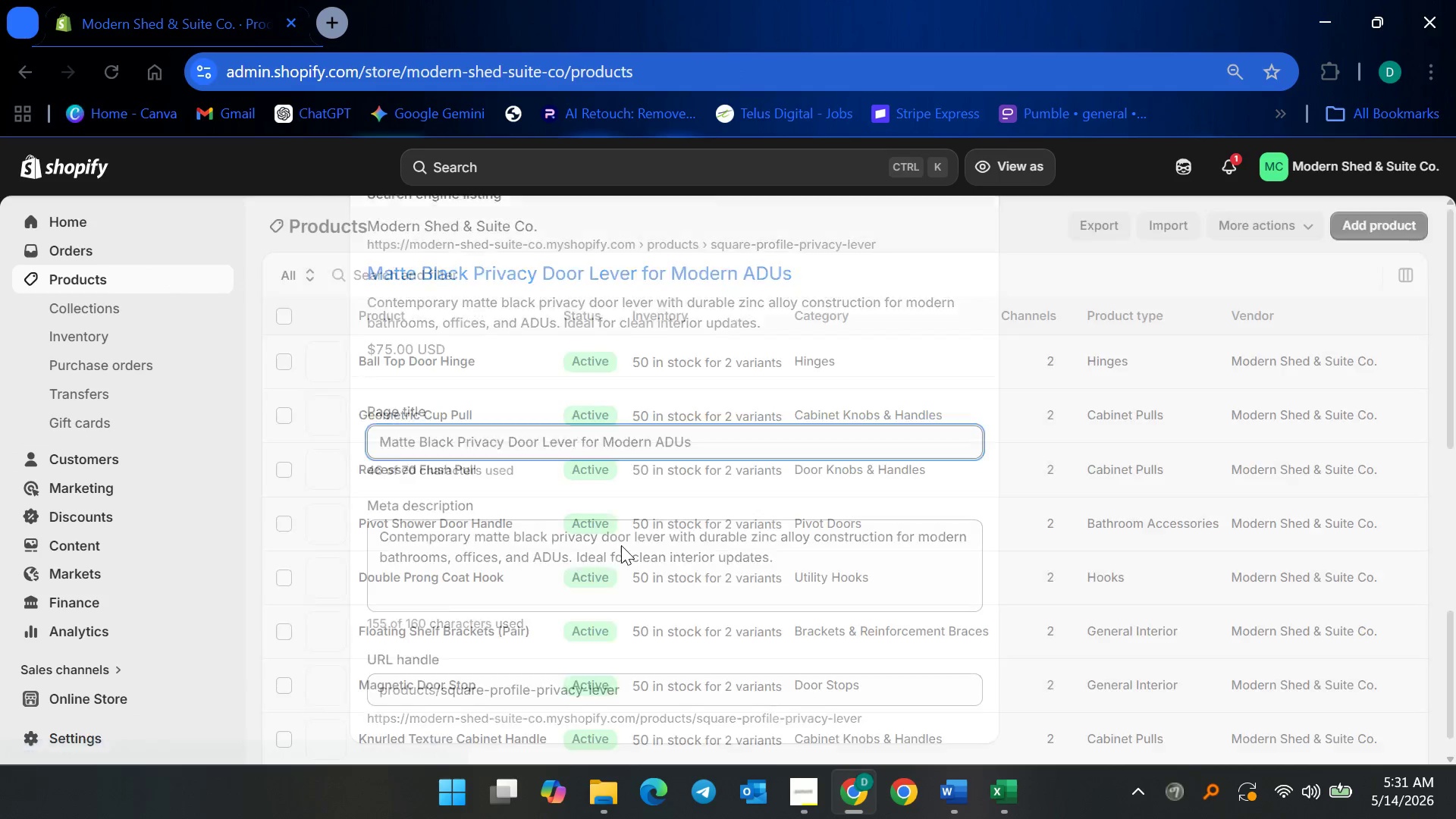 
scroll: coordinate [525, 618], scroll_direction: down, amount: 20.0
 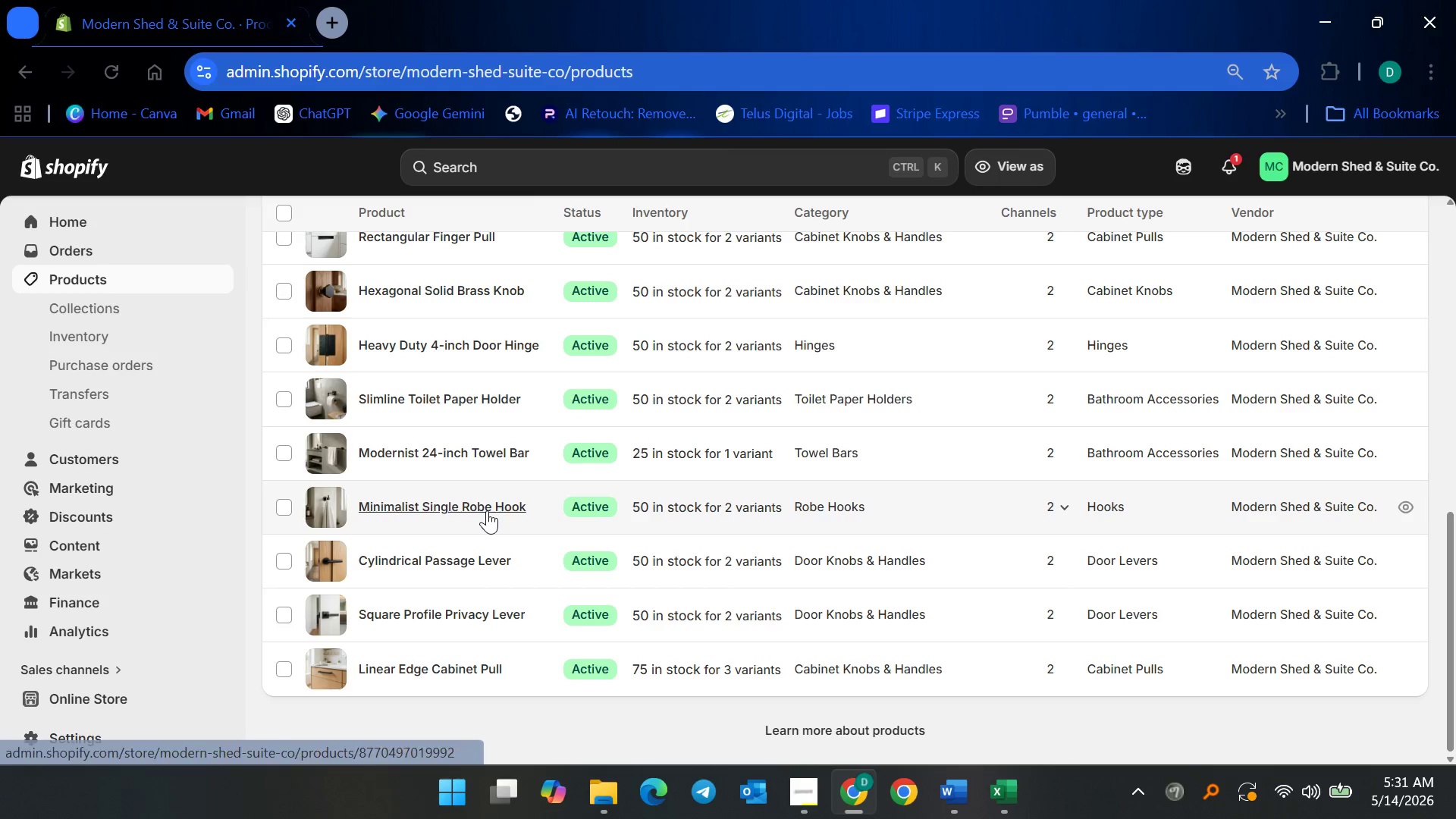 
left_click([488, 510])
 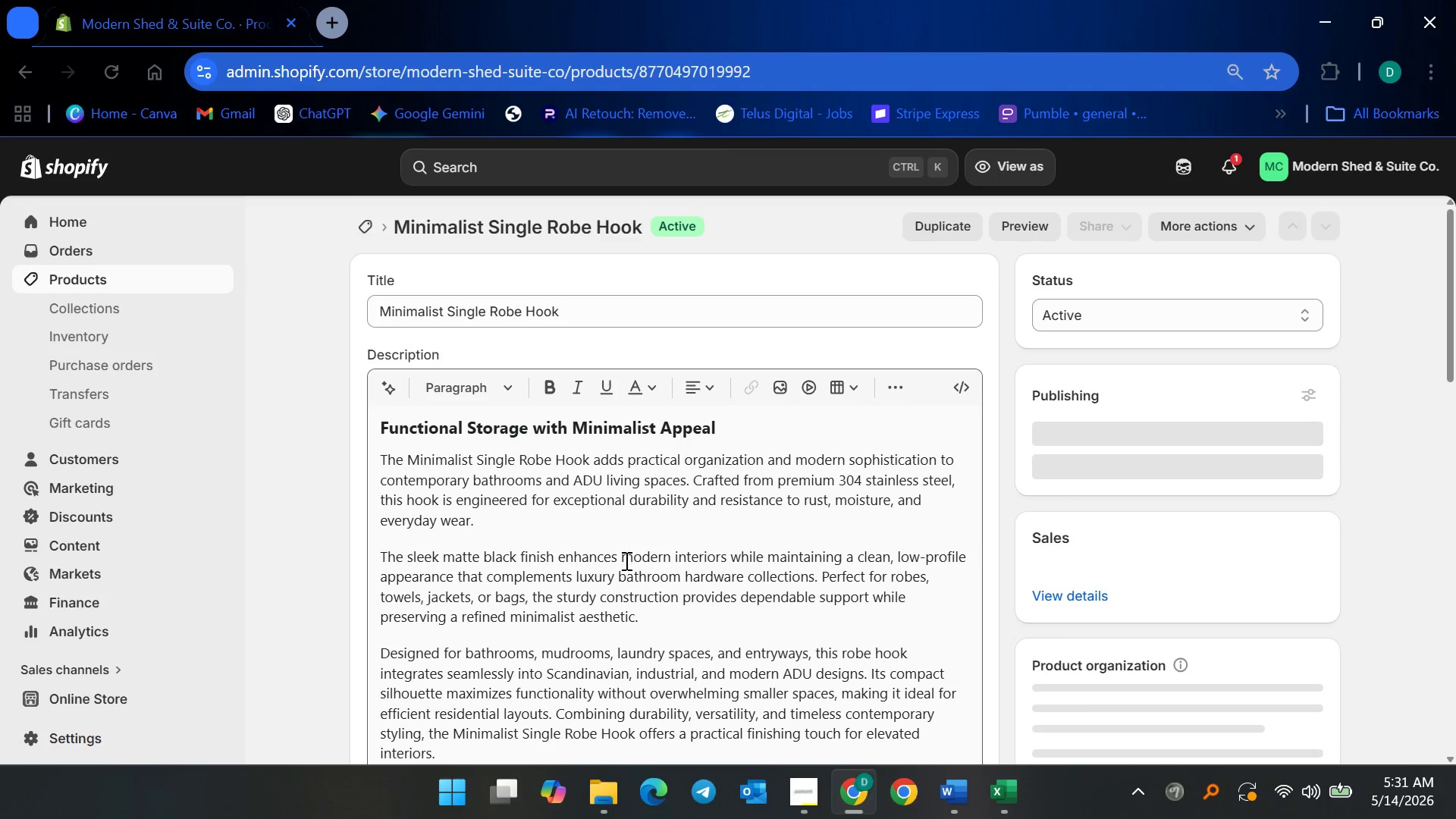 
scroll: coordinate [657, 651], scroll_direction: down, amount: 20.0
 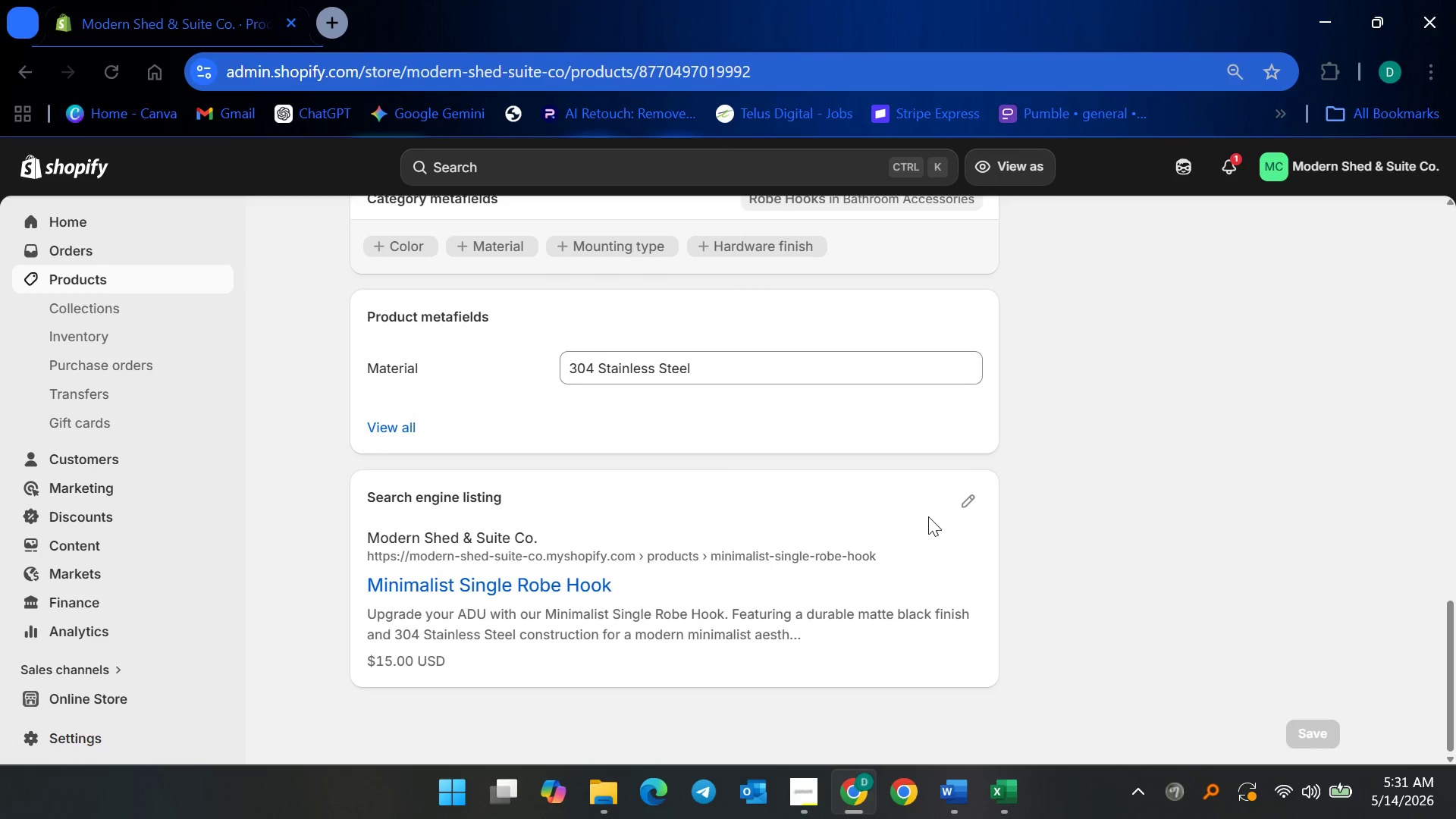 
left_click([963, 503])
 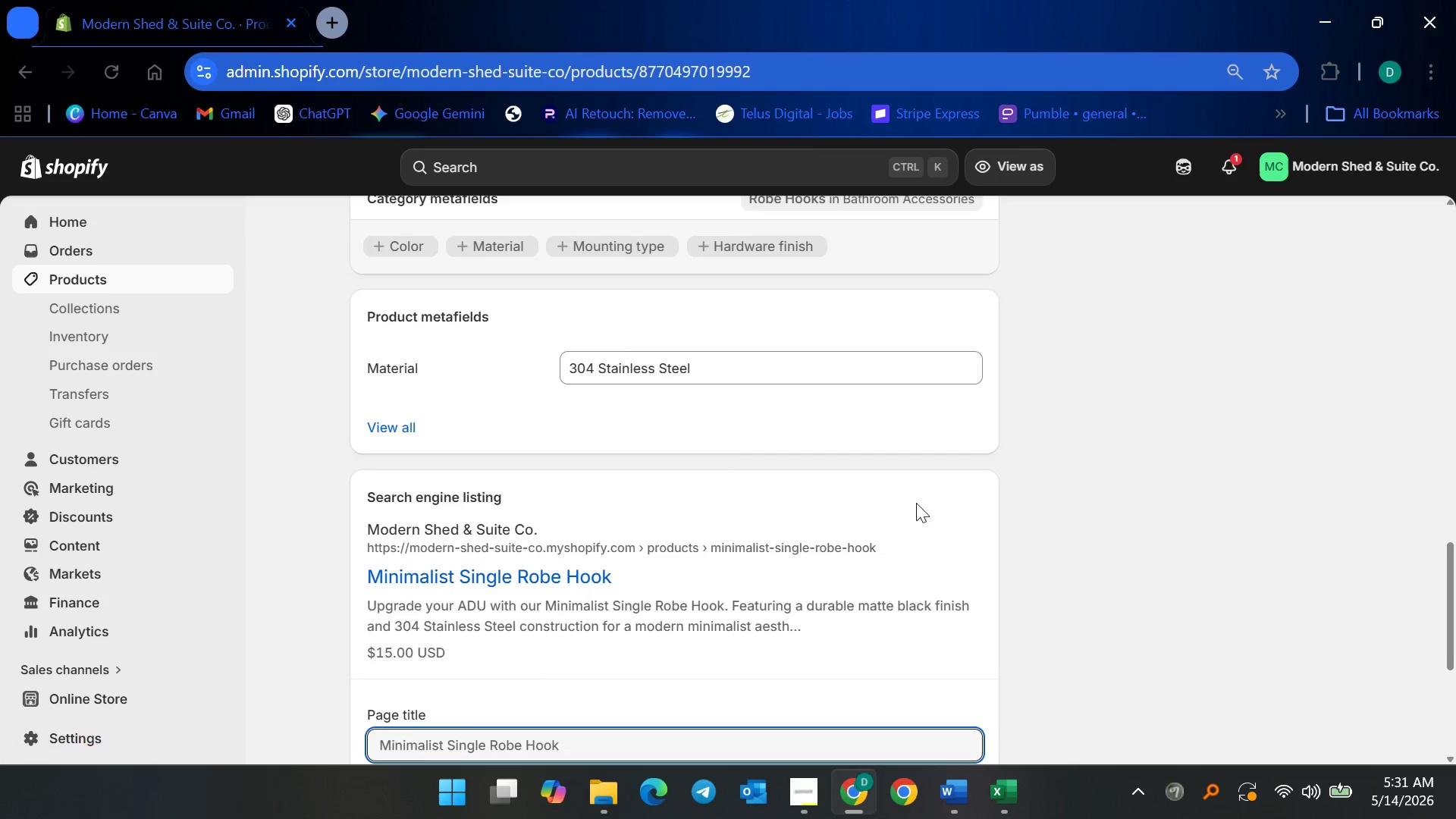 
scroll: coordinate [908, 503], scroll_direction: down, amount: 4.0
 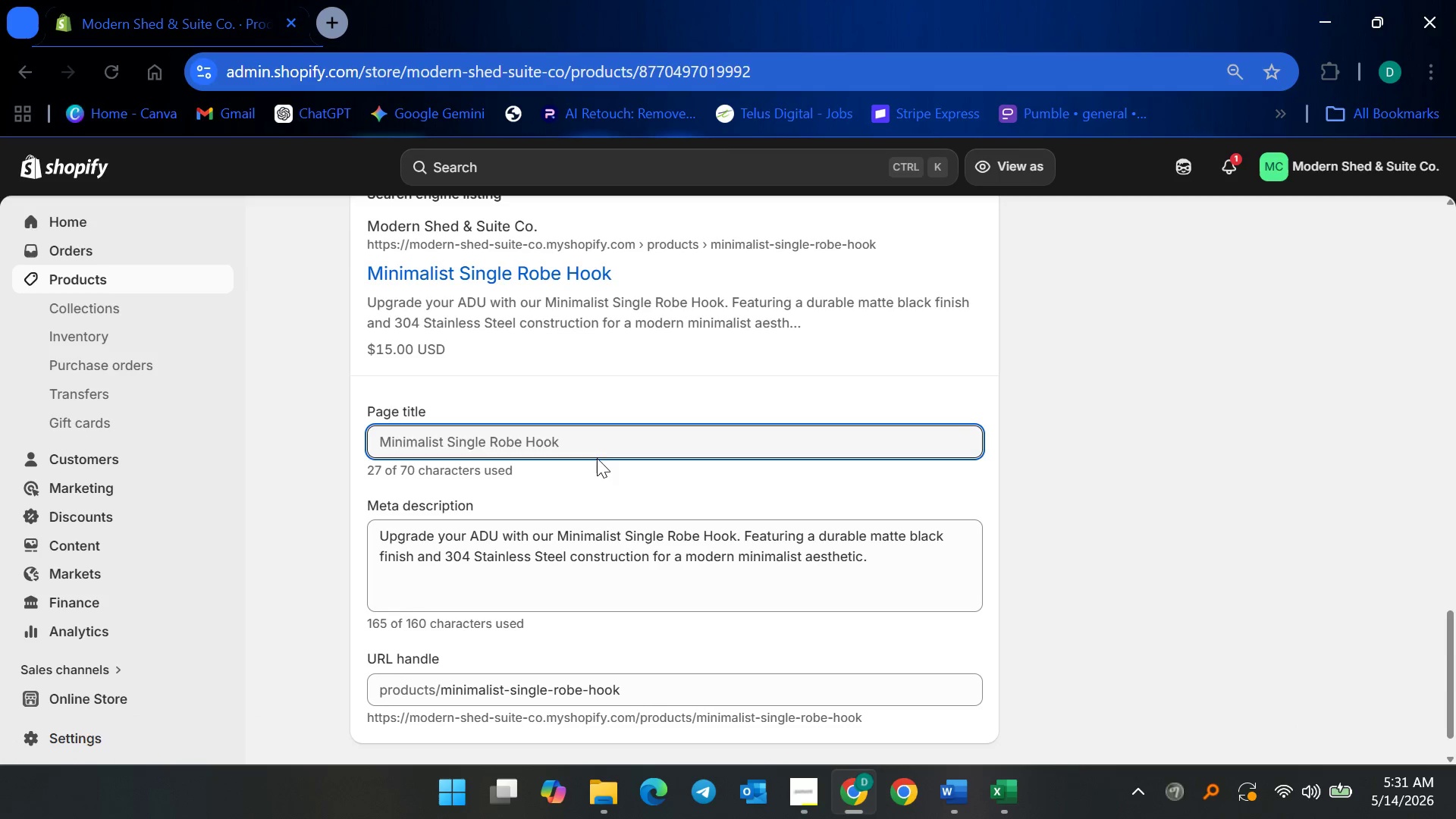 
double_click([610, 445])
 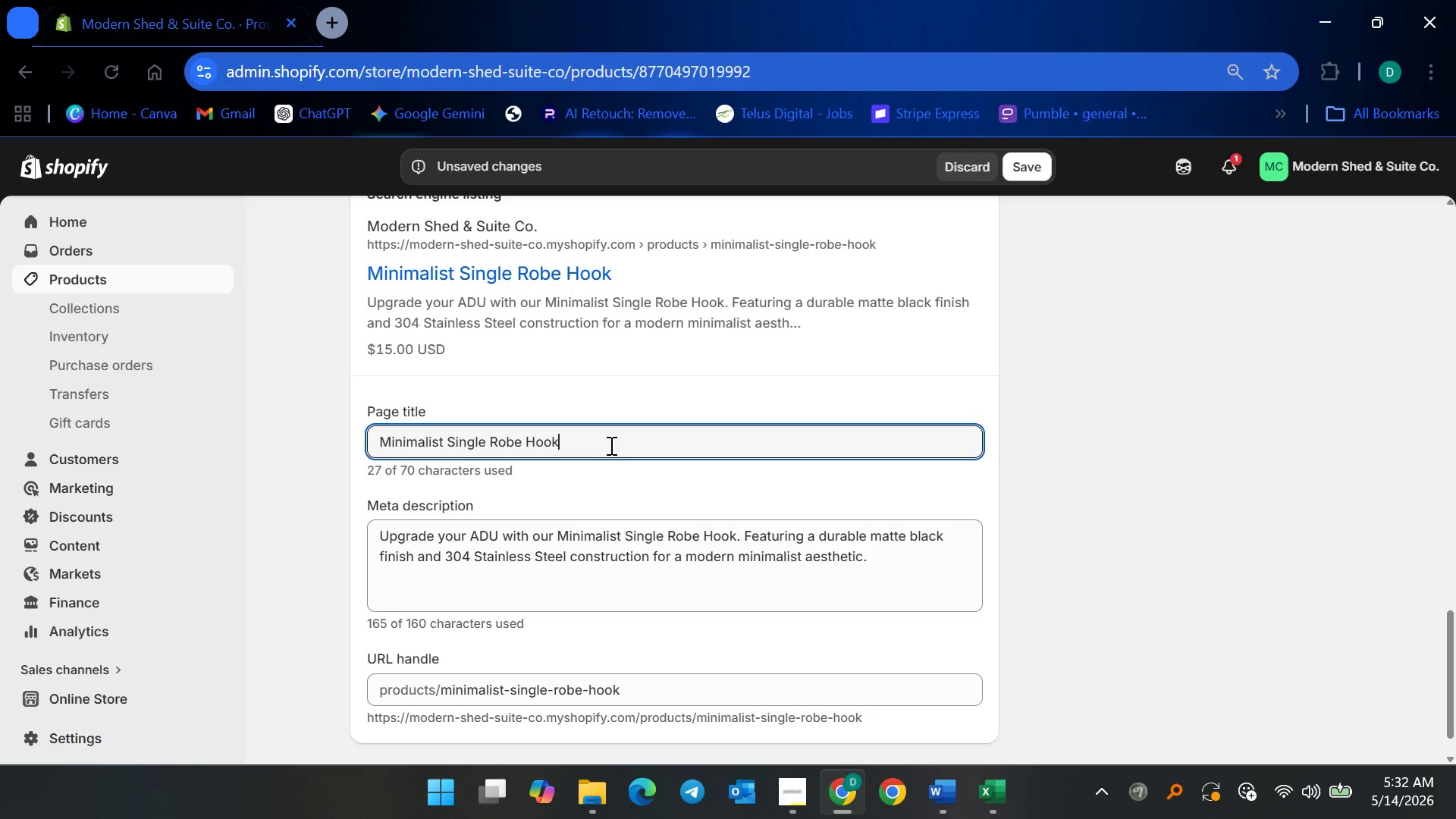 
wait(13.86)
 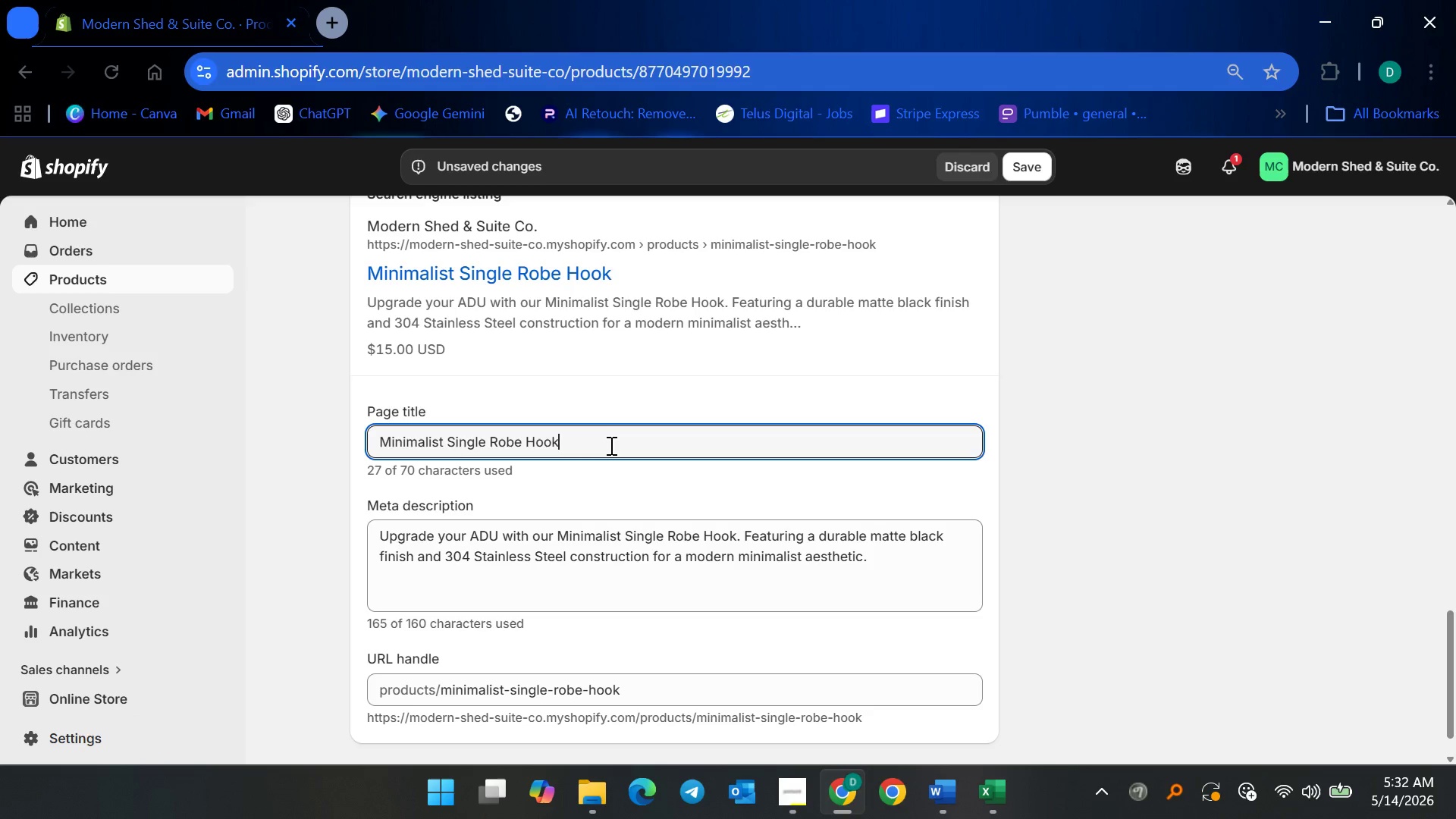 
left_click_drag(start_coordinate=[443, 441], to_coordinate=[369, 453])
 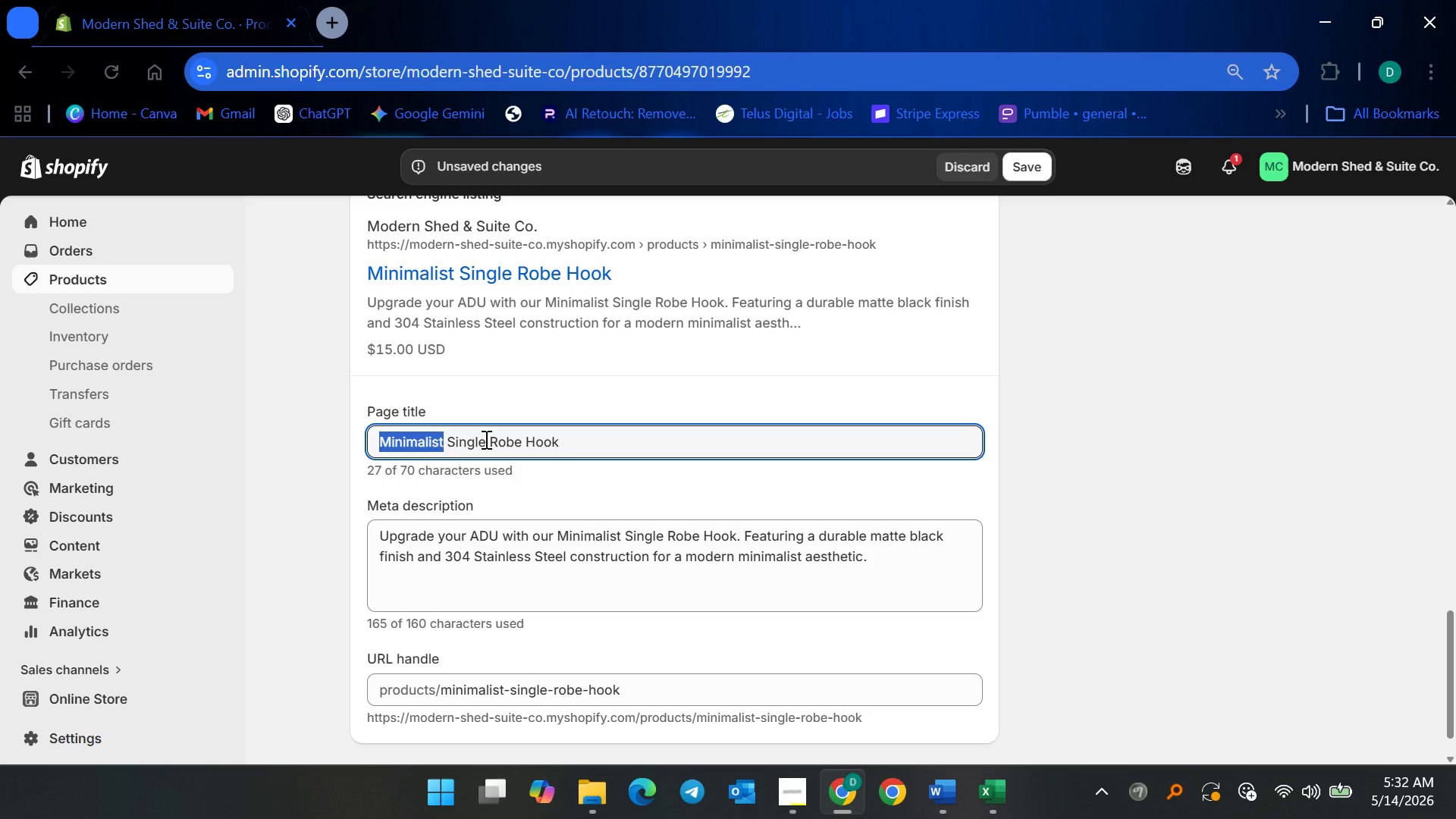 
left_click_drag(start_coordinate=[485, 438], to_coordinate=[309, 450])
 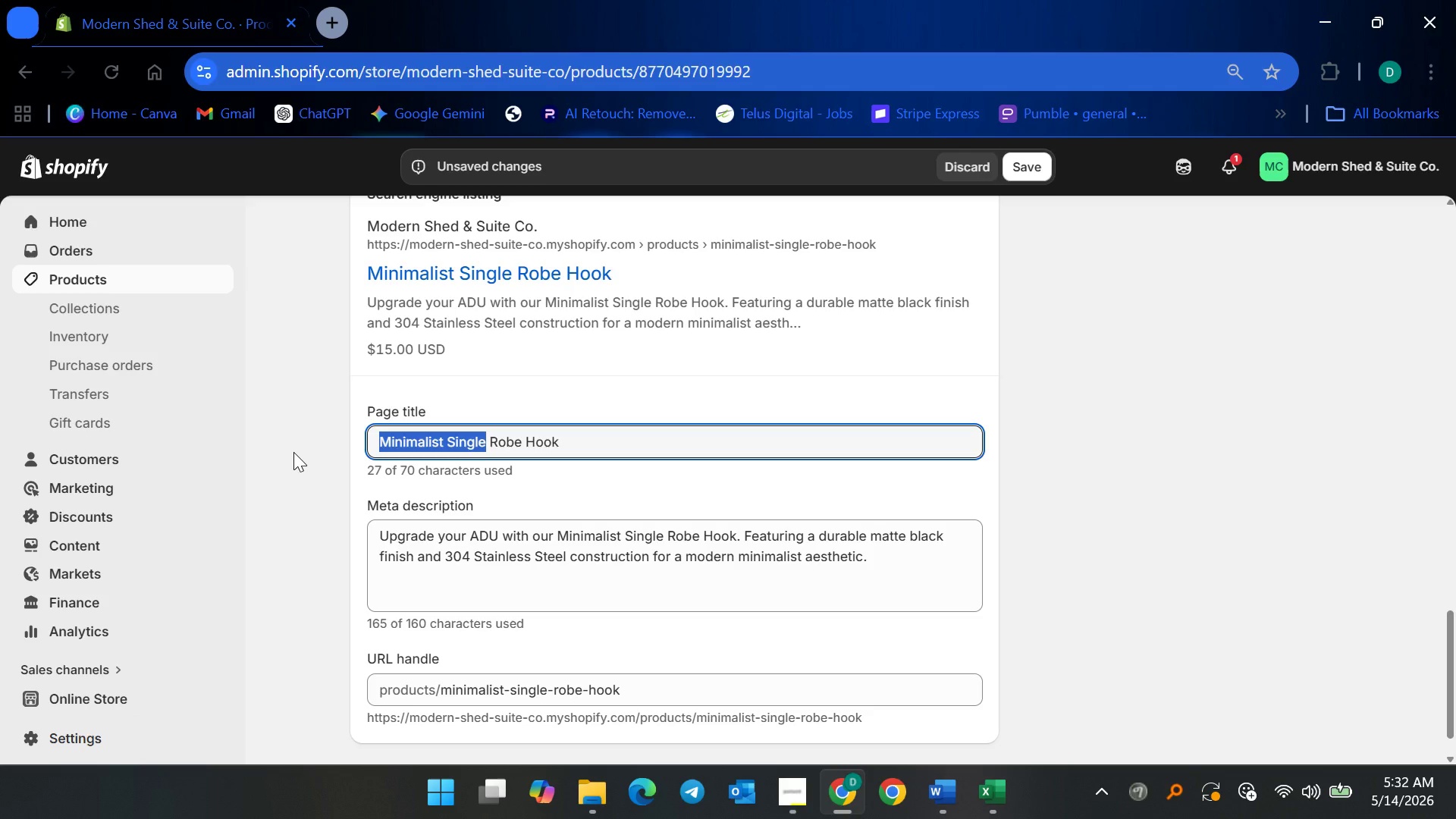 
type(Matte Black)
 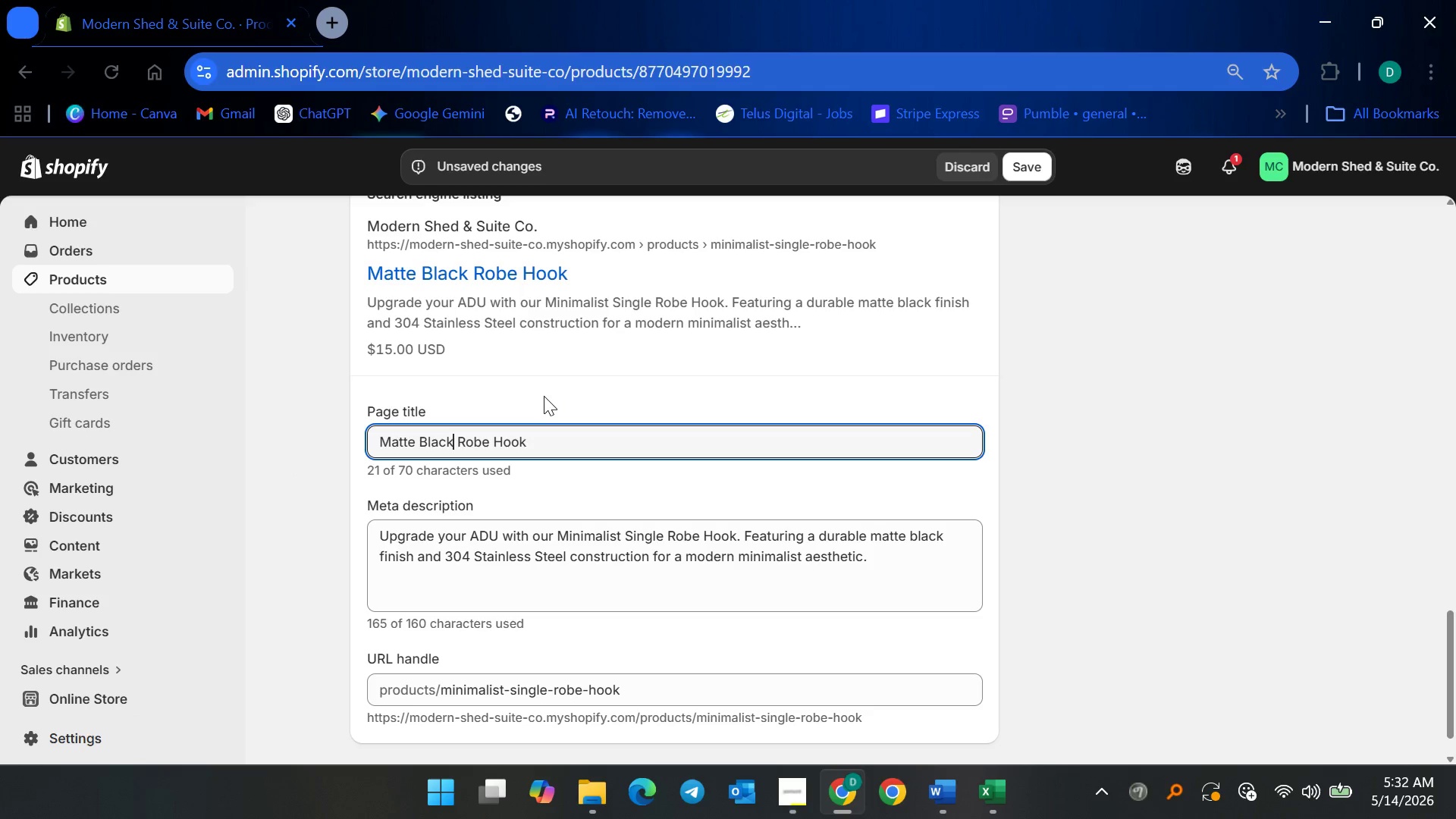 
left_click([553, 439])
 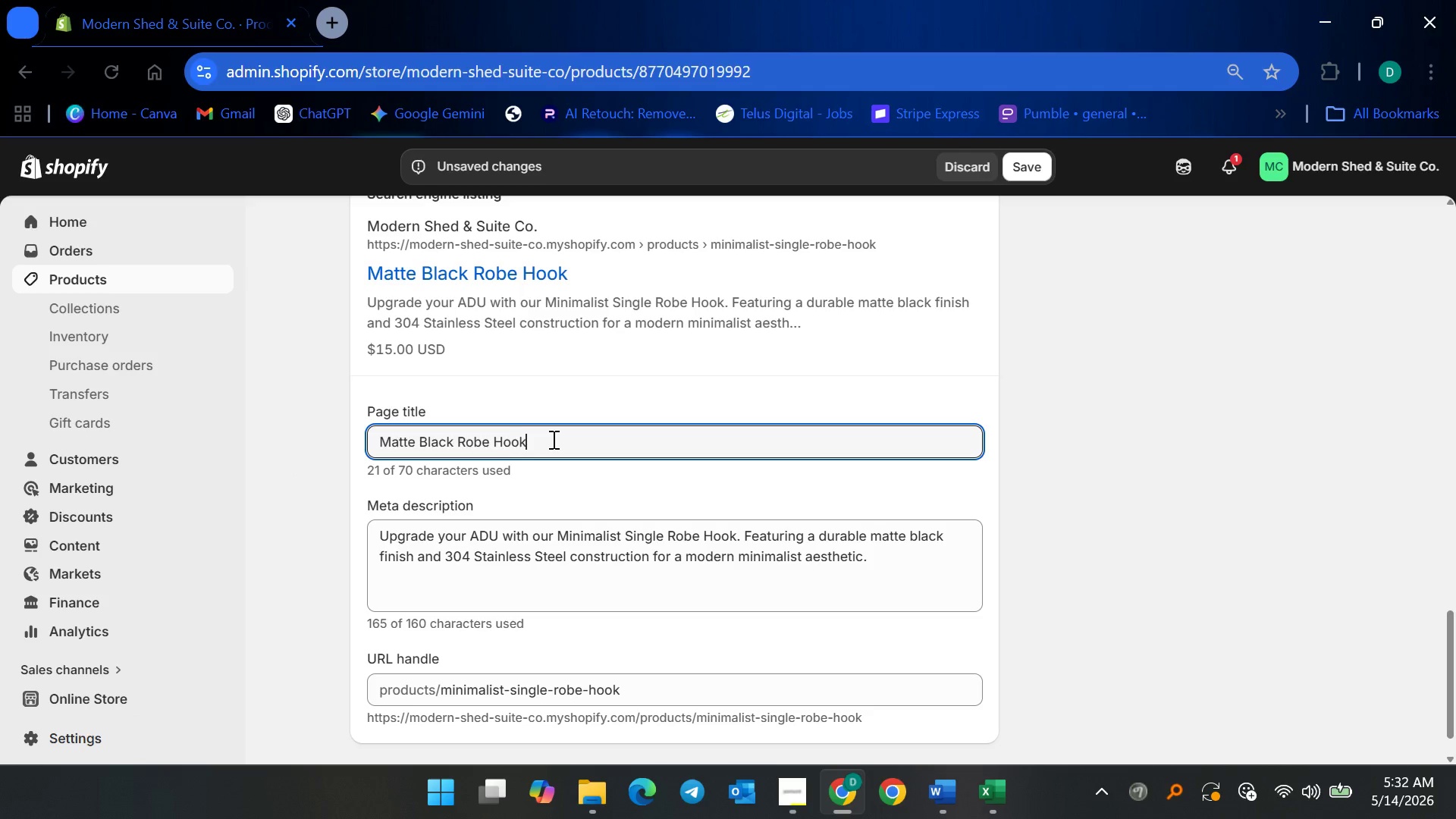 
type( for Modern AdU Bathrooms)
 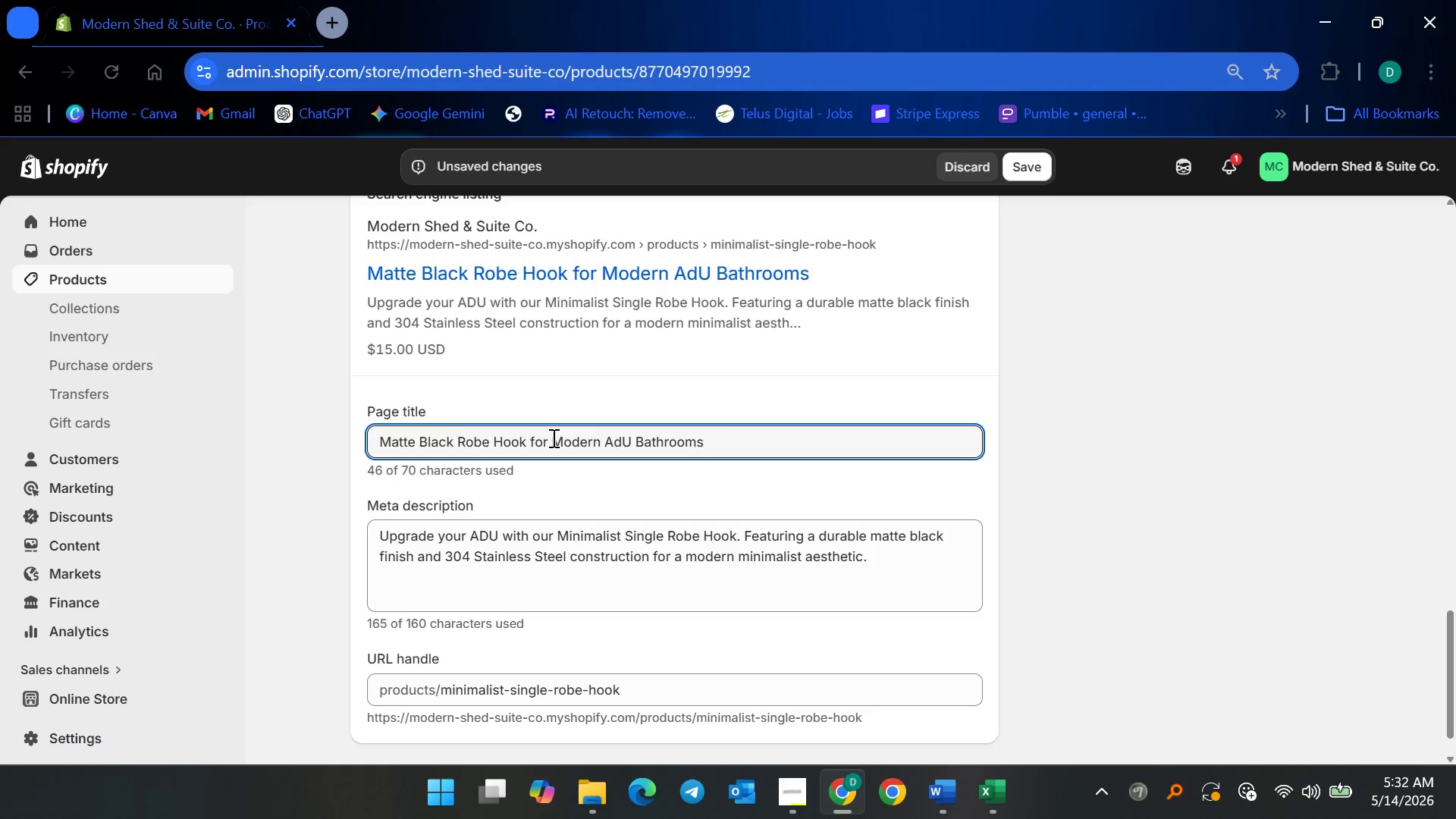 
key(Control+ControlLeft)
 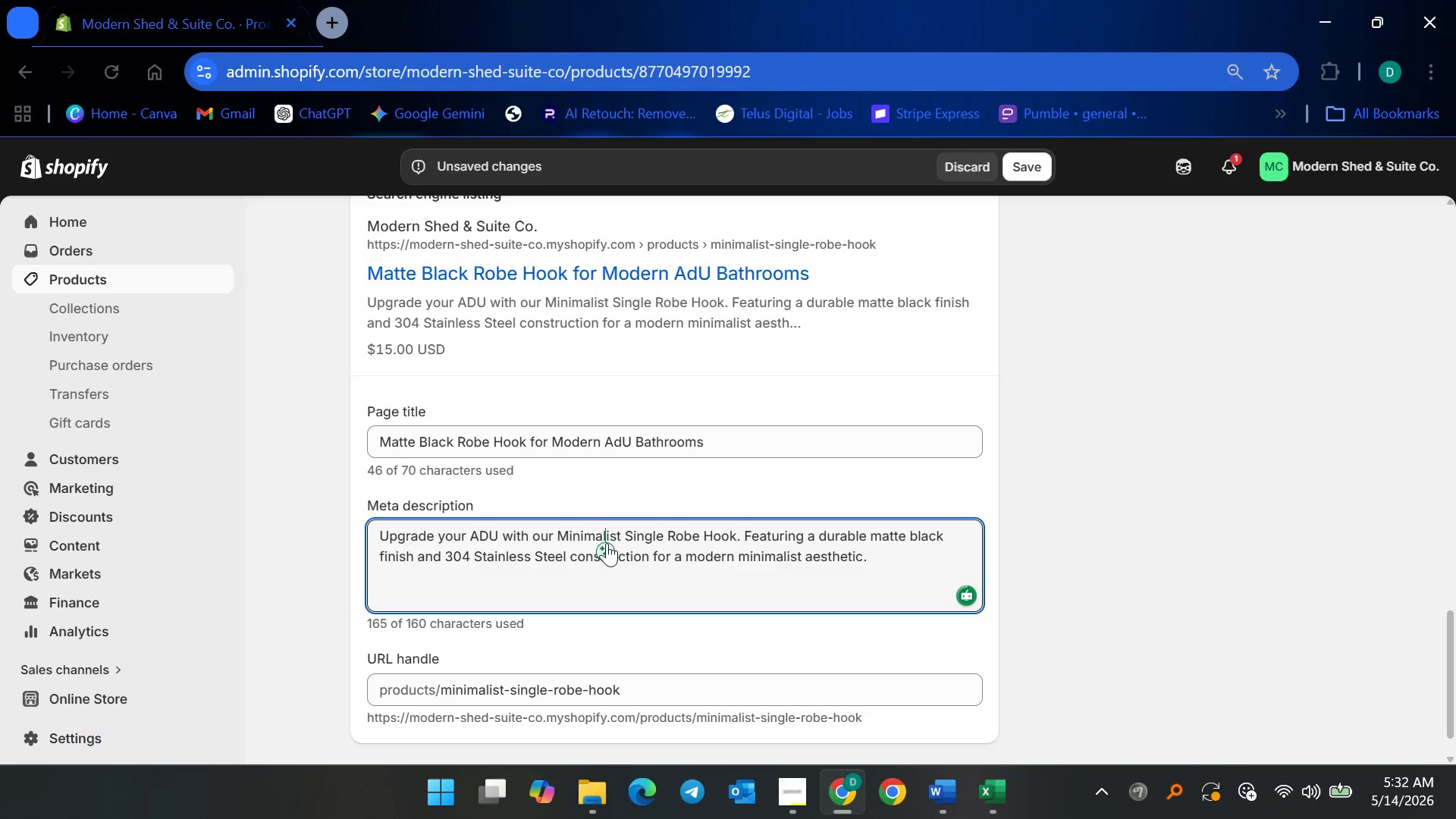 
key(Control+A)
 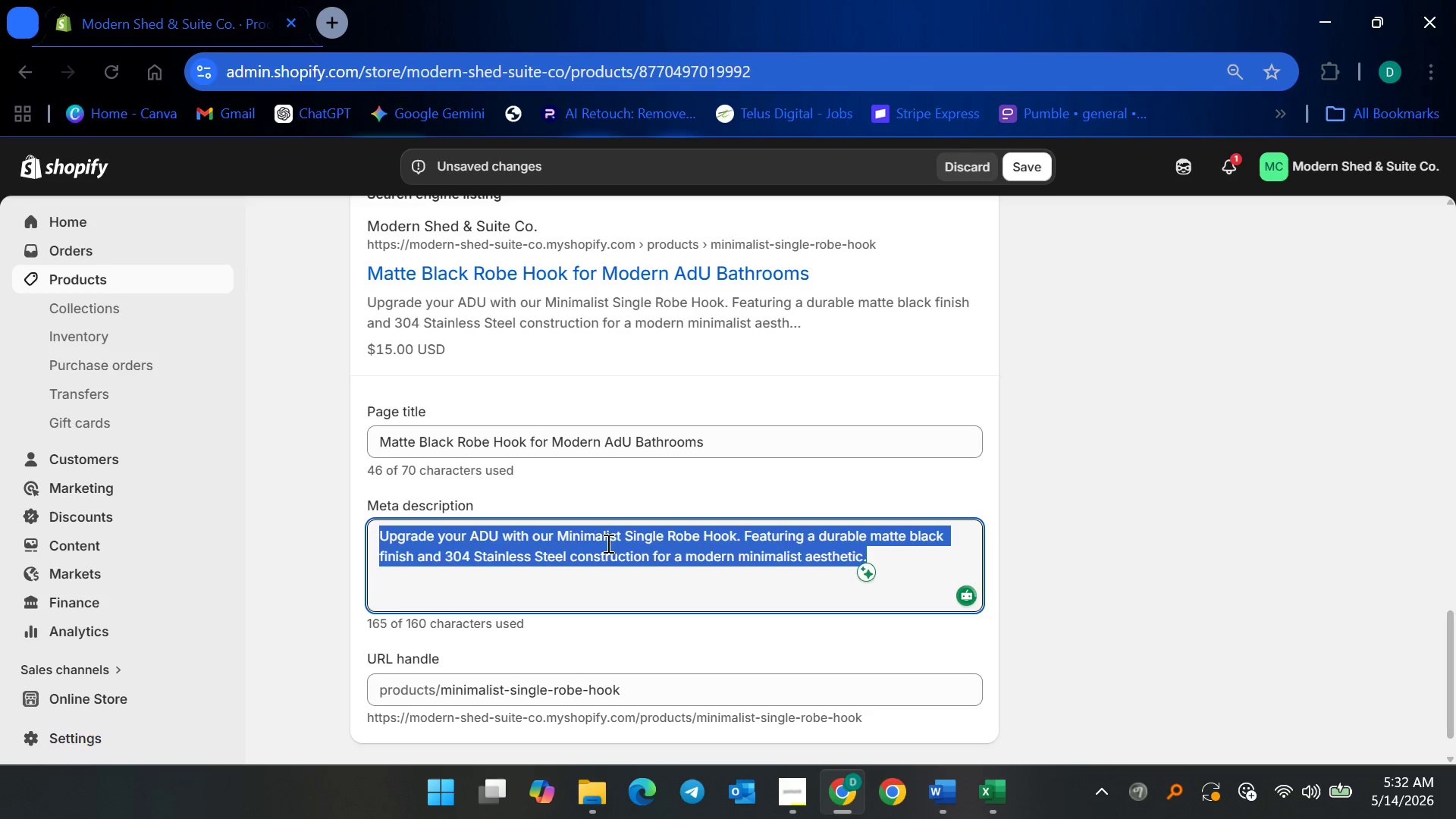 
key(Backspace)
 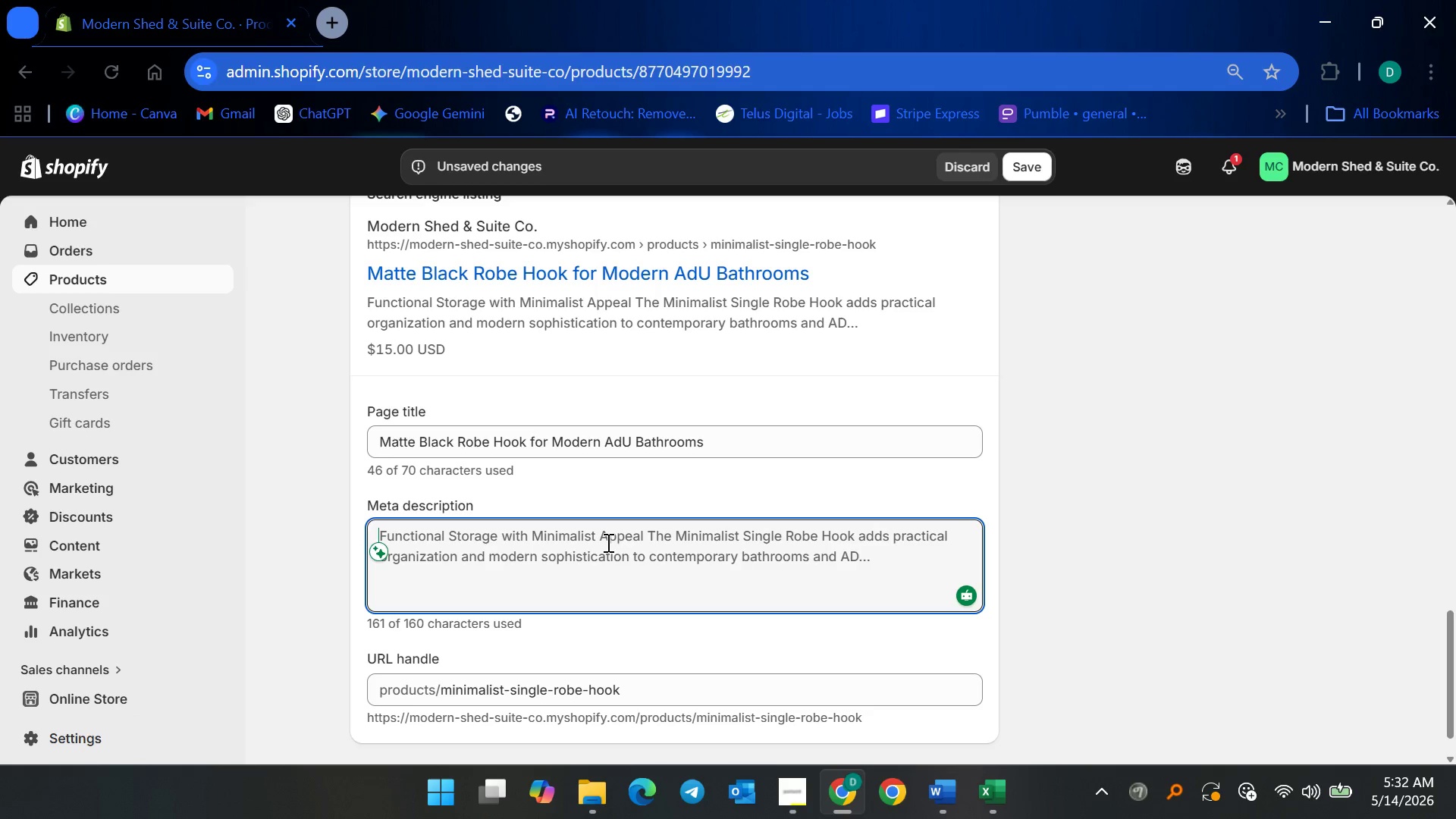 
wait(6.23)
 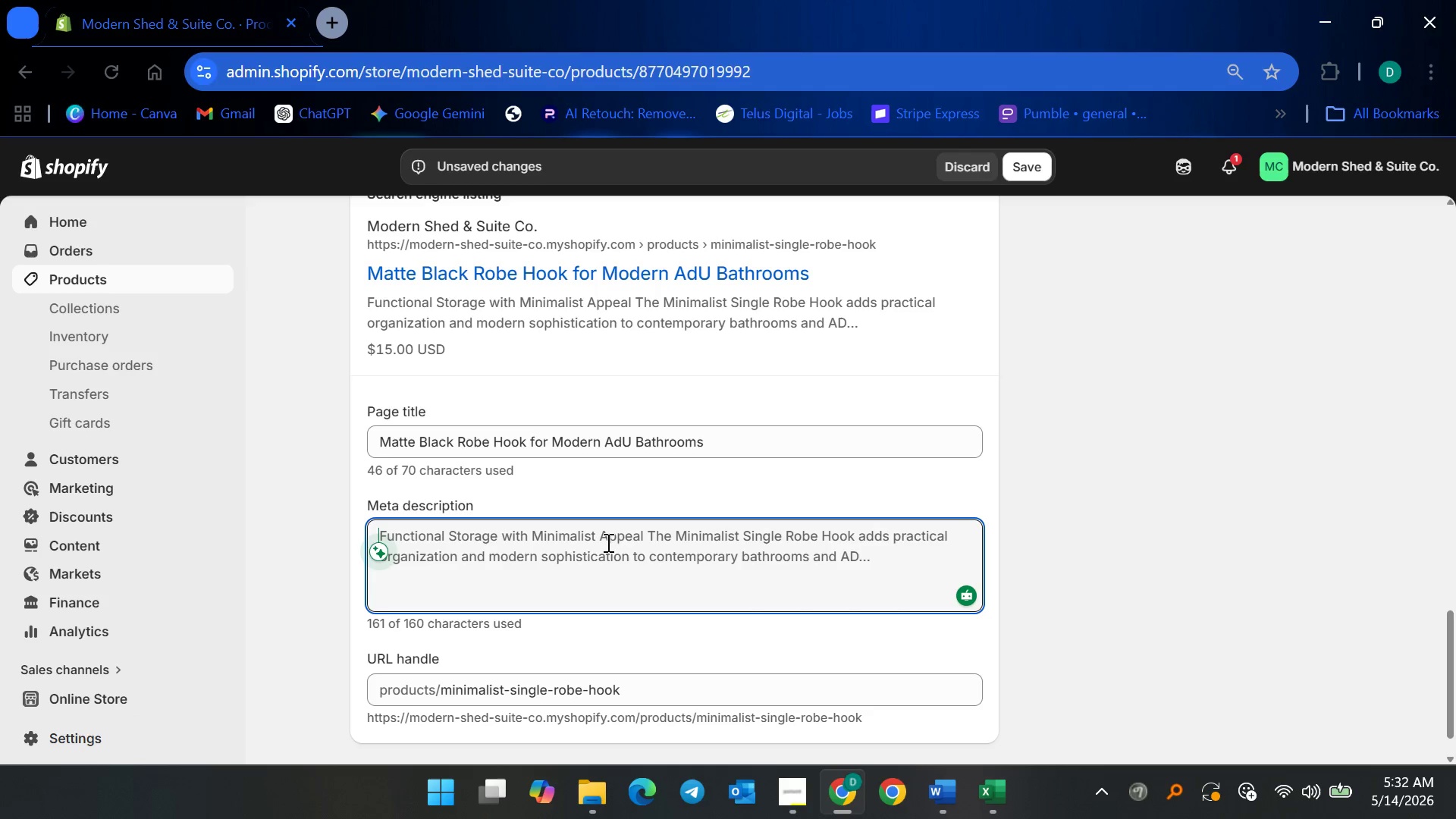 
type(Modern matte black towel bar )
 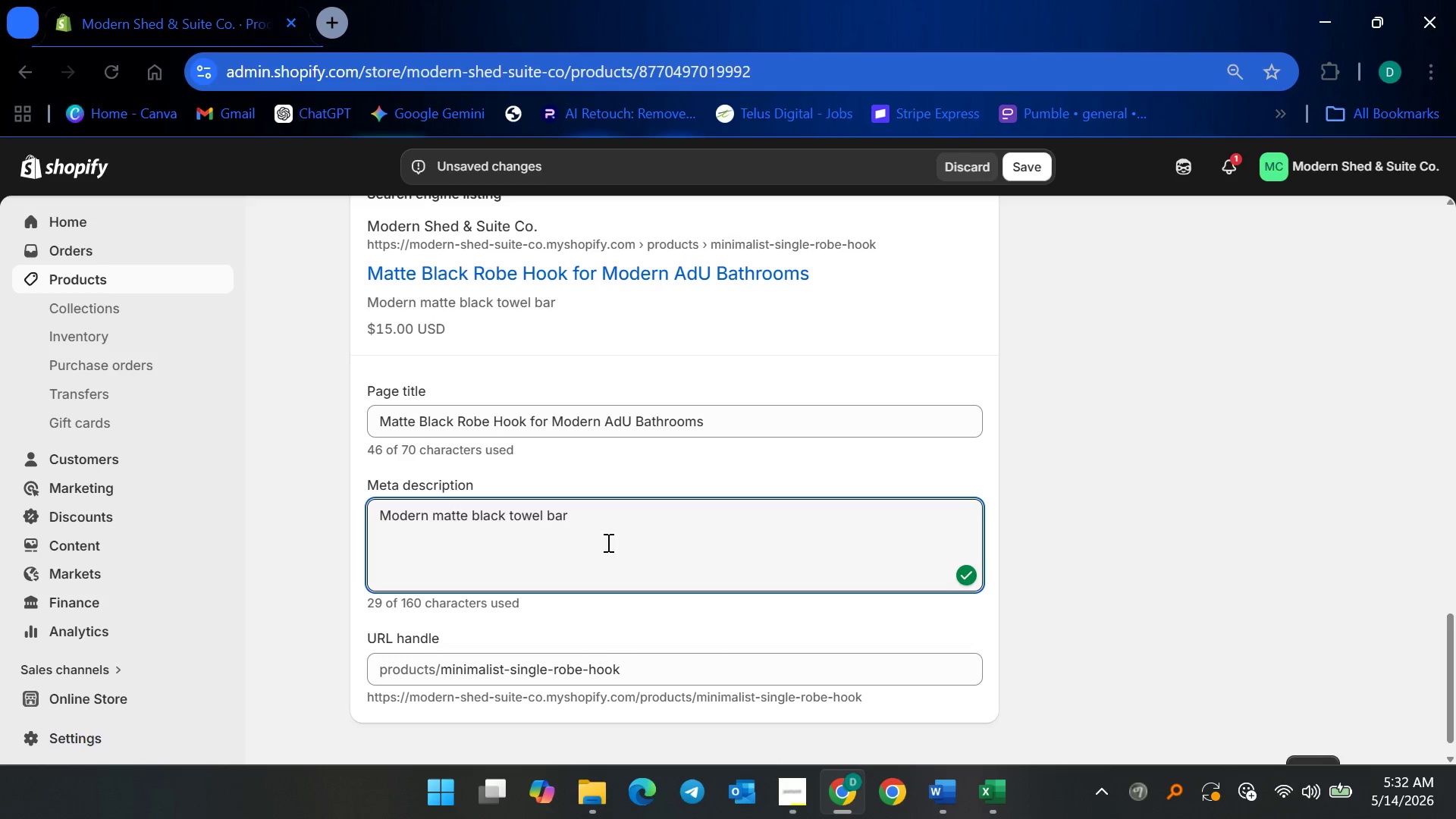 
wait(5.3)
 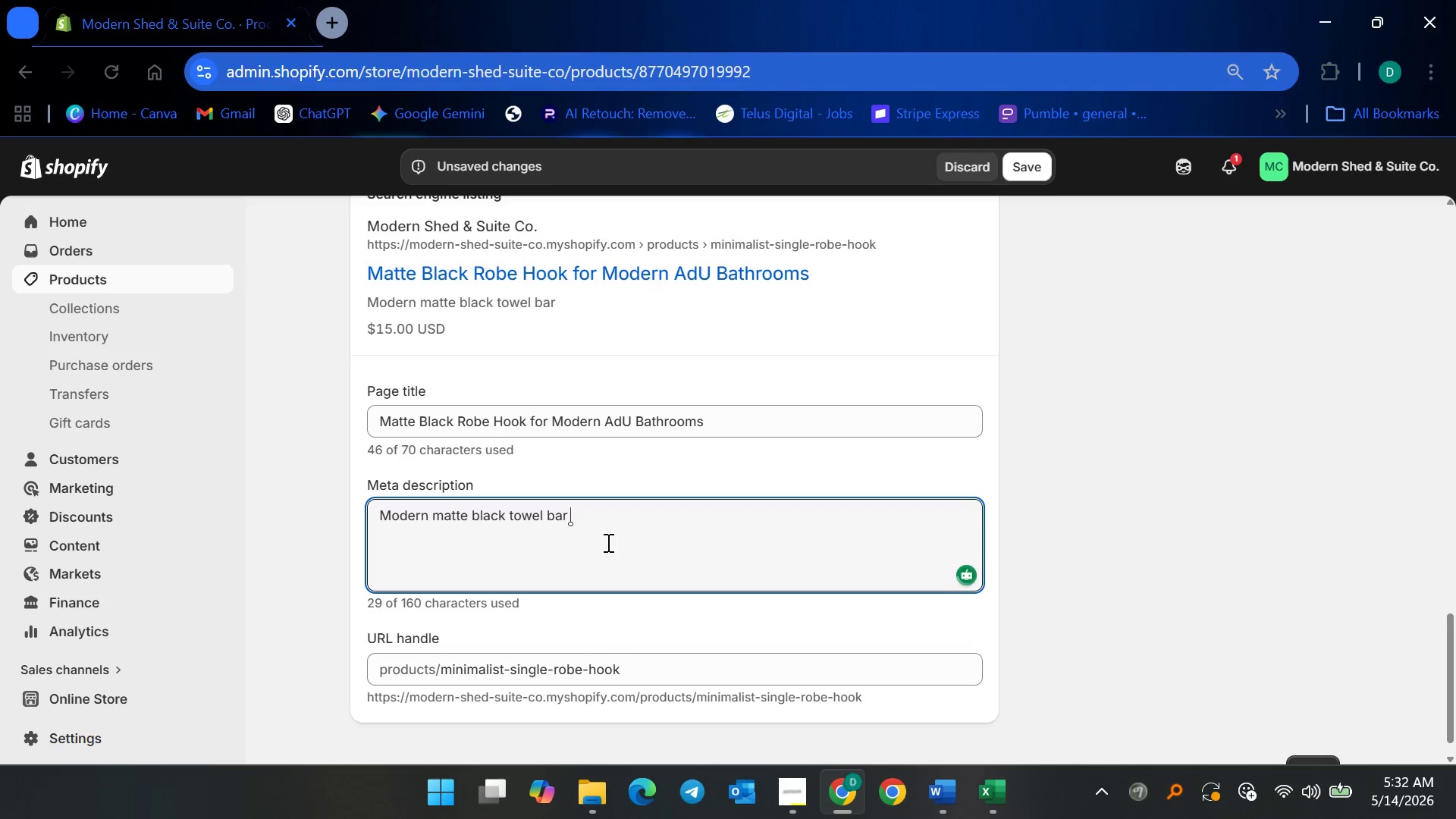 
type(crafted from stainless steel )
 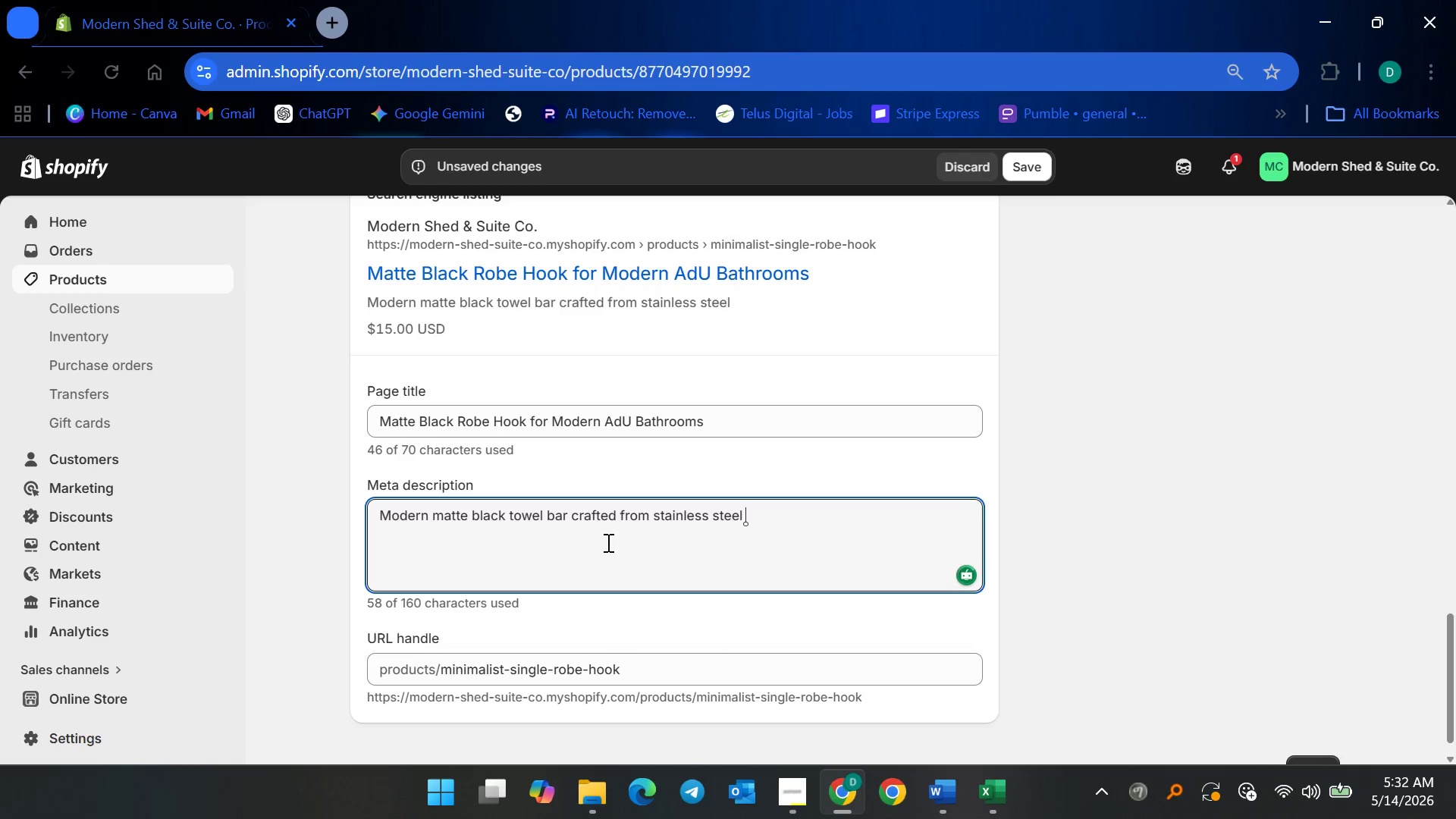 
type(for durable performance )
 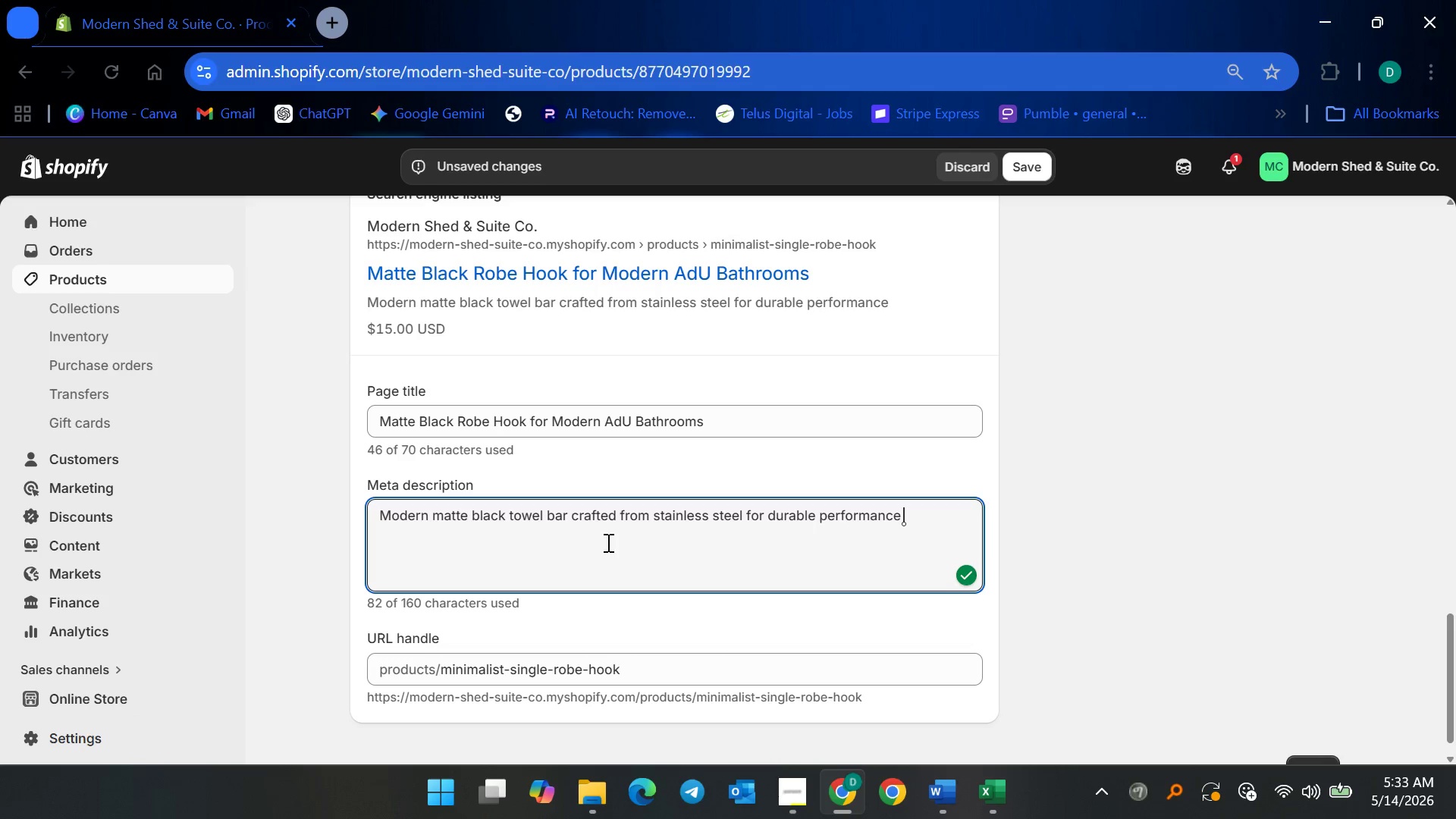 
type(in contemporary ADU bathrooms. )
 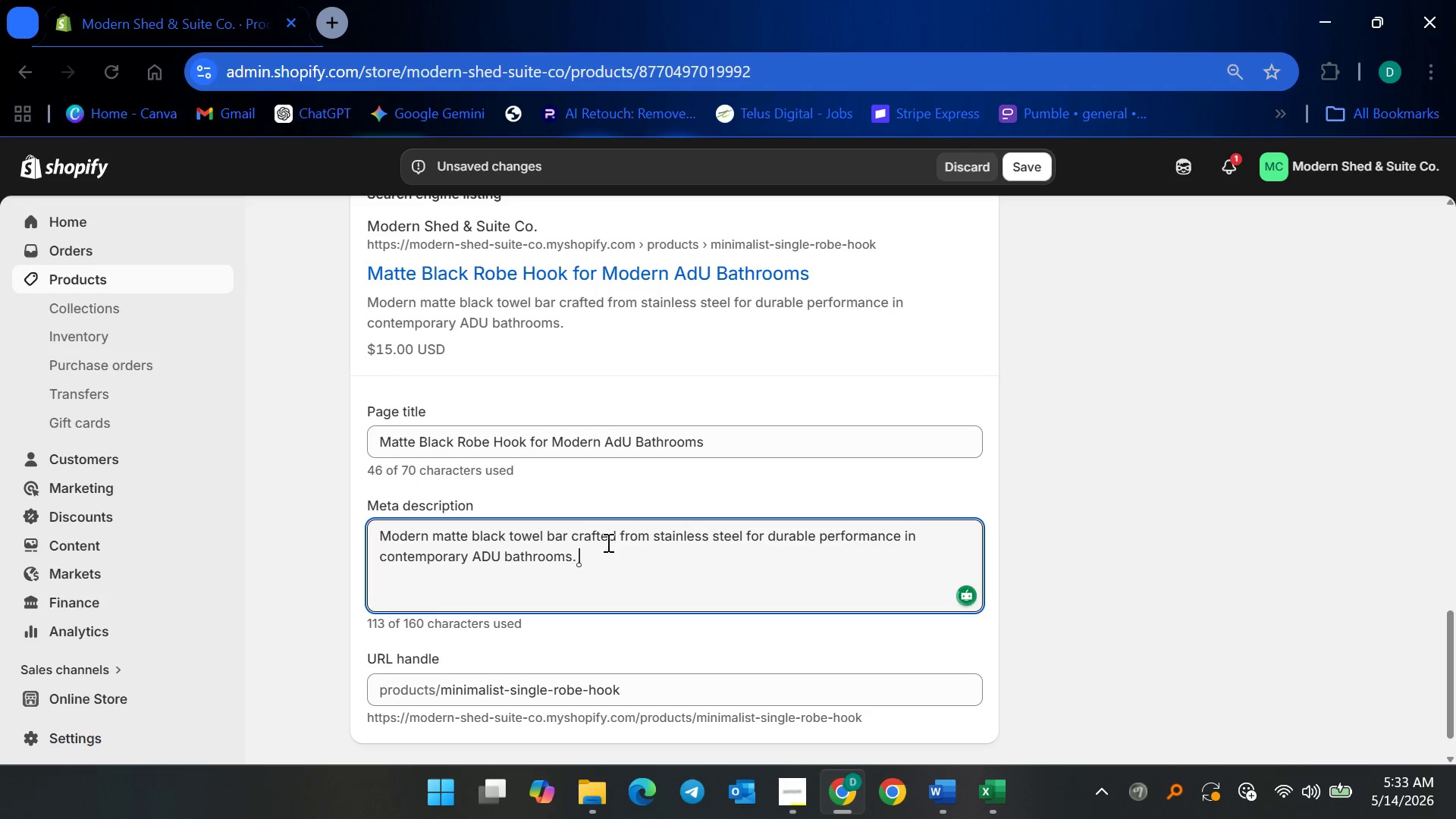 
type(Perfect for organized)
 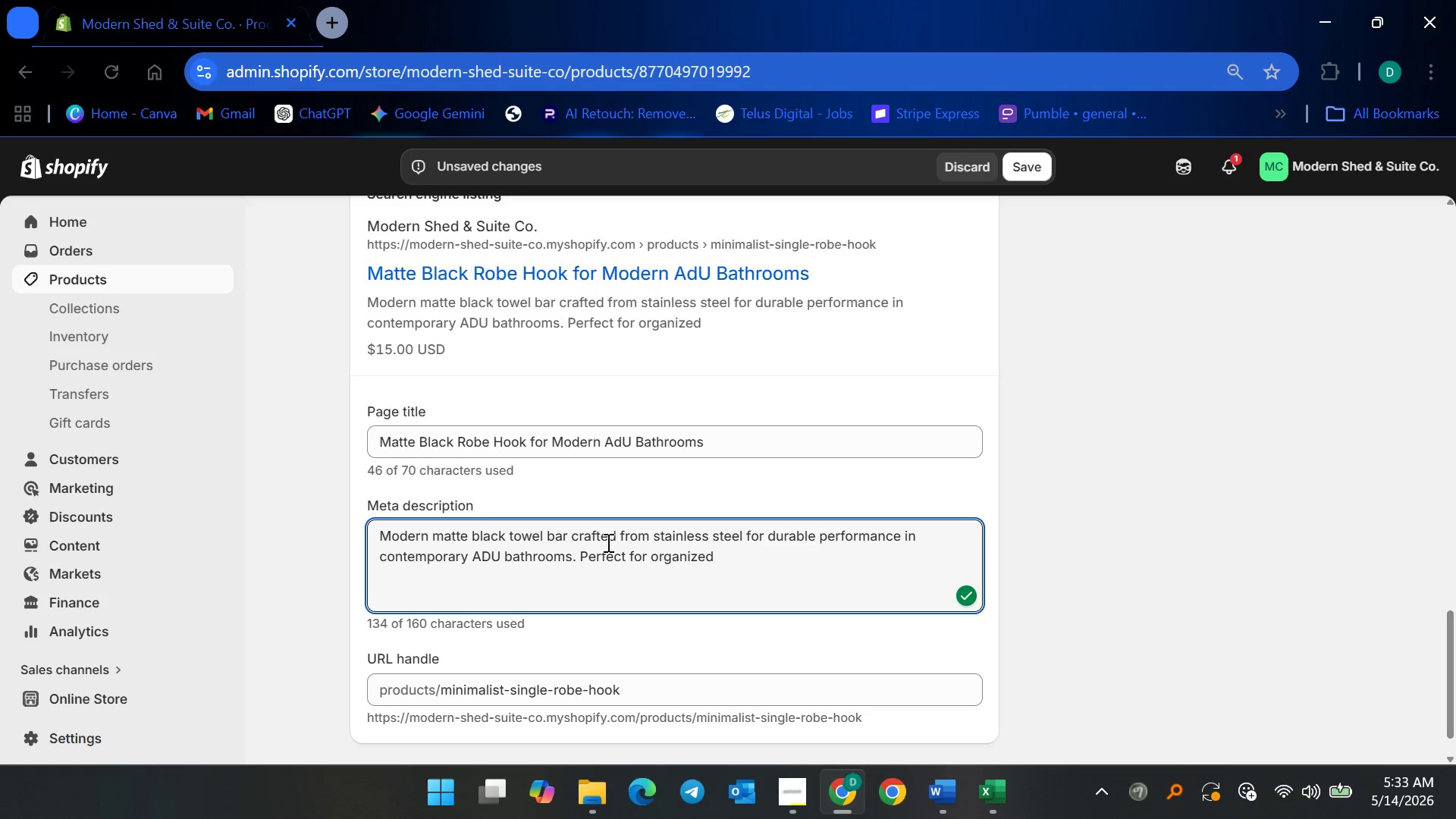 
type(, elegant spaces )
 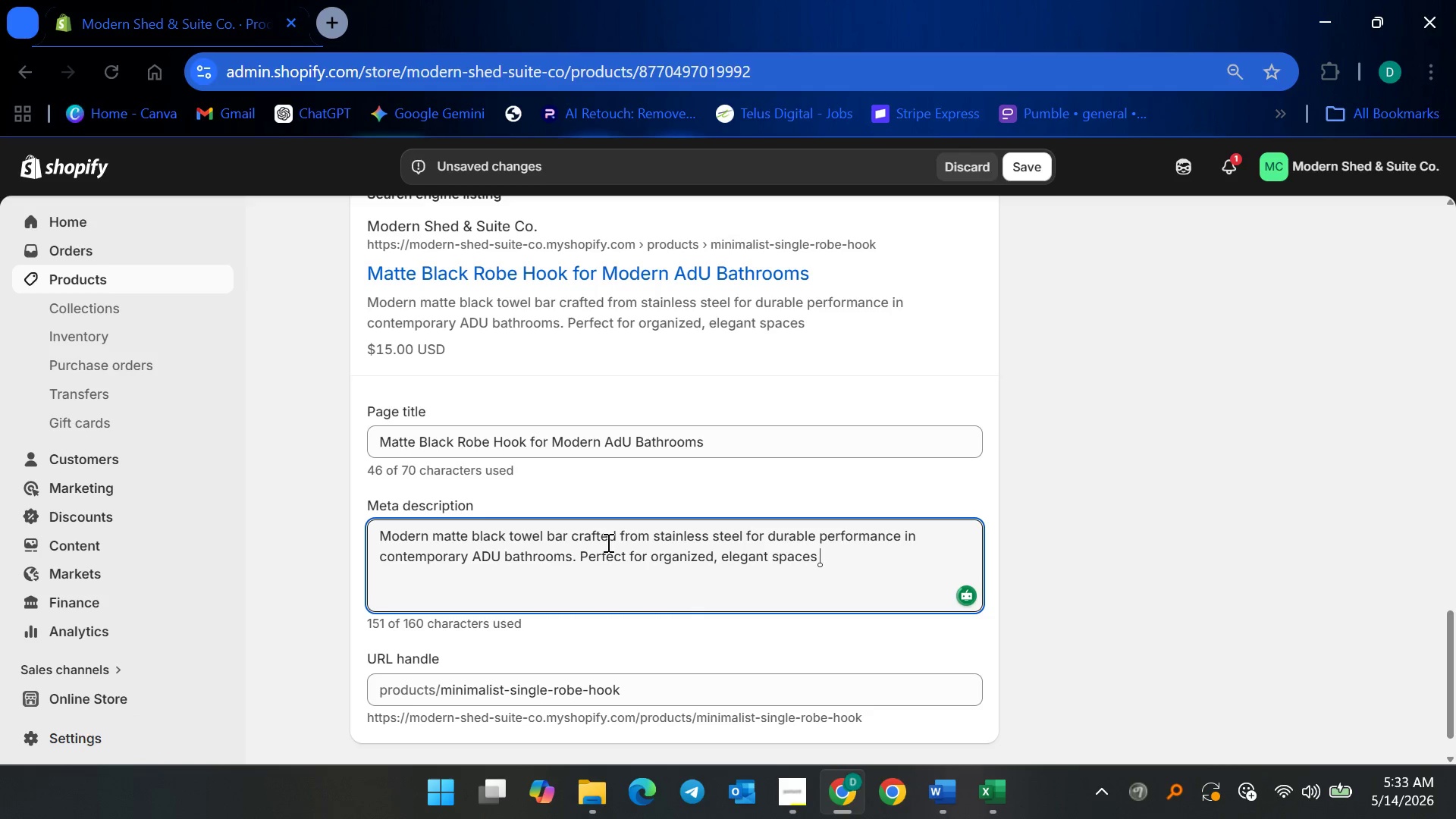 
type(at home.)
 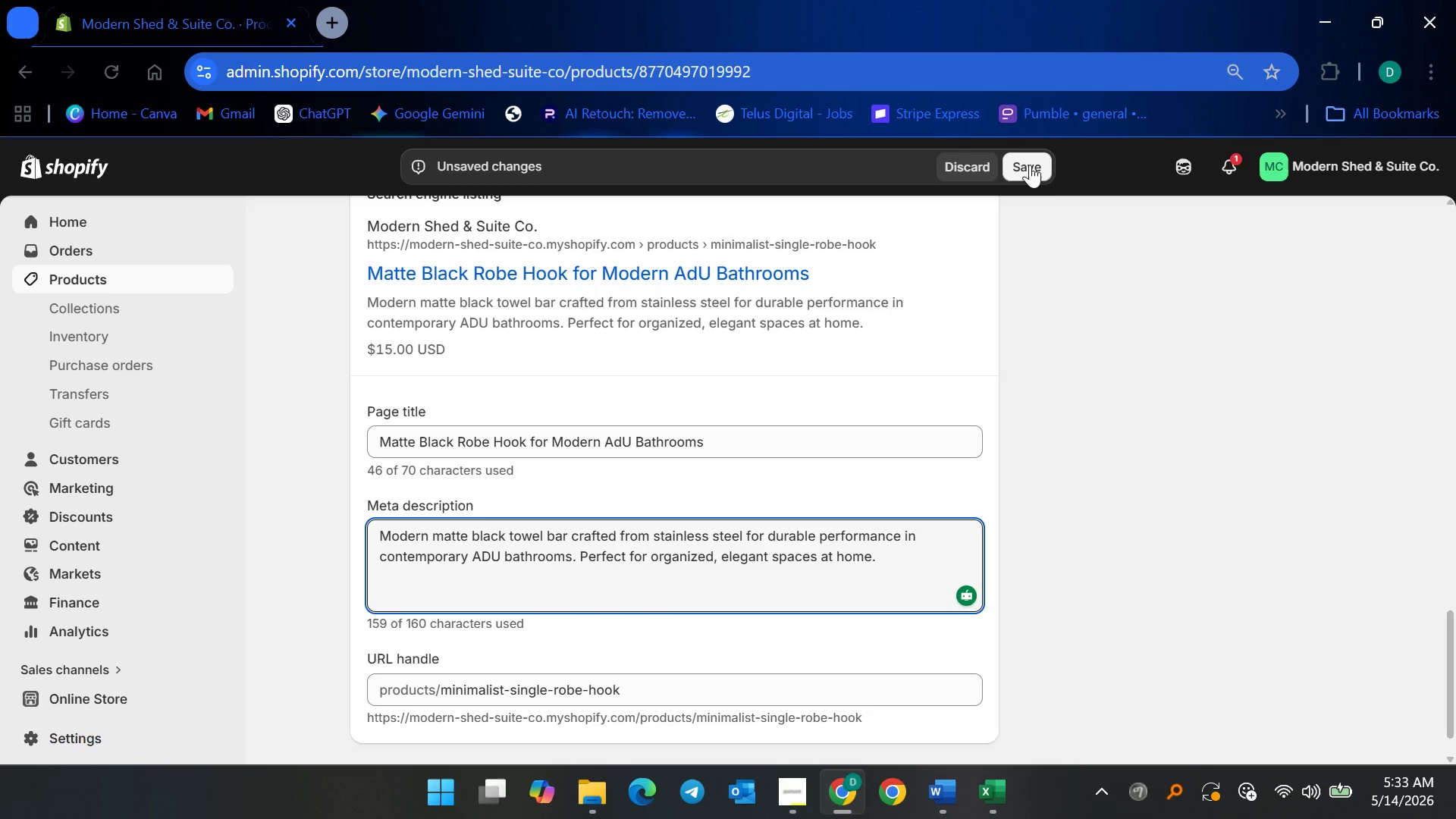 
wait(11.11)
 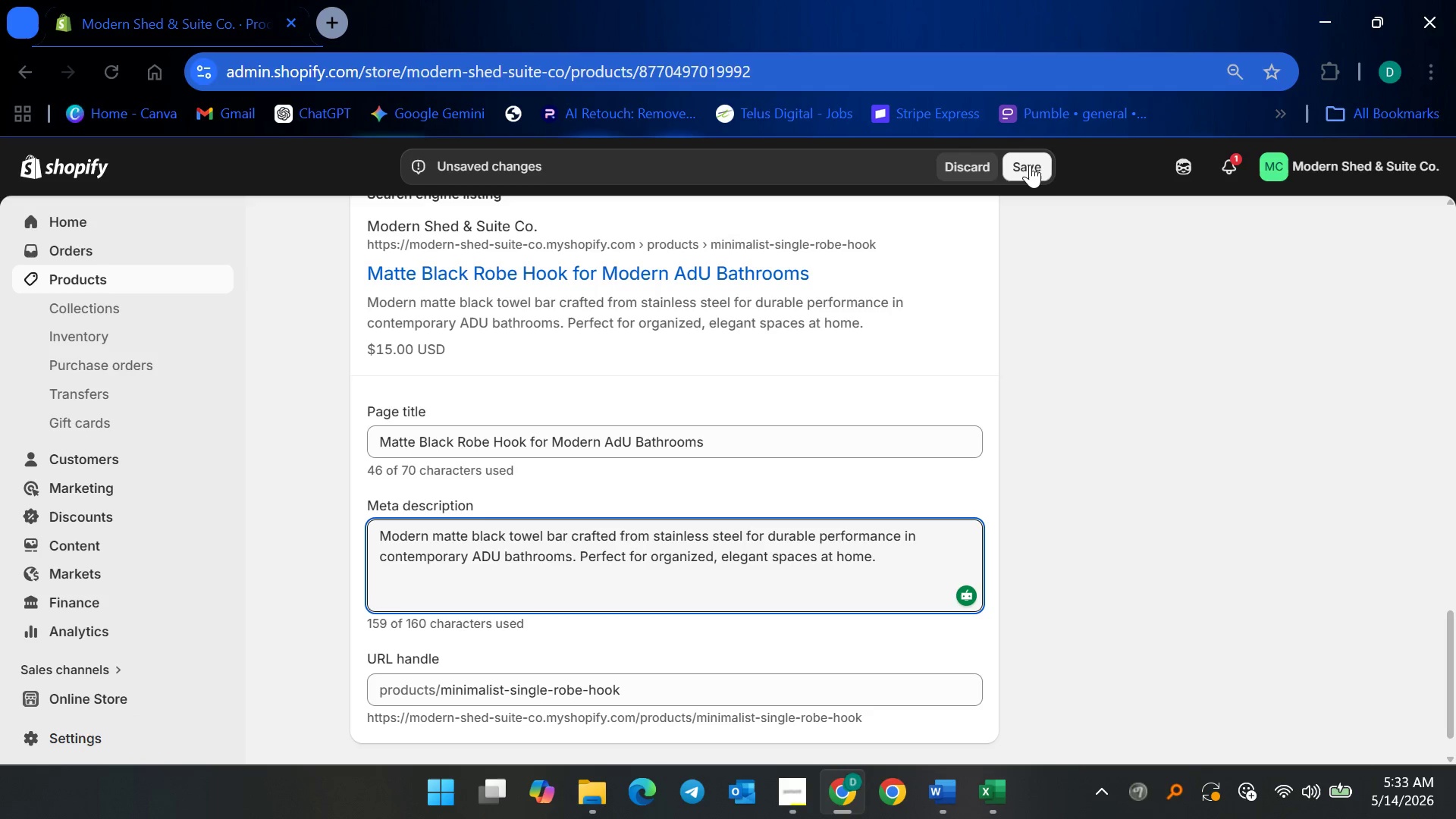 
left_click([104, 281])
 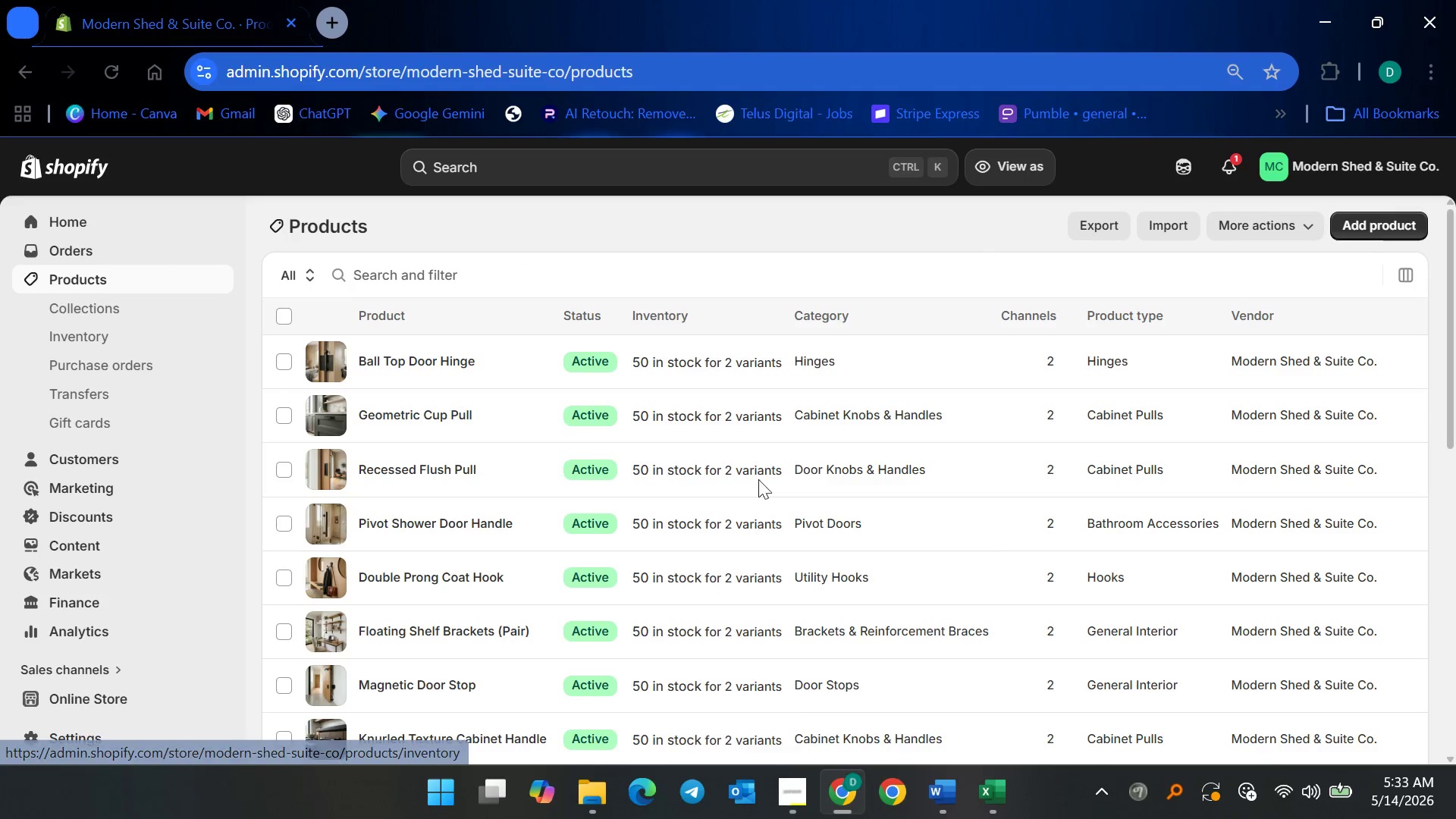 
scroll: coordinate [453, 675], scroll_direction: down, amount: 14.0
 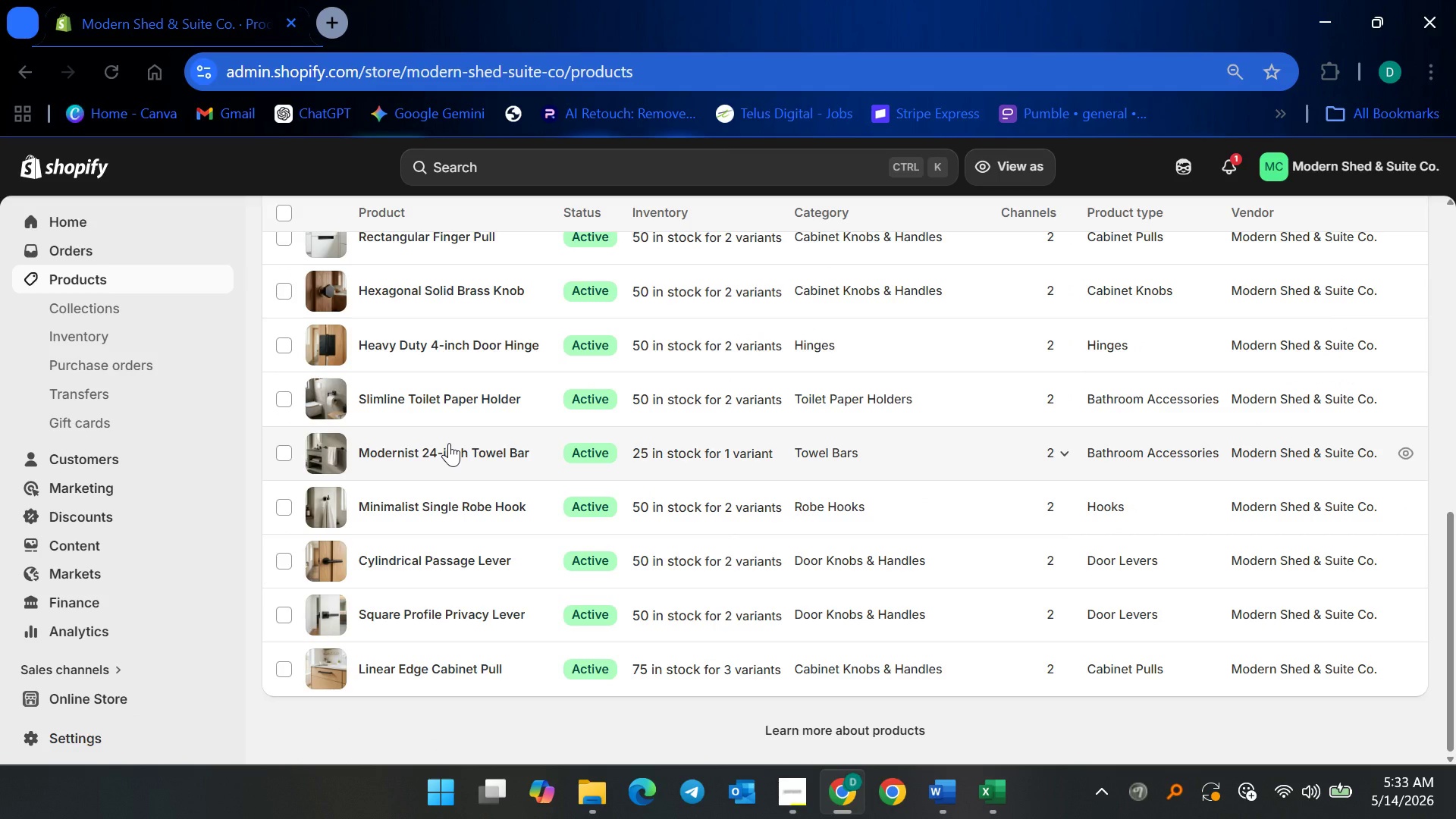 
left_click([449, 447])
 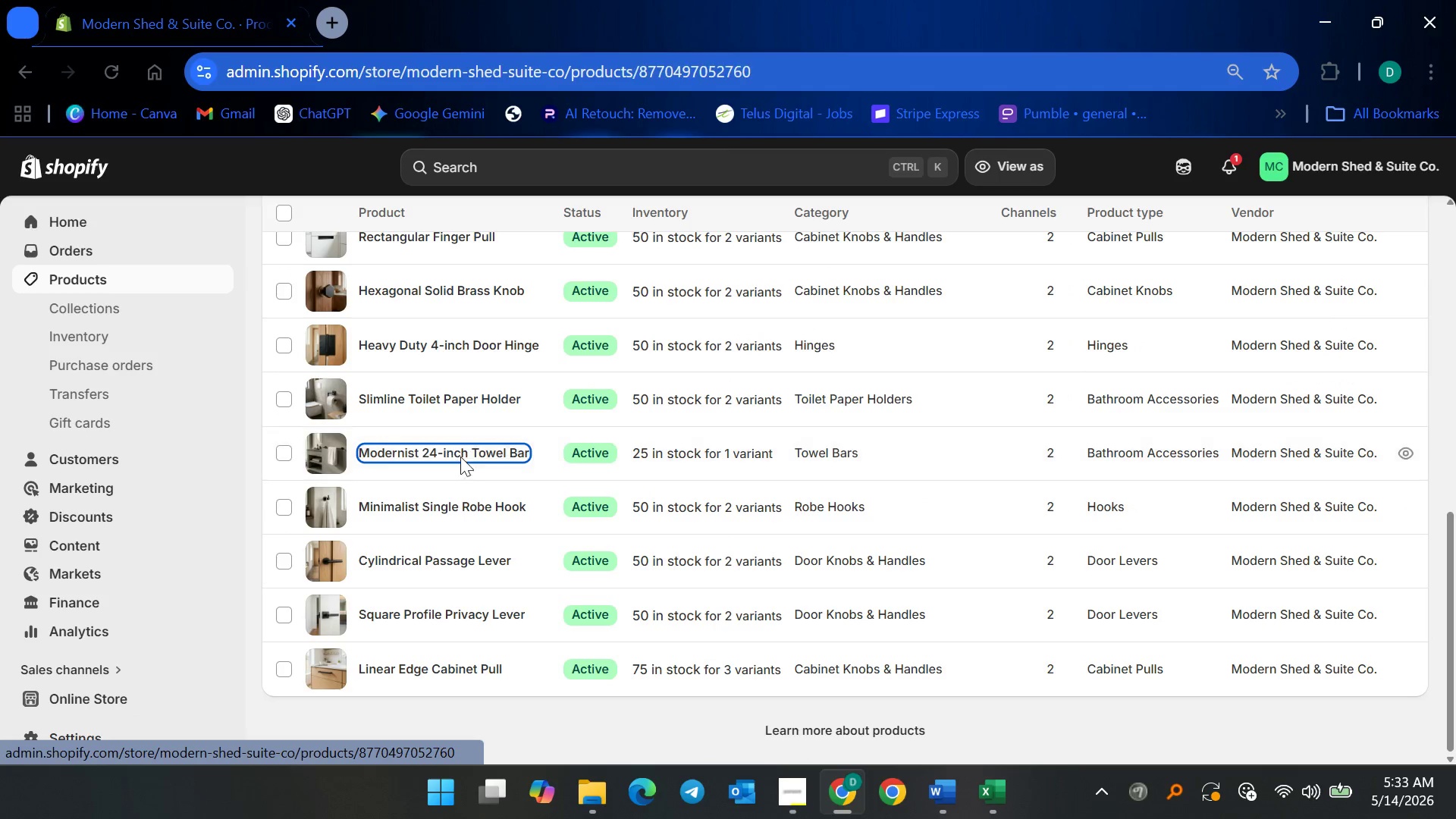 
mouse_move([661, 513])
 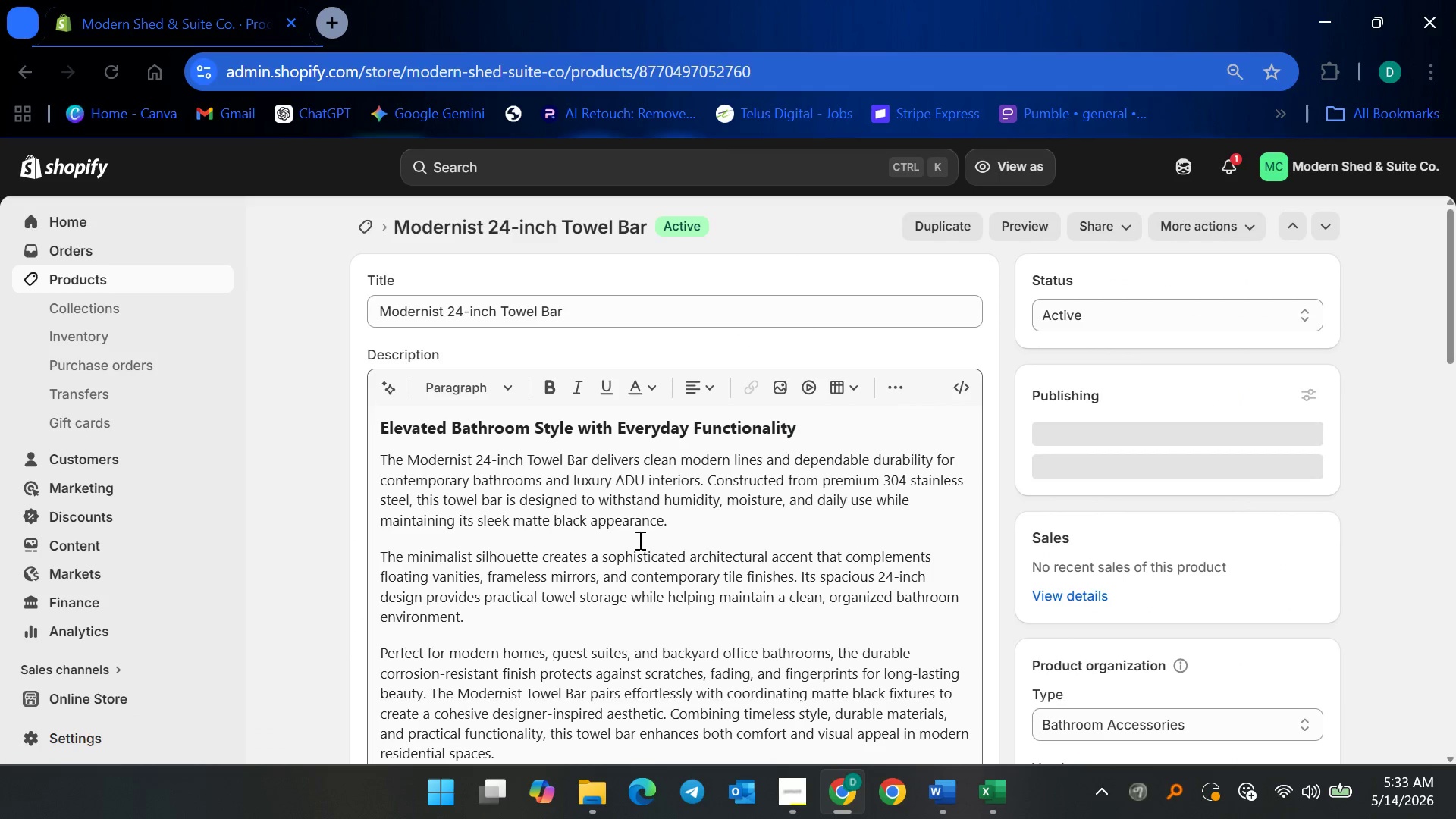 
scroll: coordinate [761, 516], scroll_direction: down, amount: 24.0
 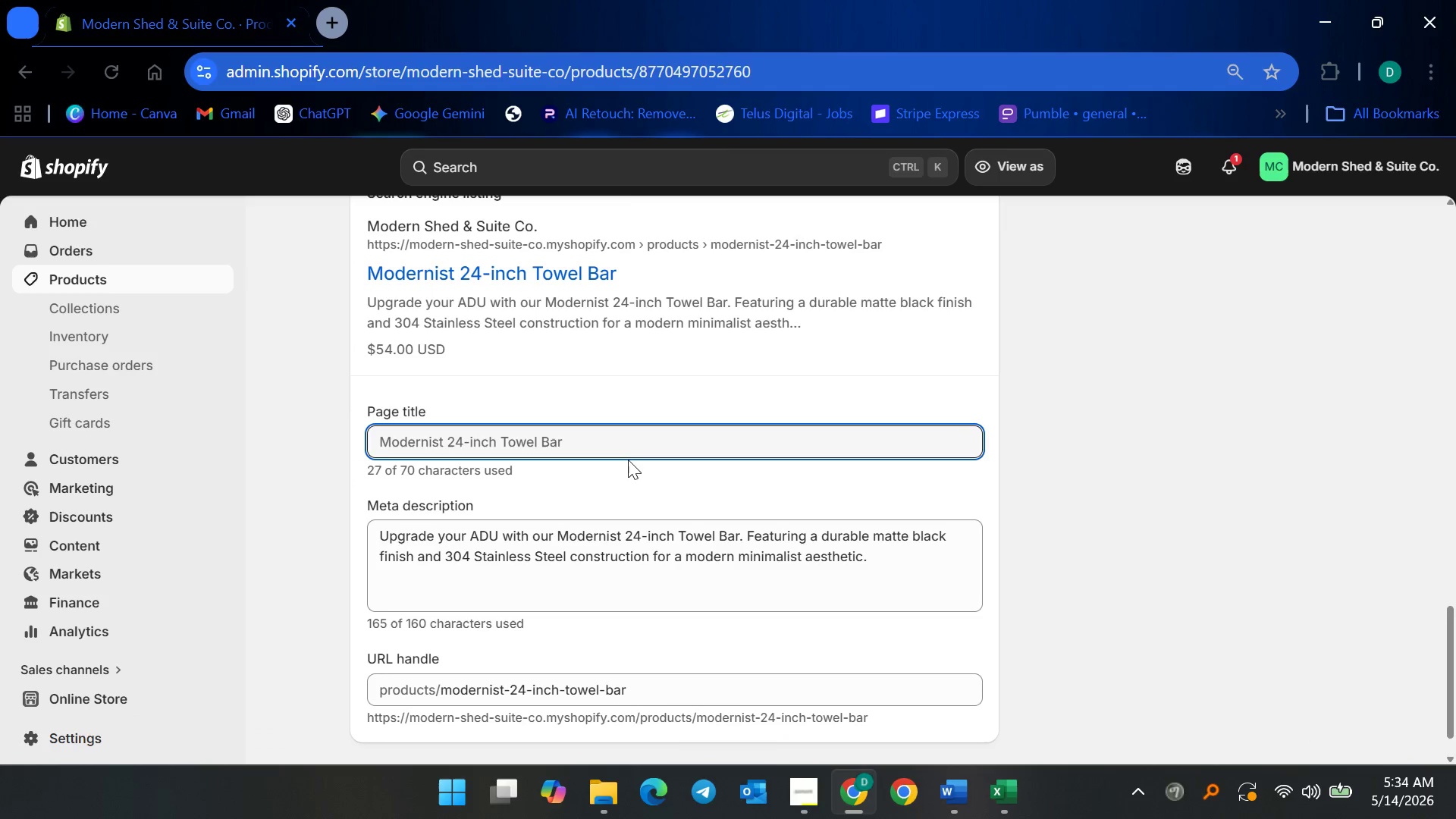 
left_click([629, 449])
 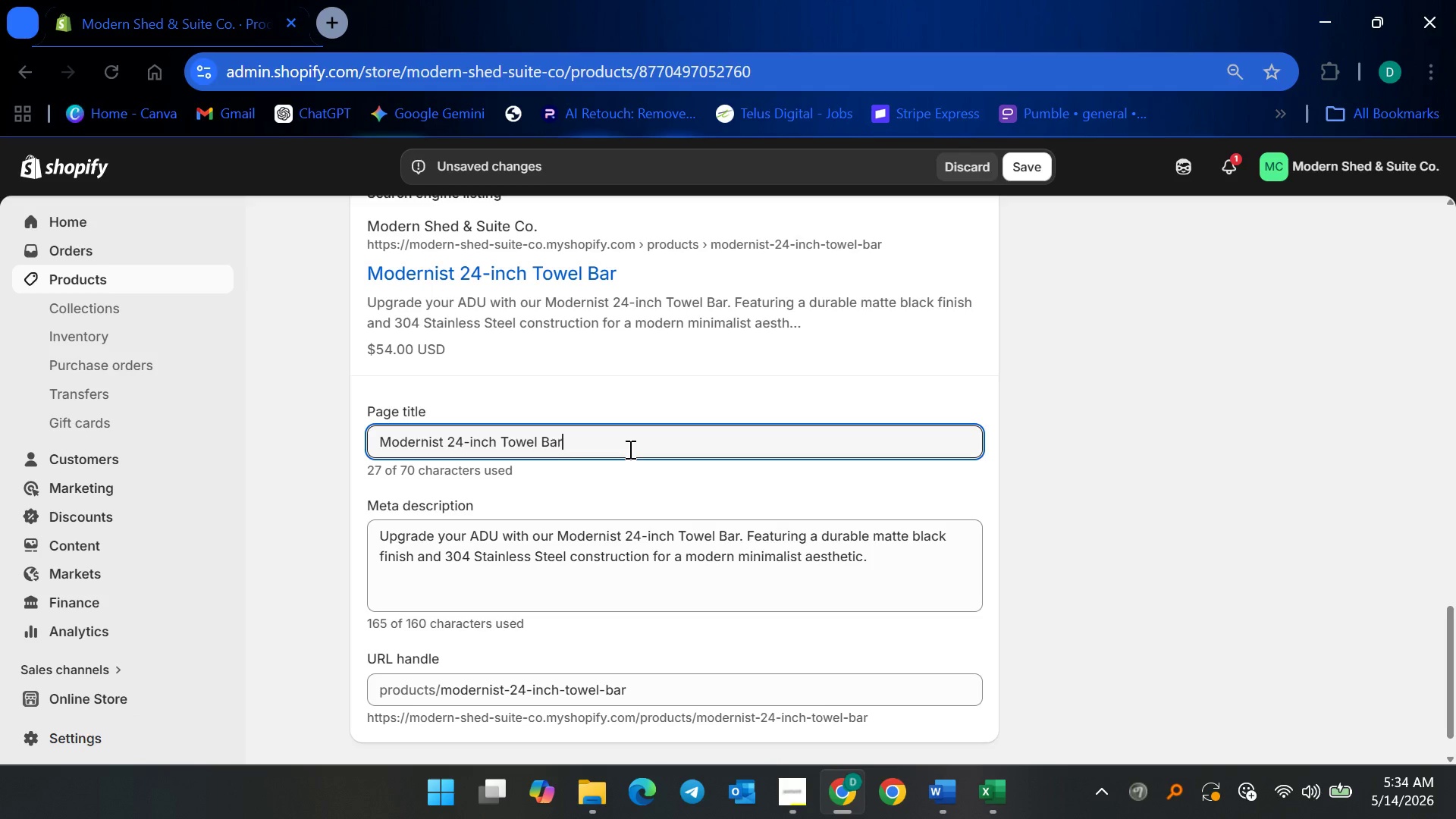 
wait(13.88)
 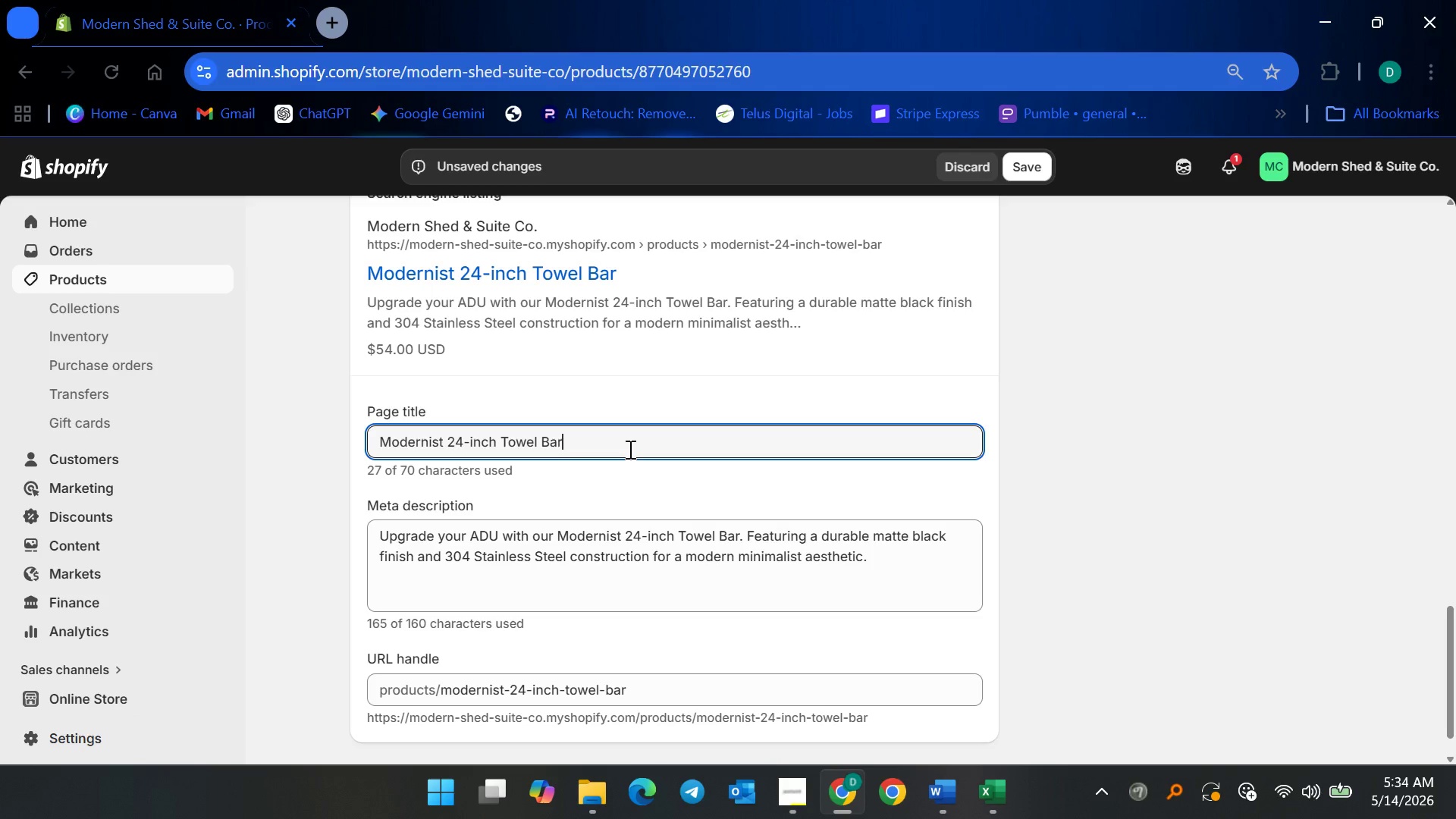 
scroll: coordinate [606, 543], scroll_direction: down, amount: 17.0
 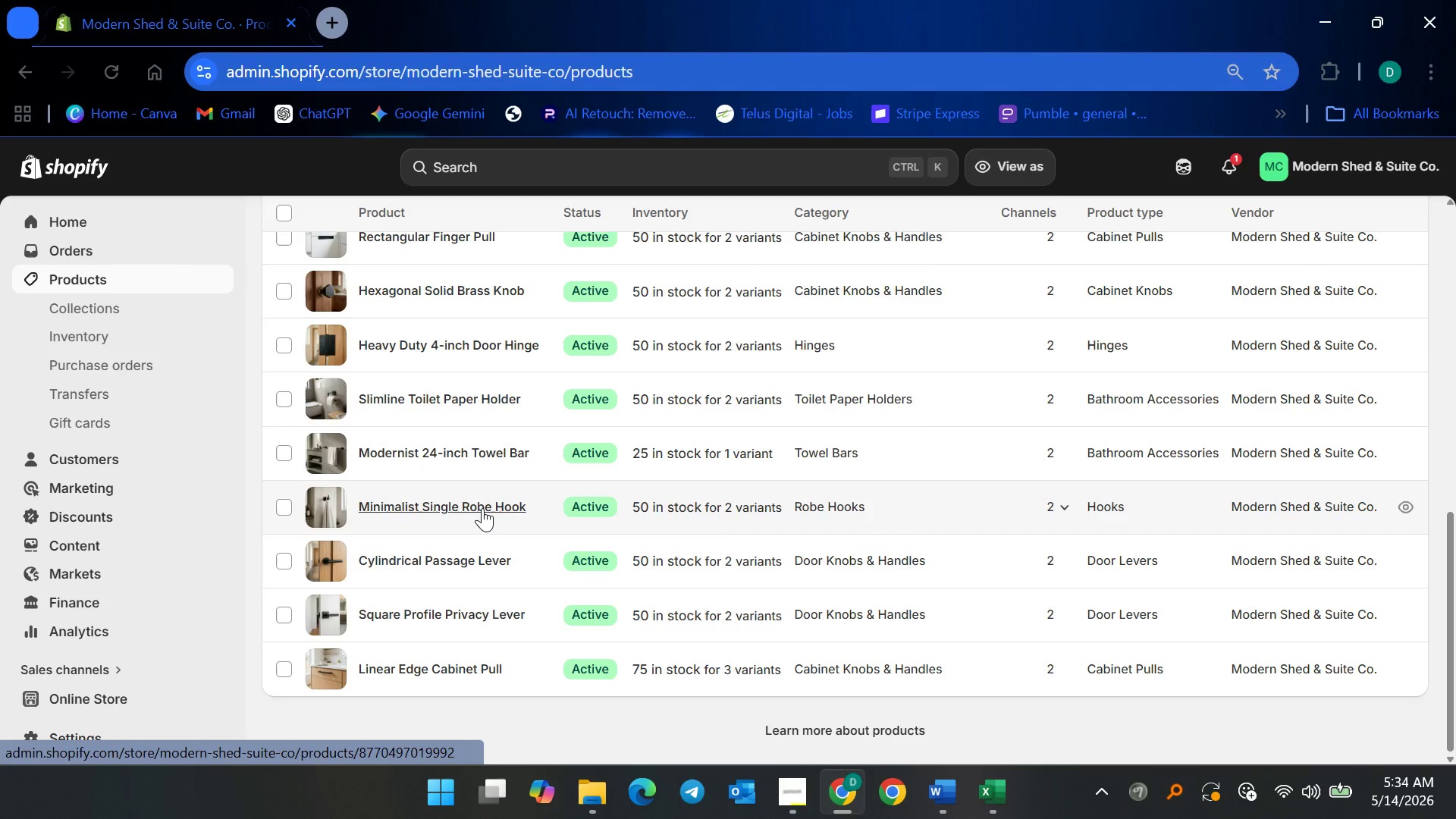 
left_click([482, 508])
 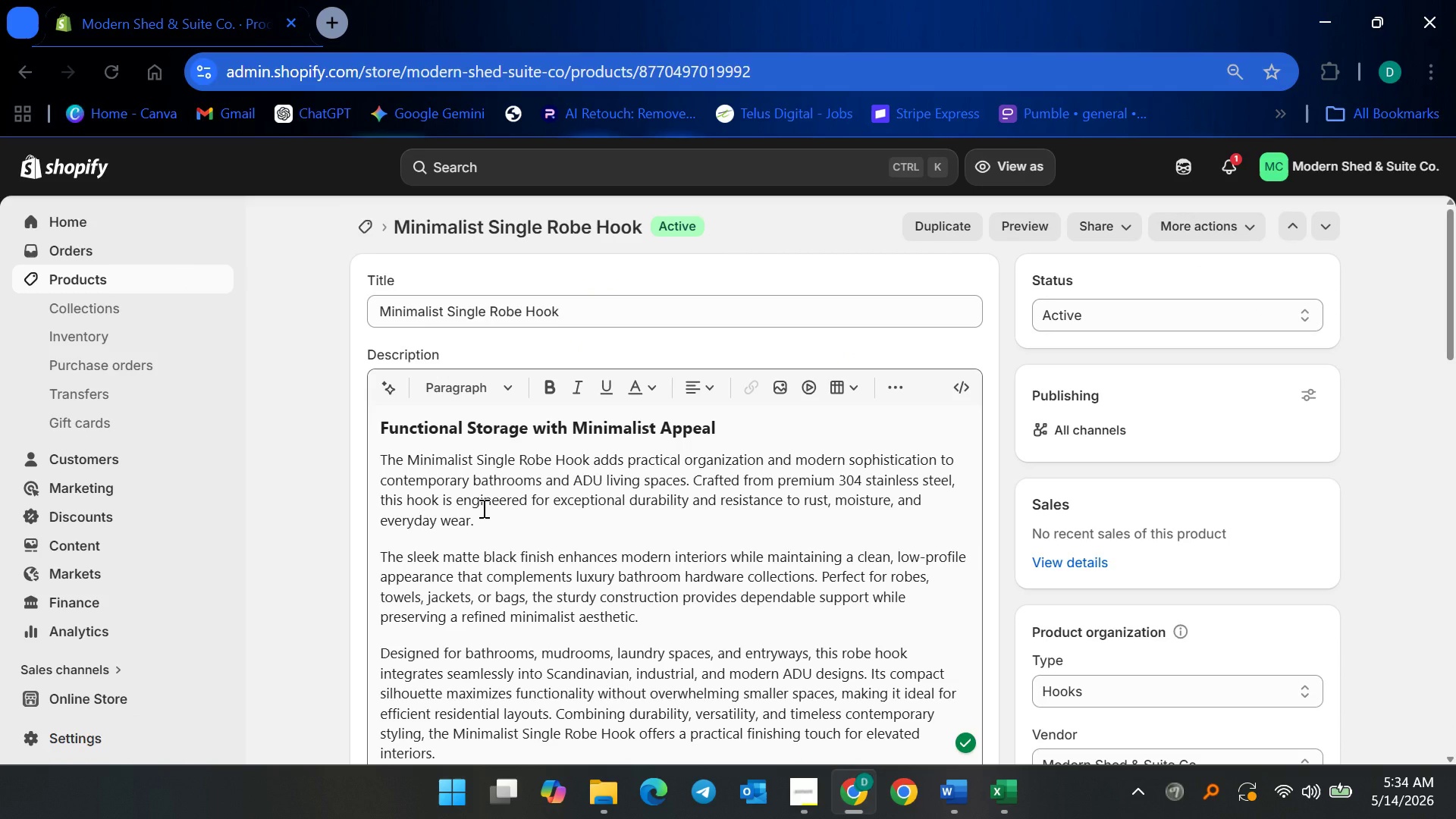 
wait(11.42)
 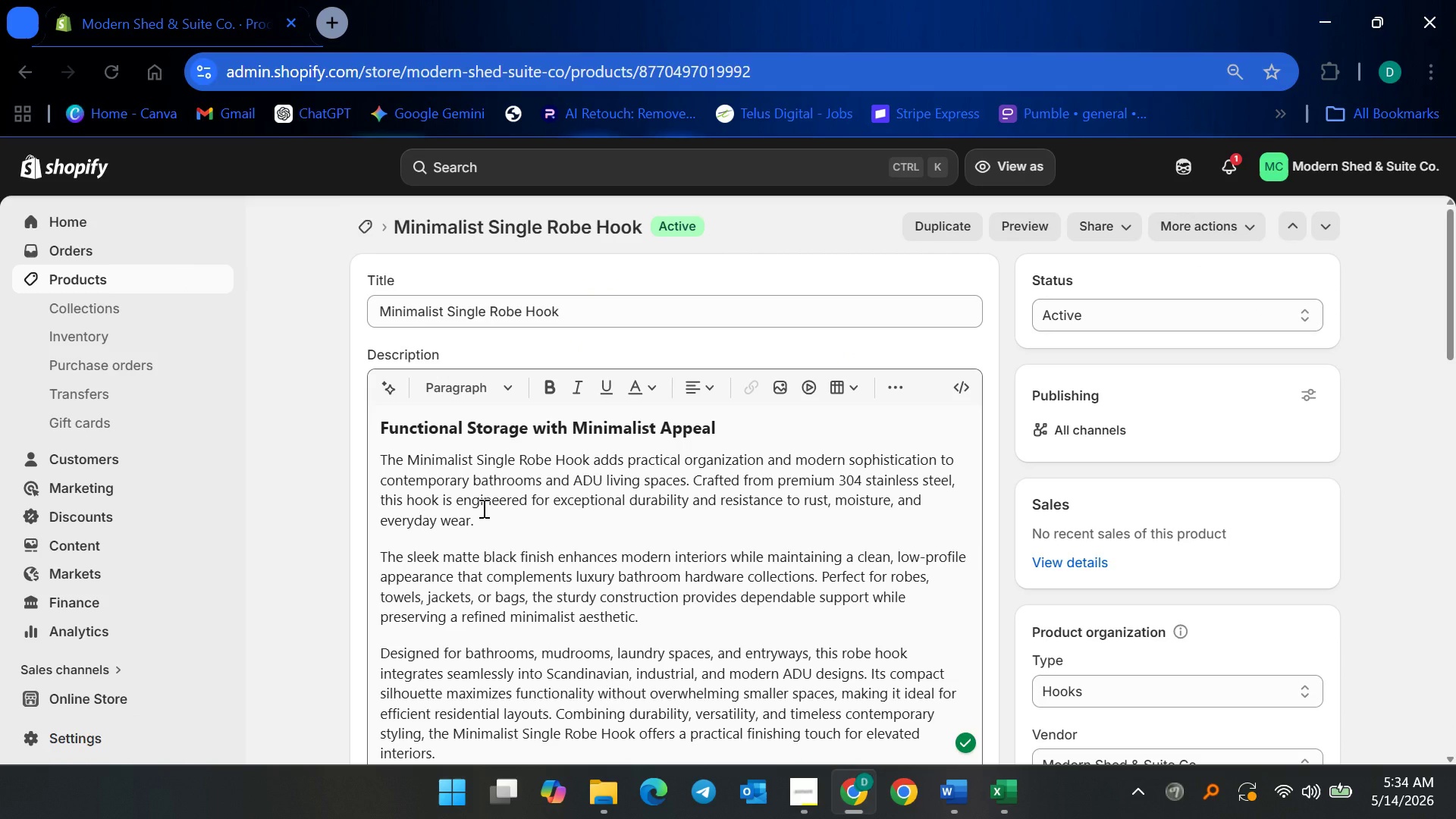 
scroll: coordinate [549, 551], scroll_direction: down, amount: 25.0
 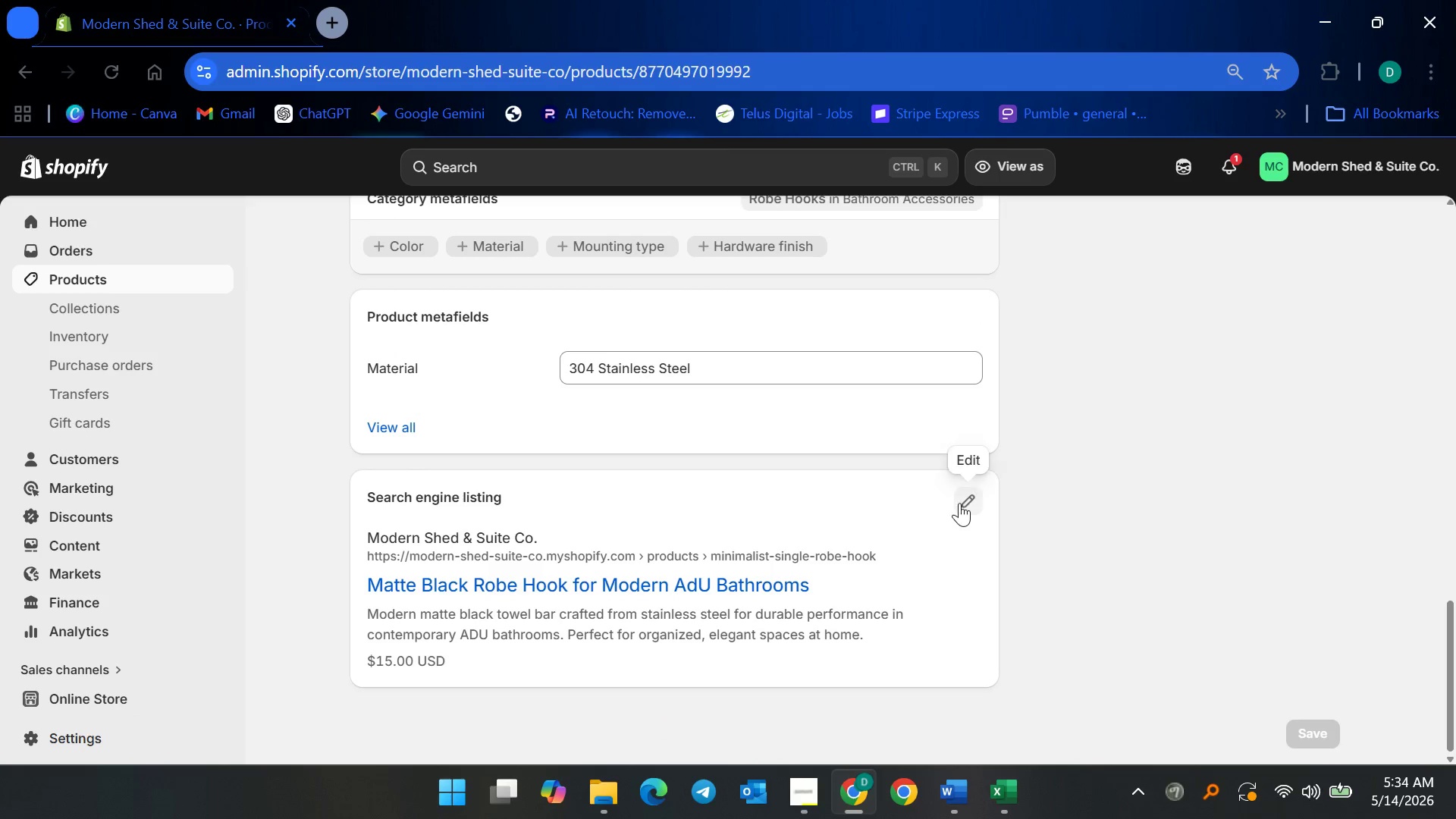 
left_click([961, 503])
 